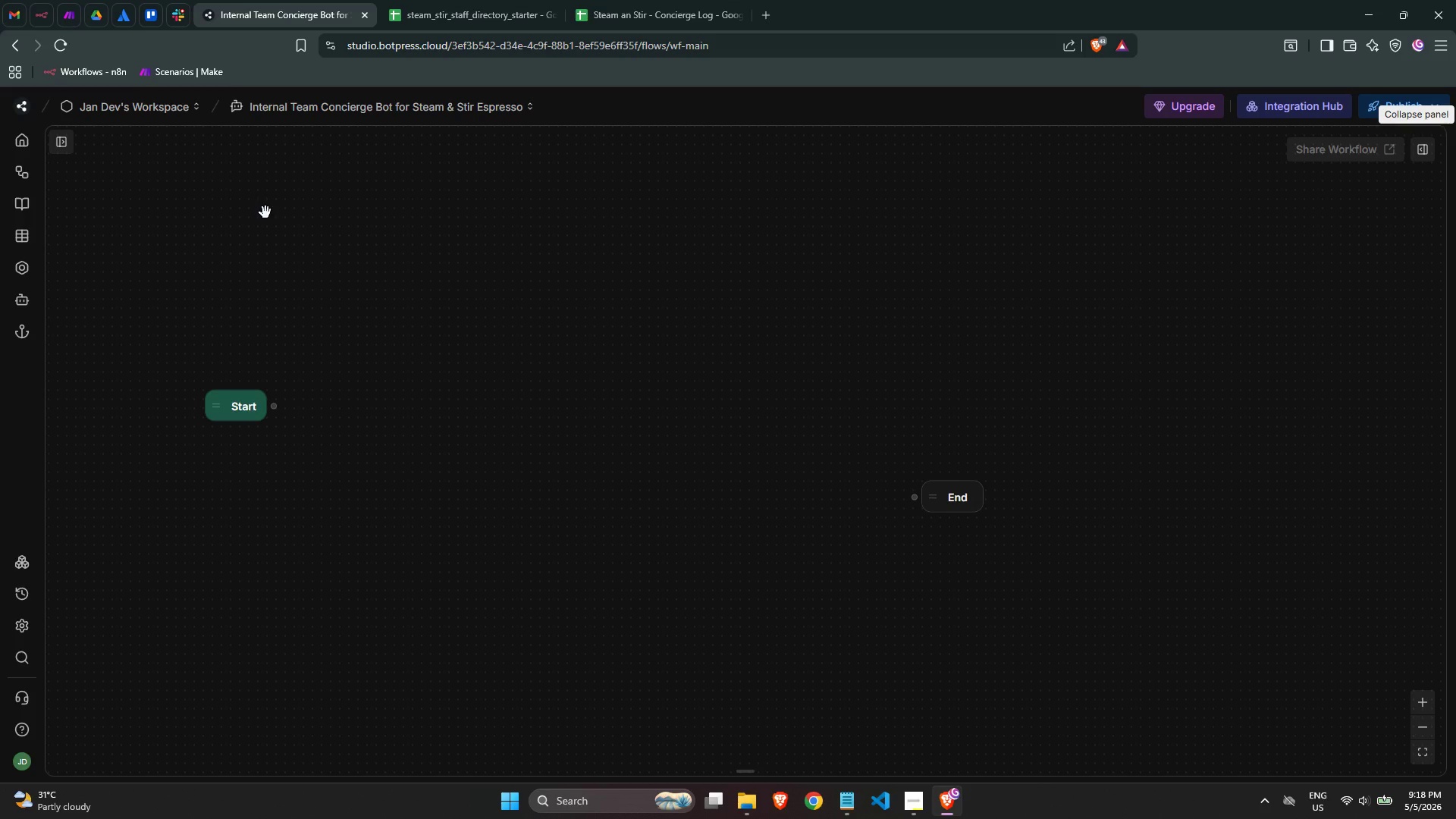 
wait(21.5)
 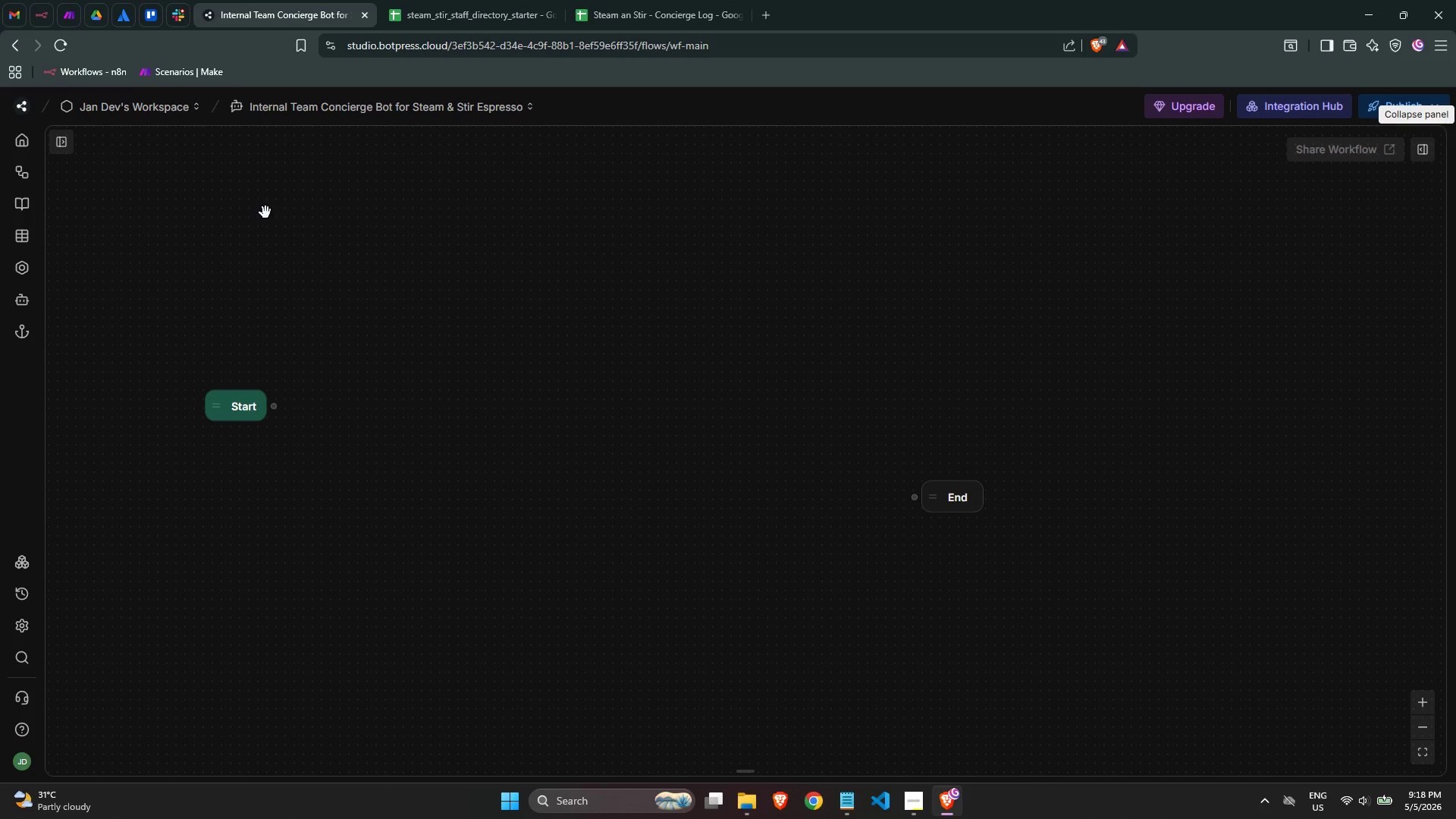 
left_click([183, 12])
 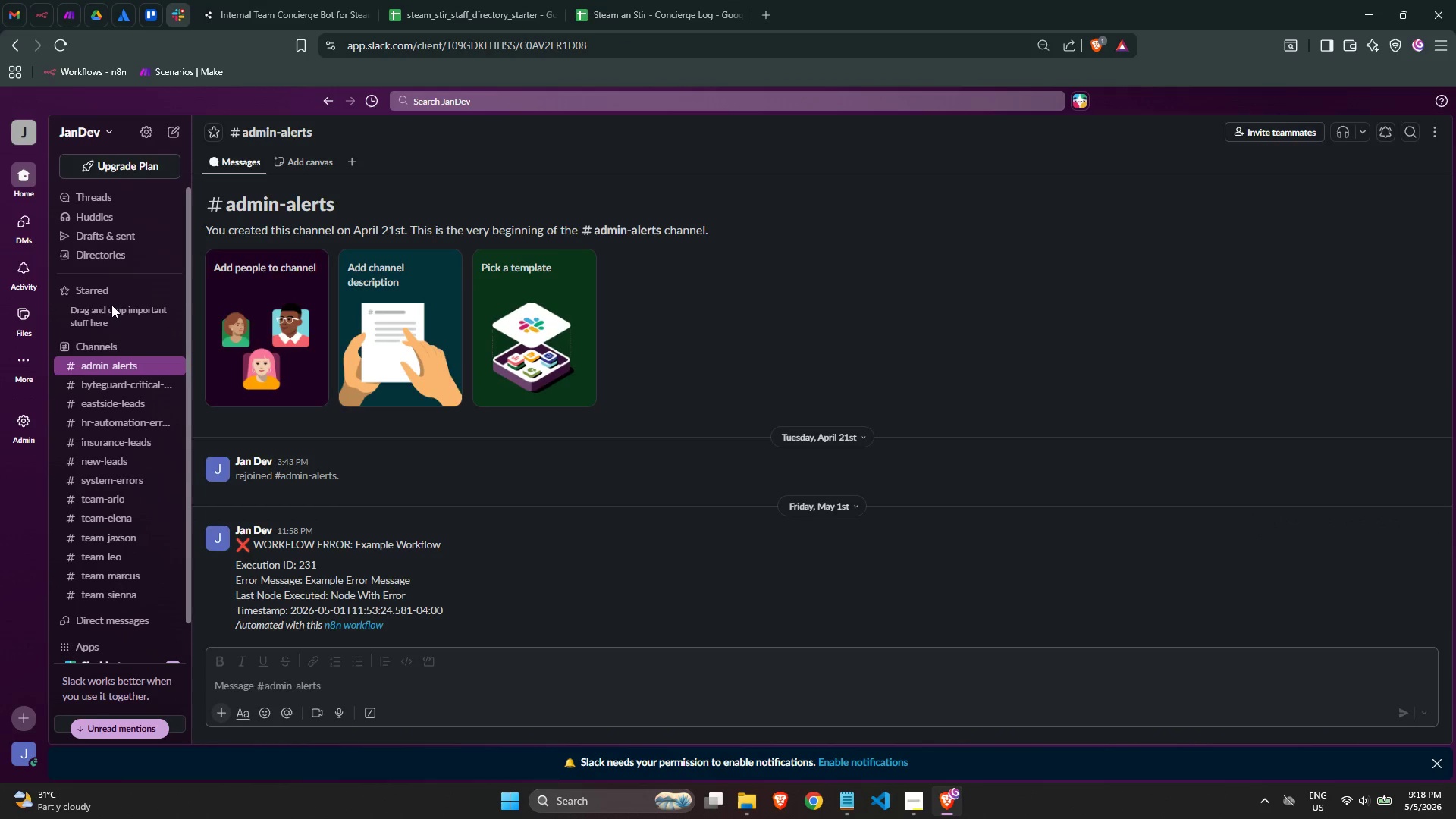 
wait(7.89)
 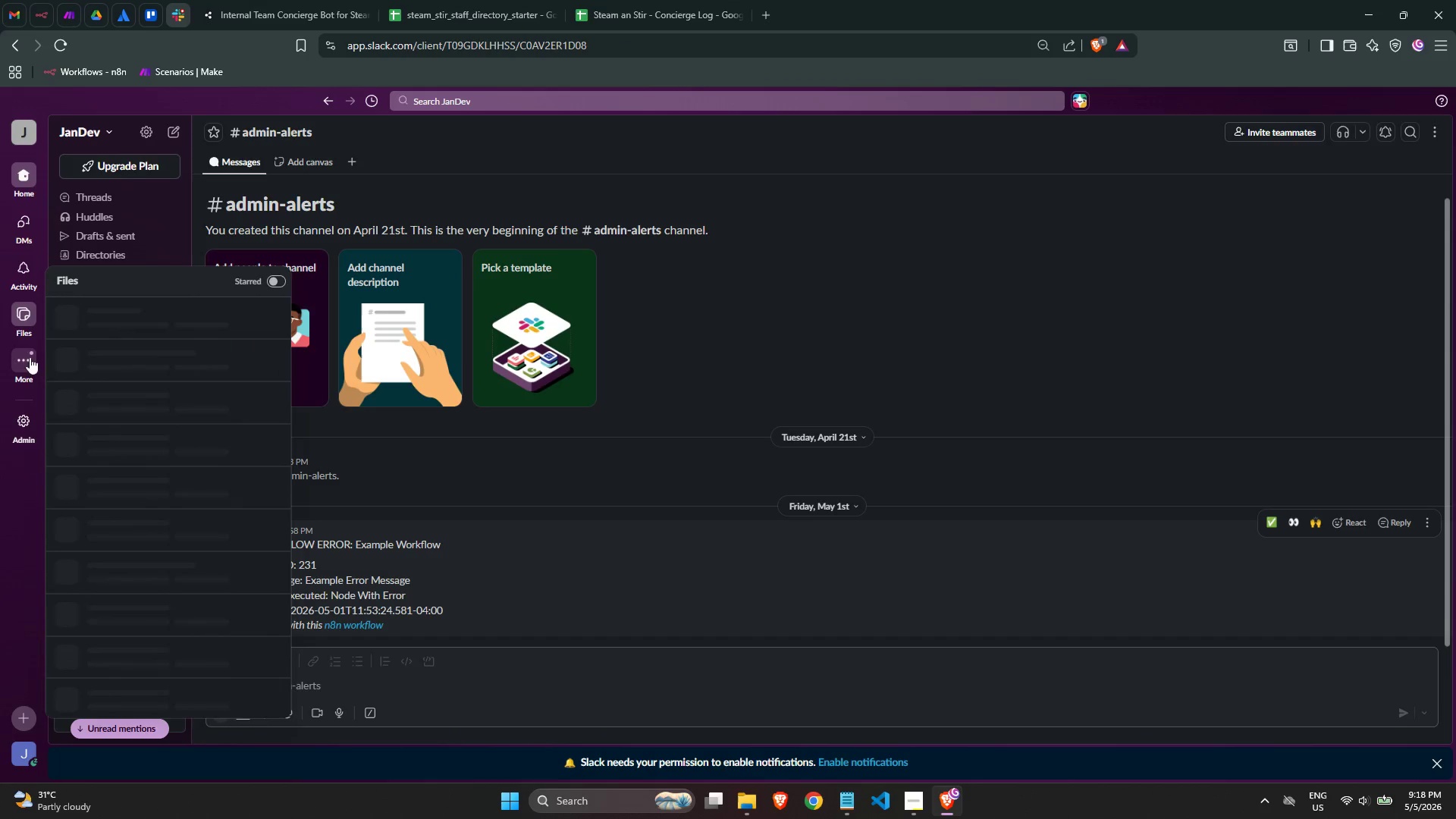 
left_click([1432, 126])
 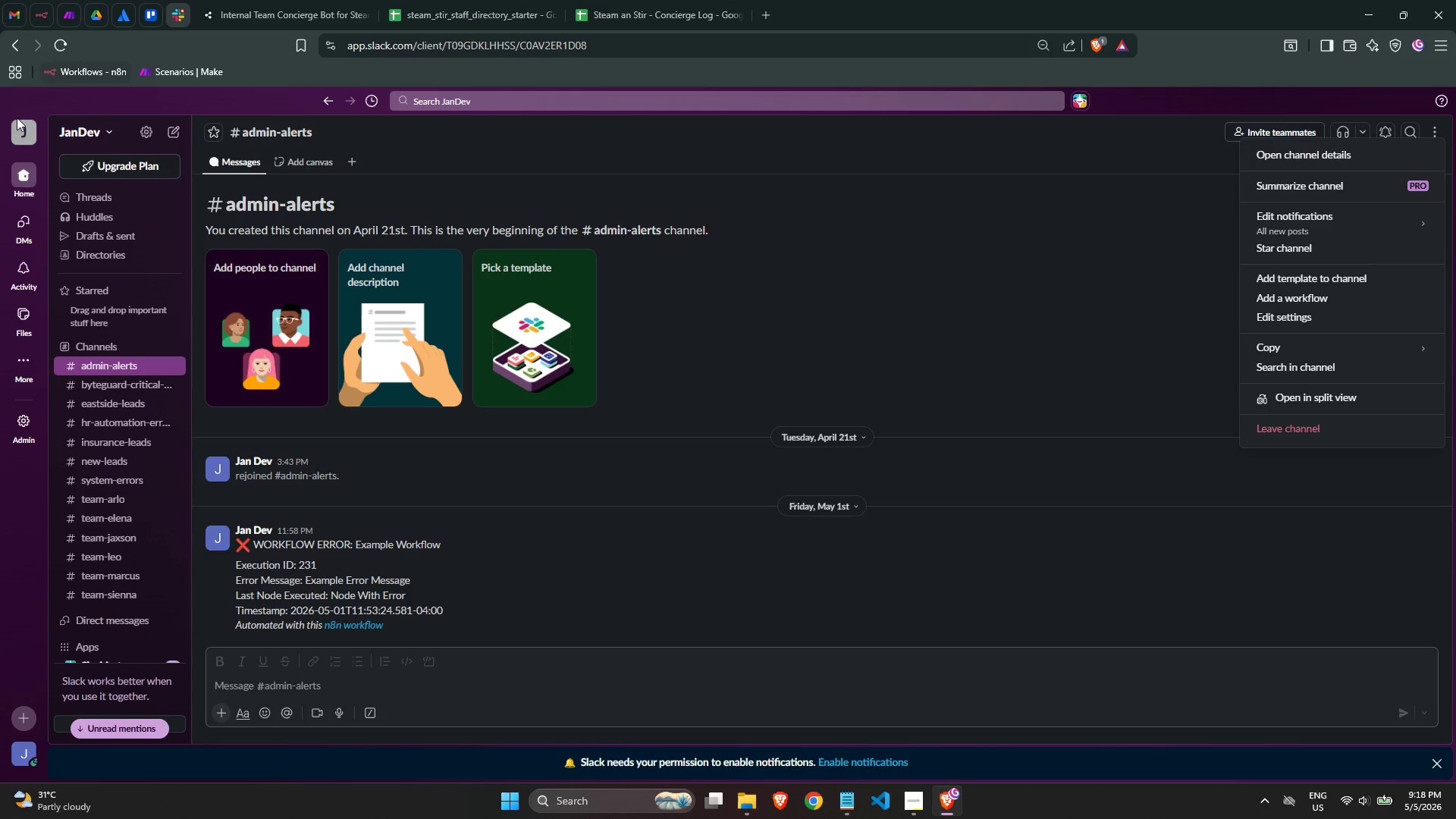 
wait(6.39)
 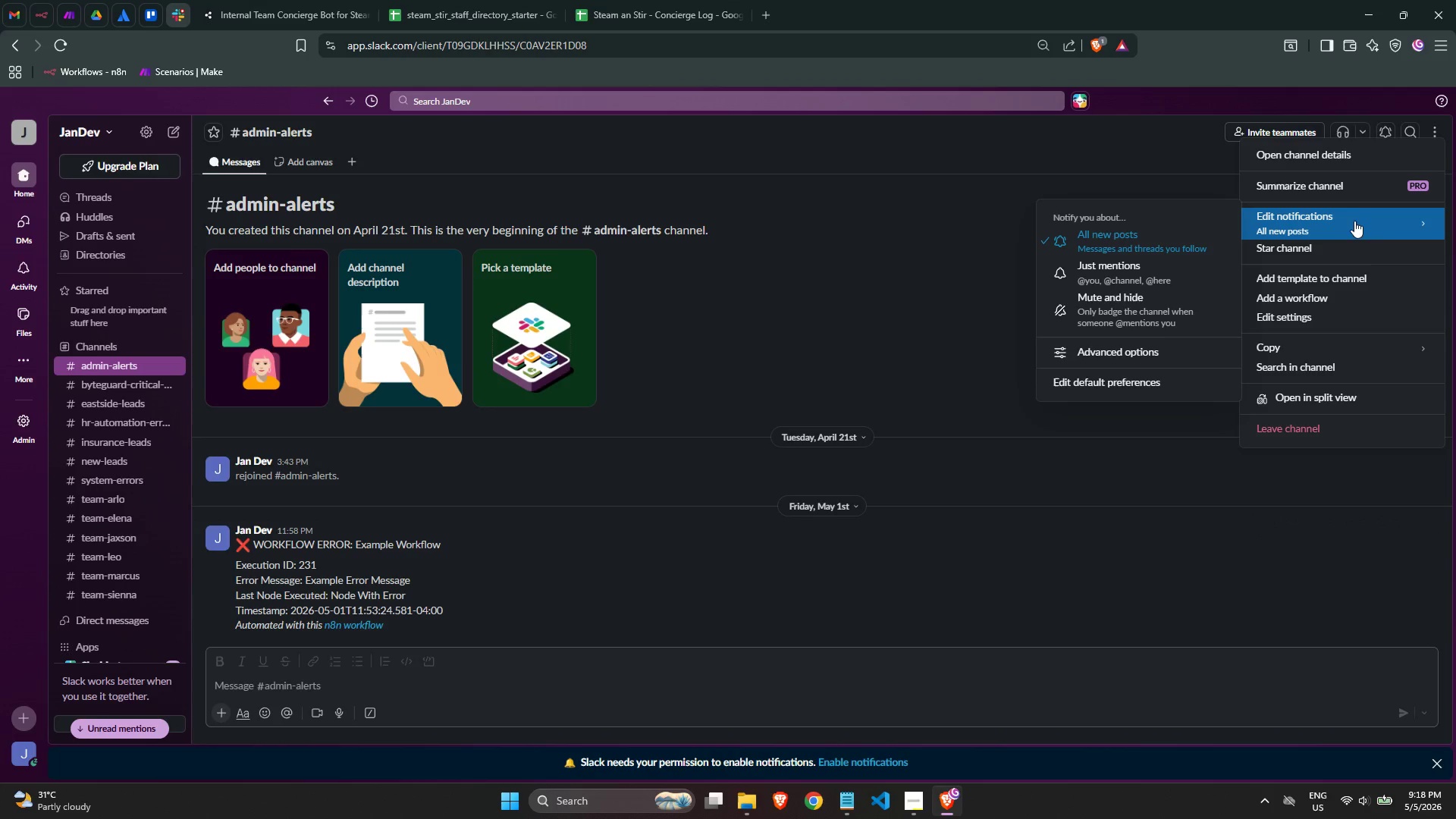 
left_click([0, 525])
 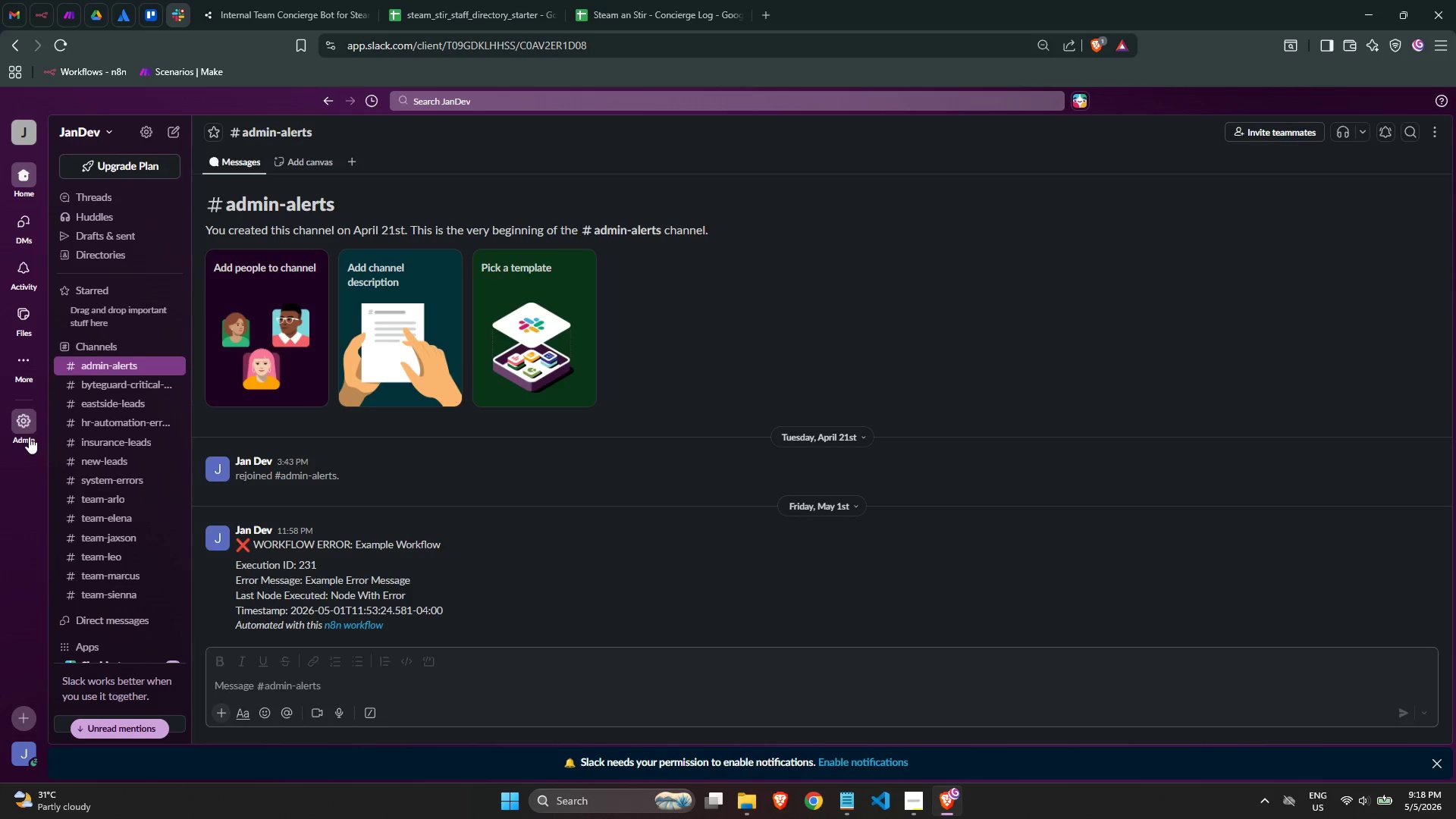 
mouse_move([52, 440])
 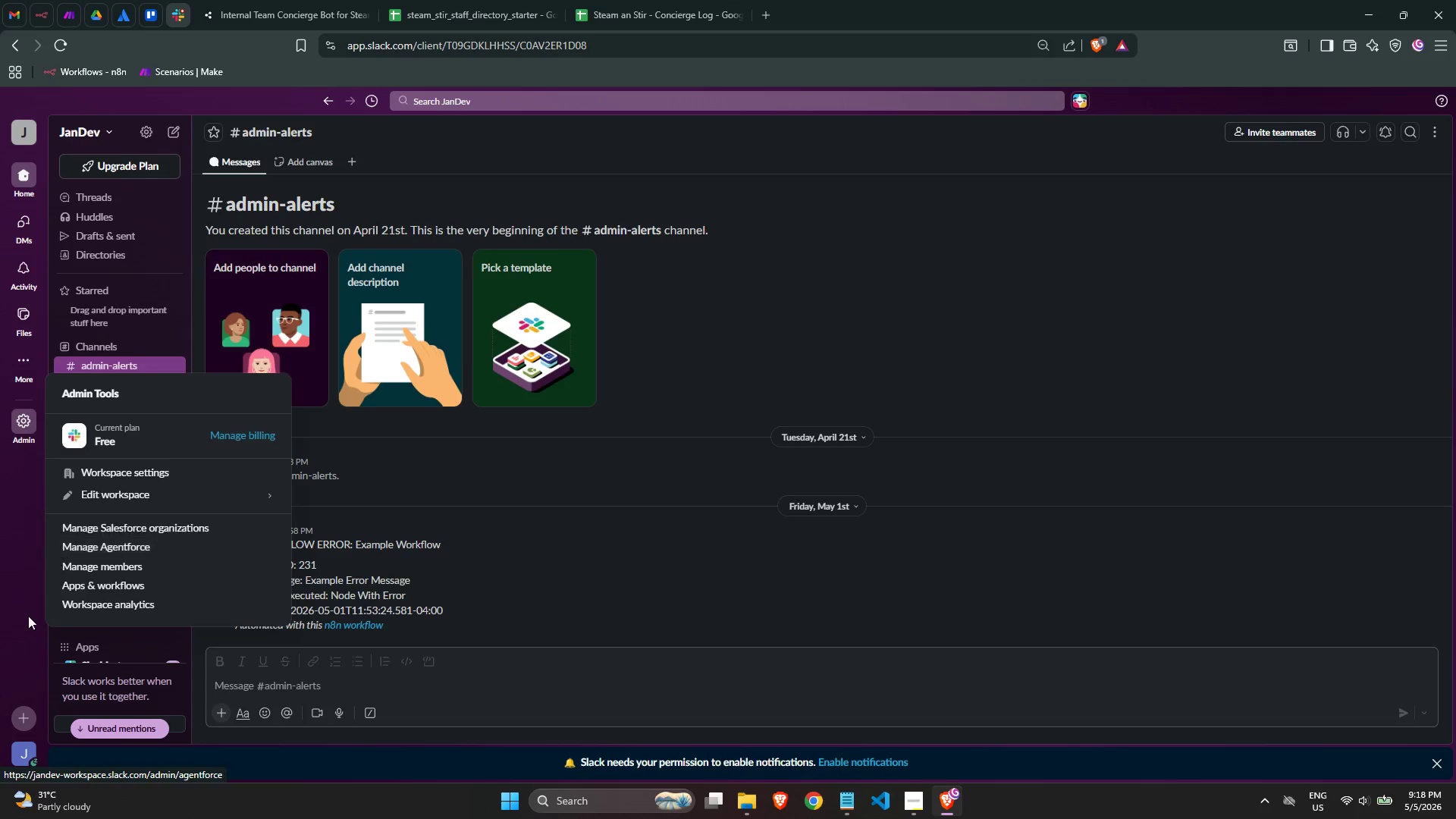 
mouse_move([23, 681])
 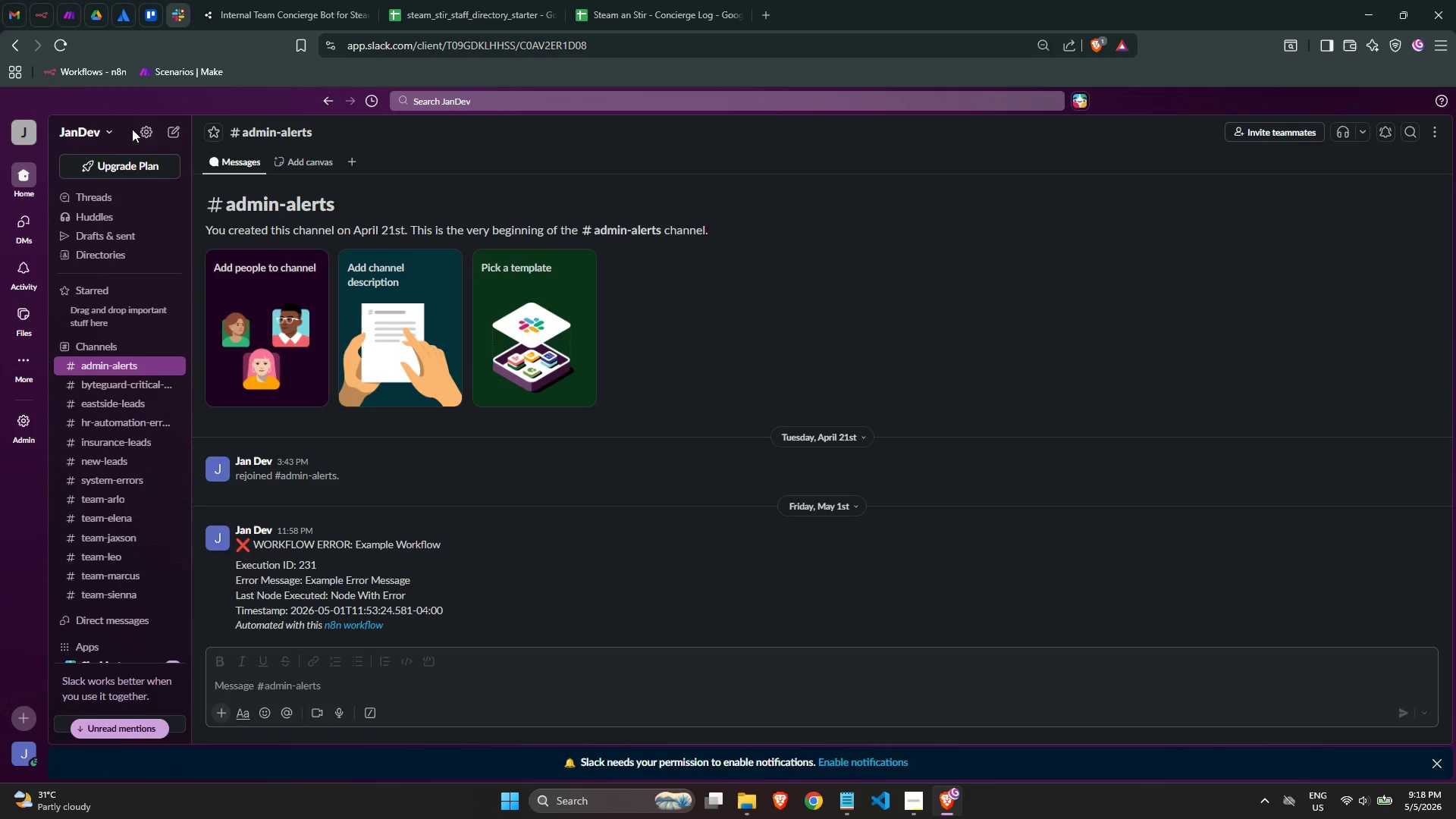 
mouse_move([105, 157])
 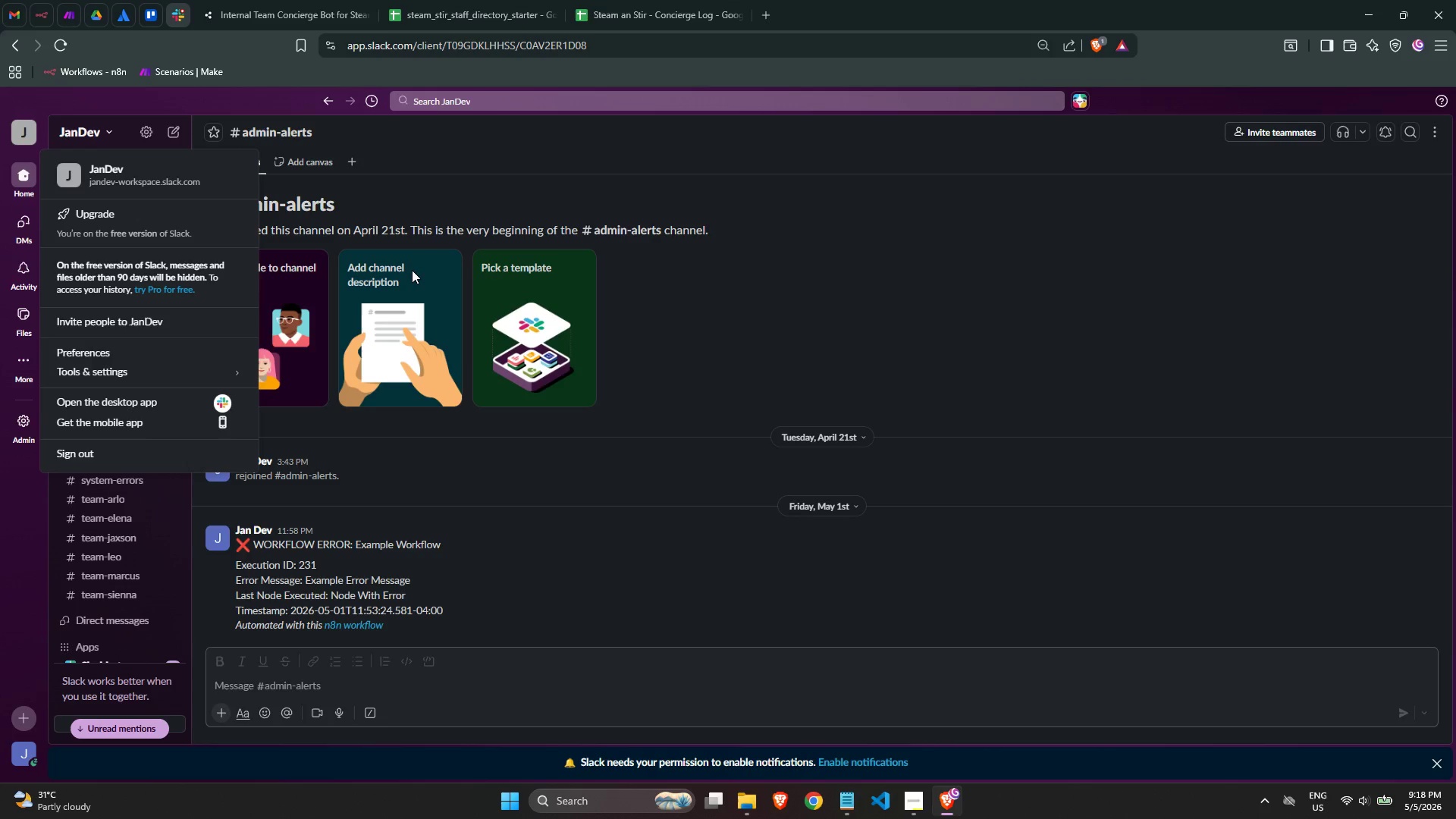 
wait(12.23)
 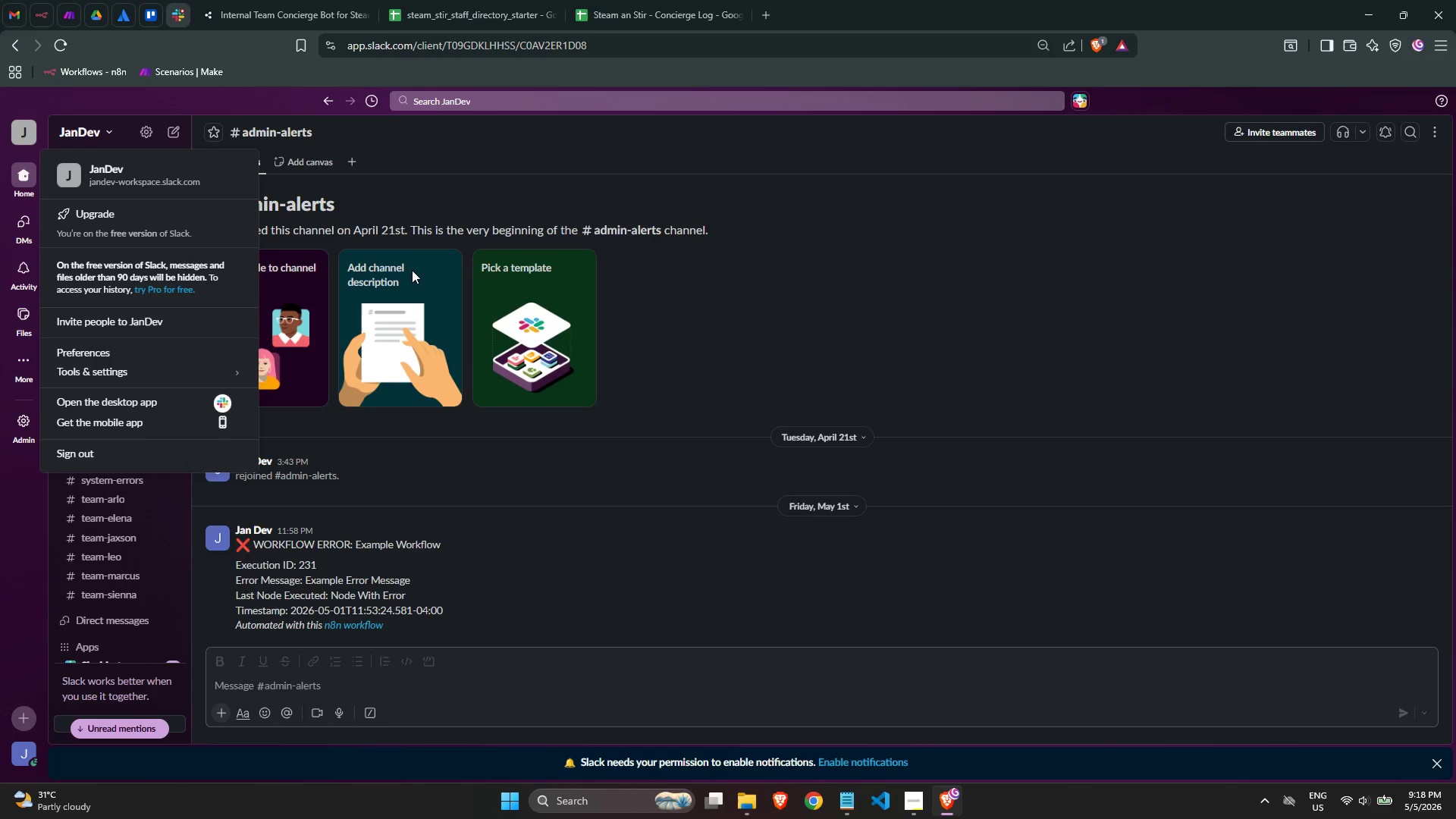 
left_click([1429, 133])
 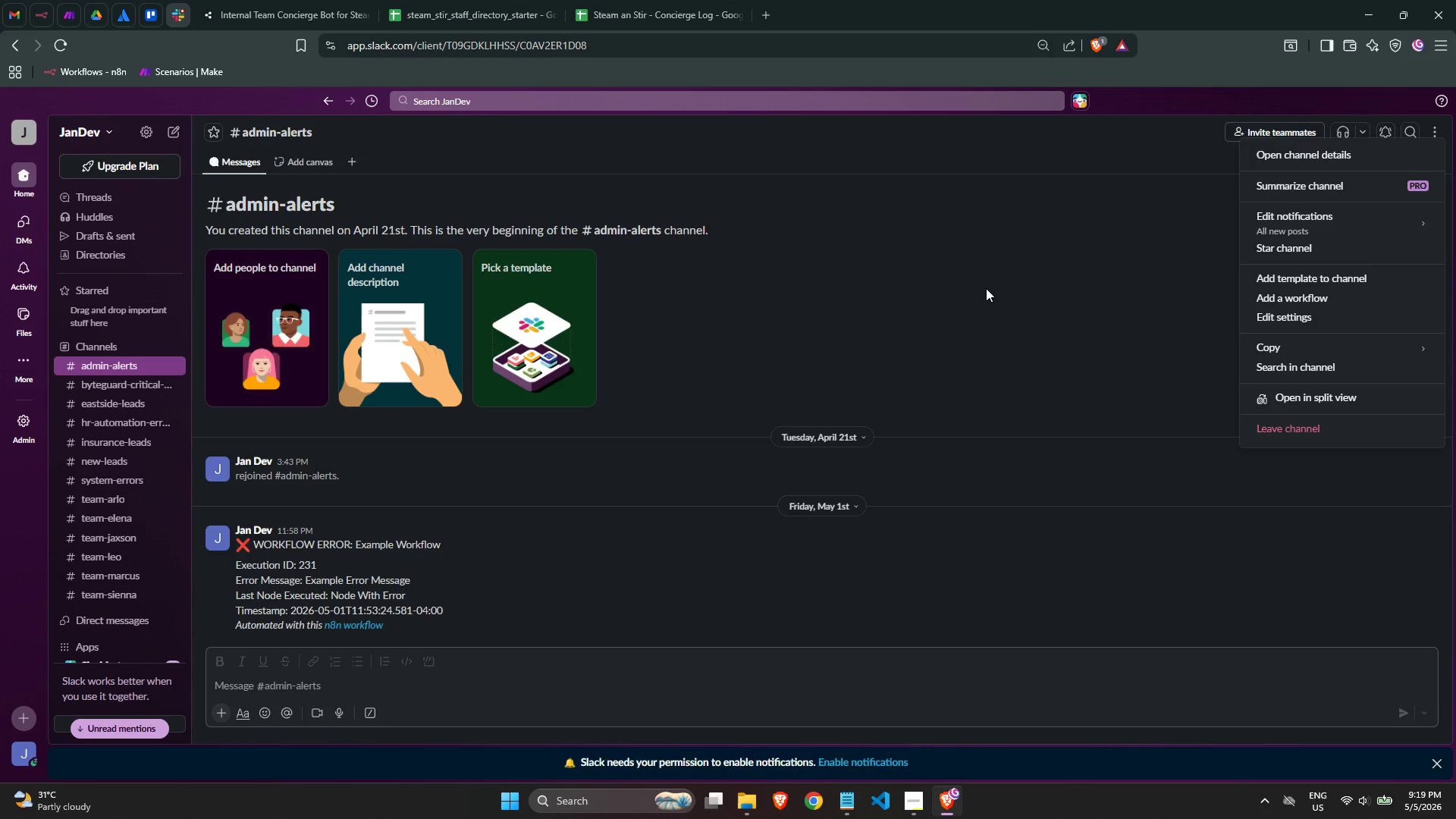 
wait(18.41)
 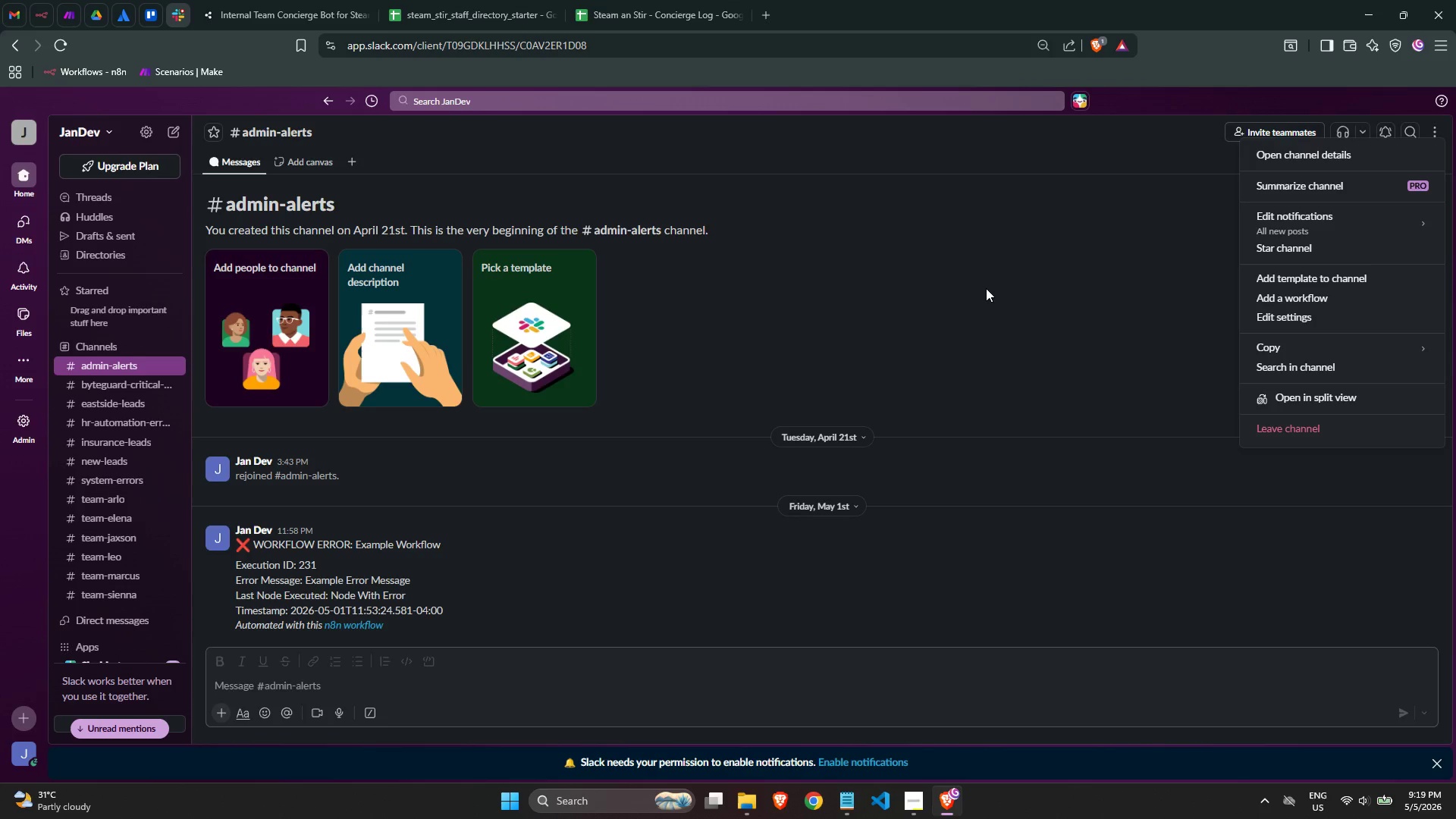 
left_click([122, 350])
 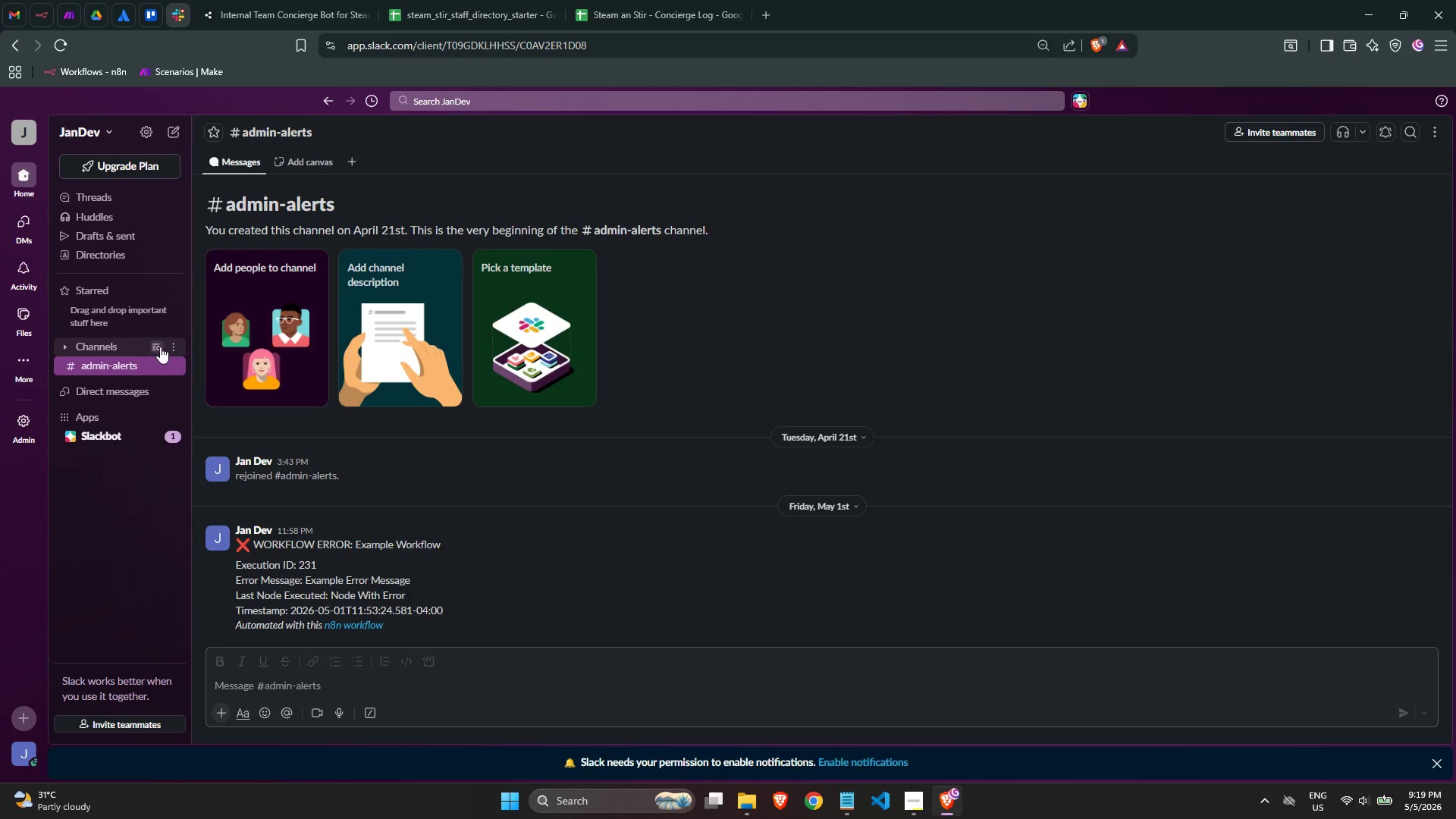 
left_click([170, 350])
 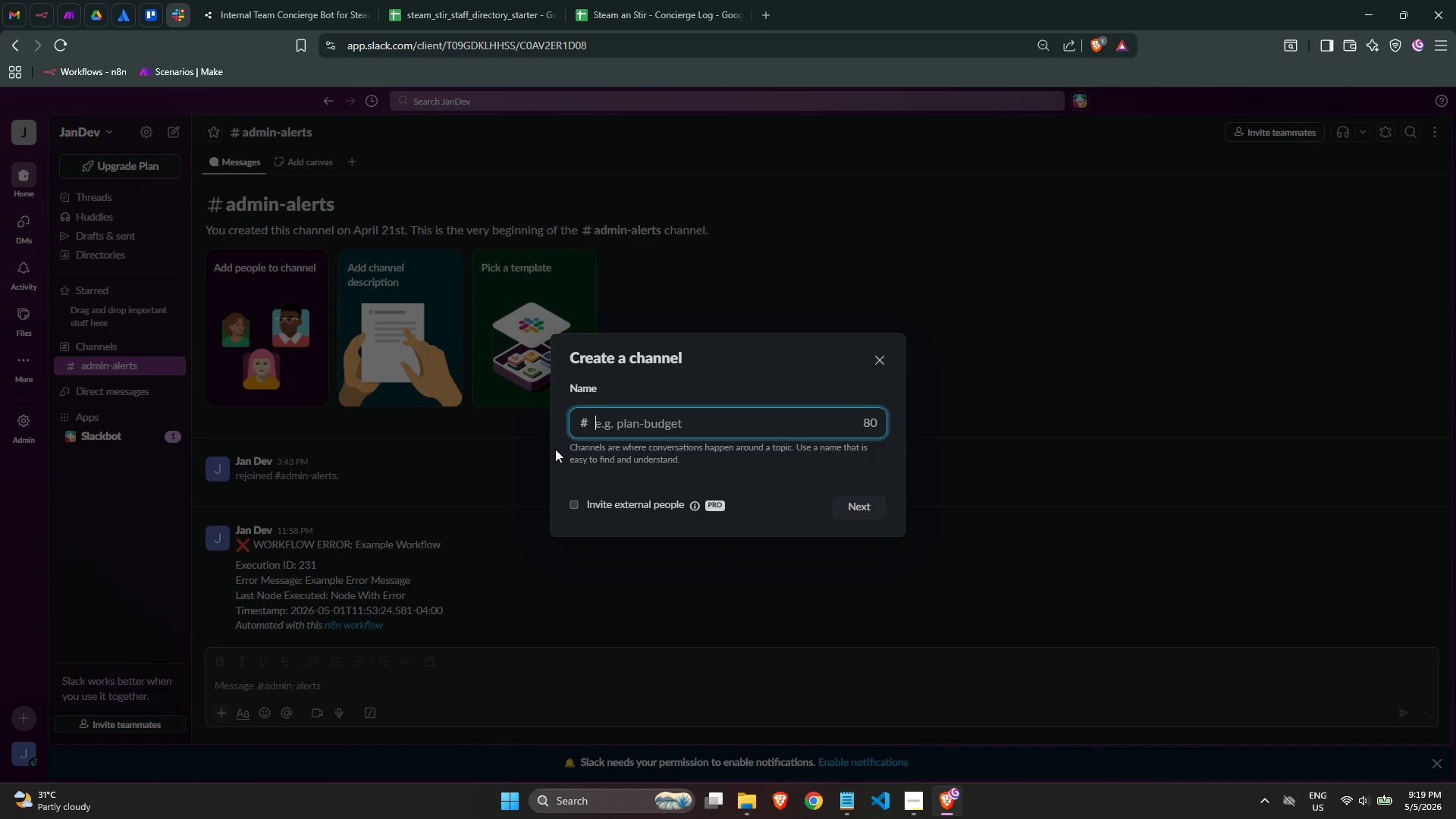 
type(steam-stir-ops-alerts)
 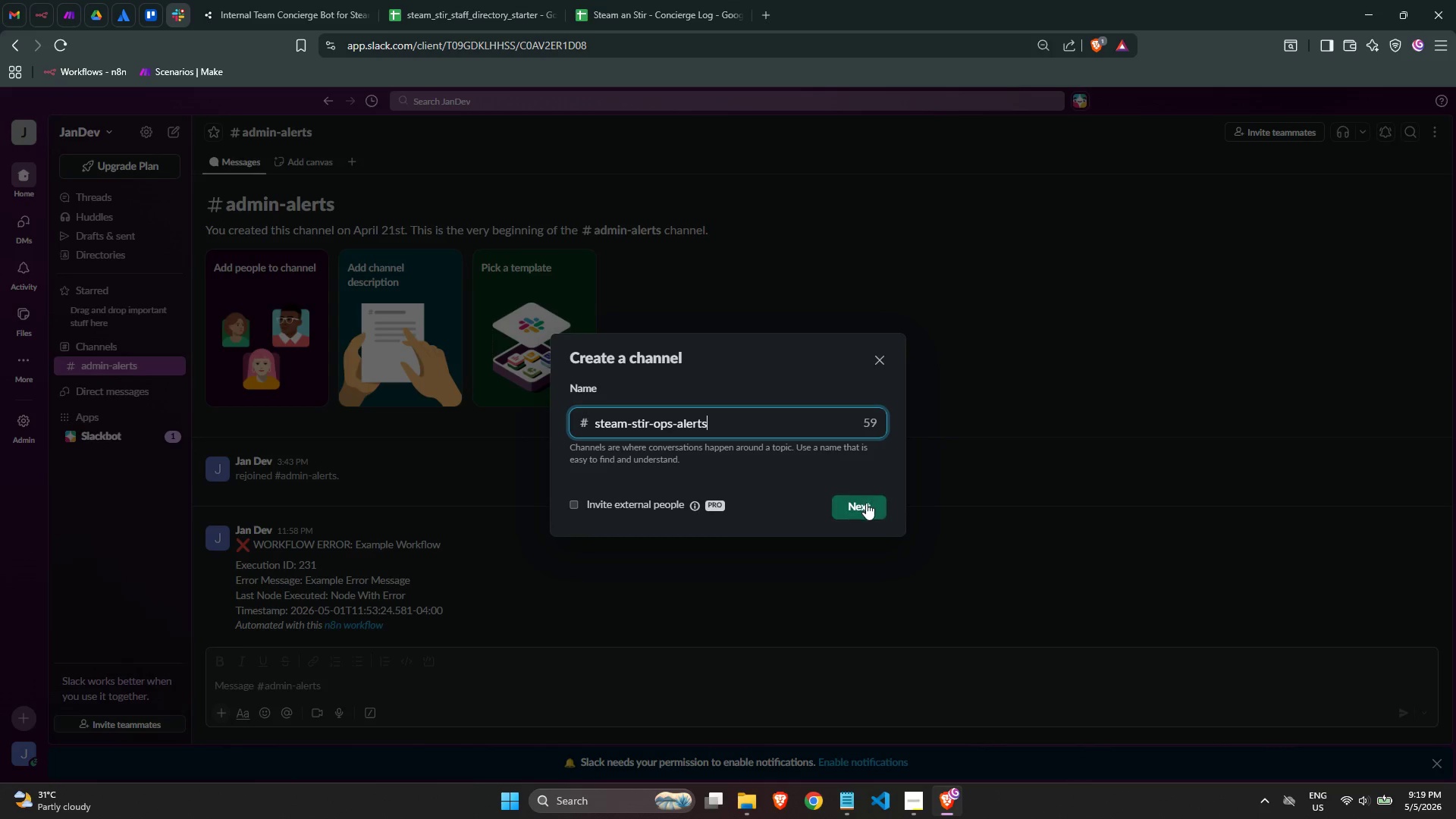 
left_click([865, 501])
 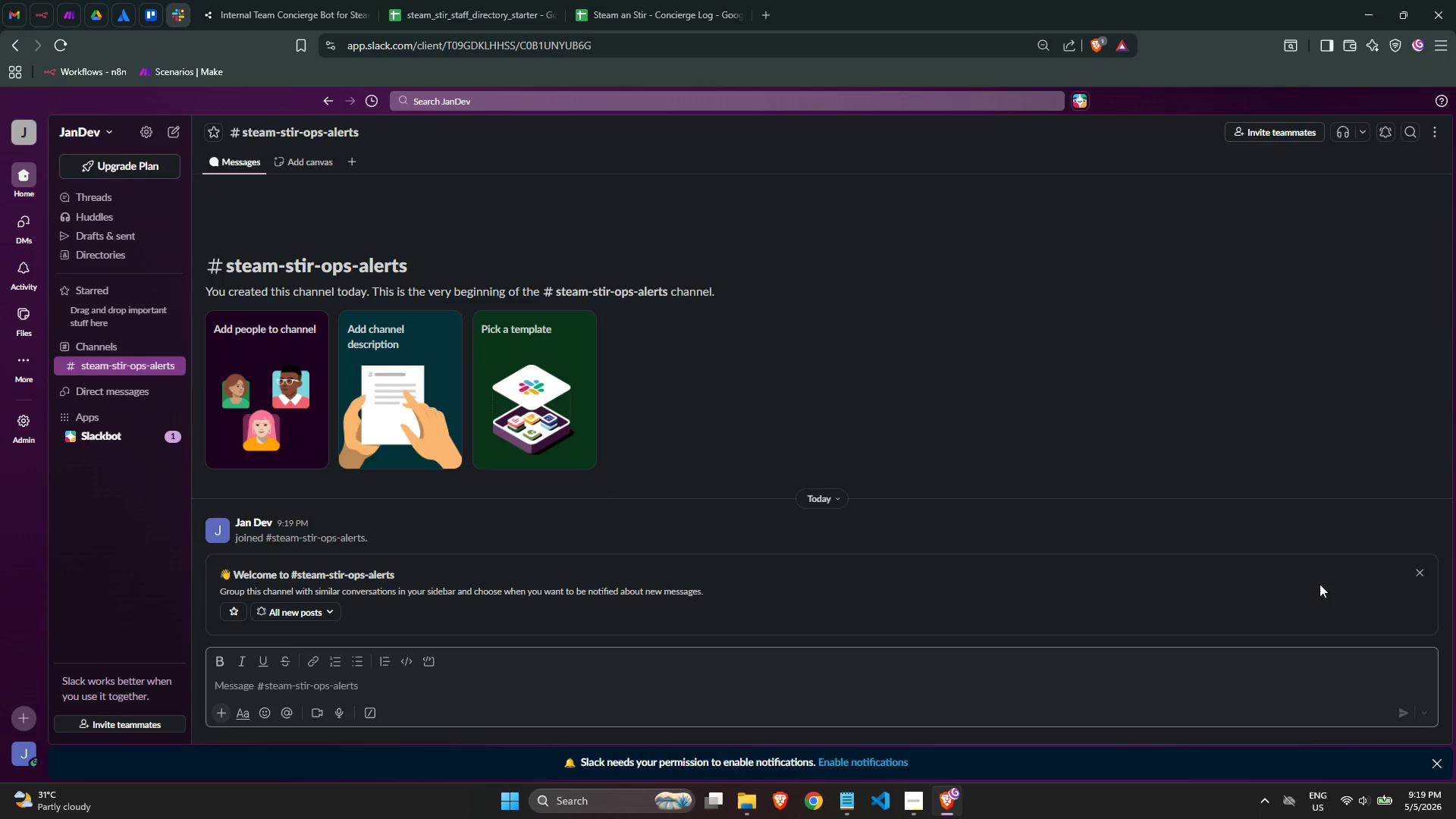 
wait(5.81)
 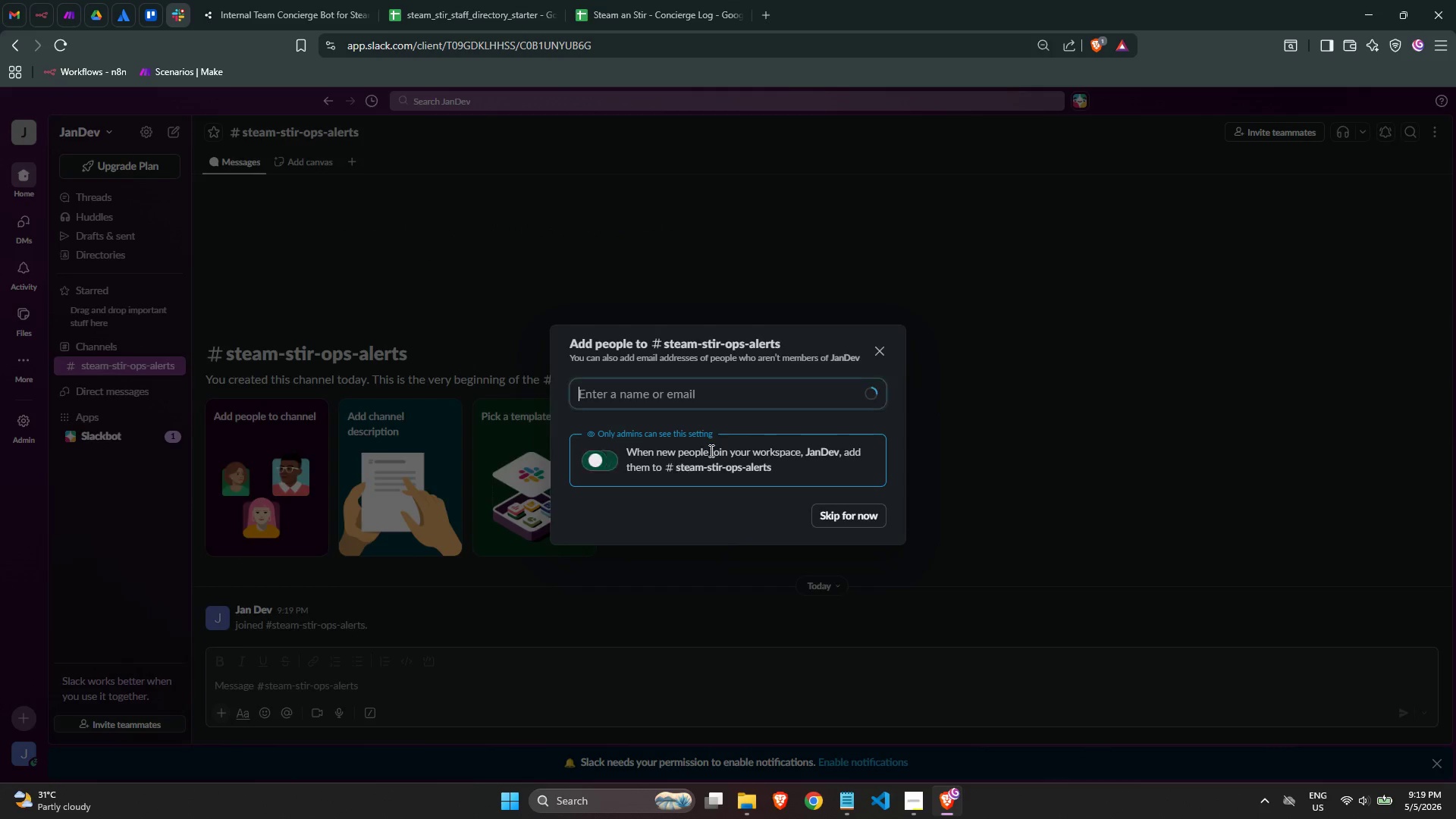 
left_click([1426, 569])
 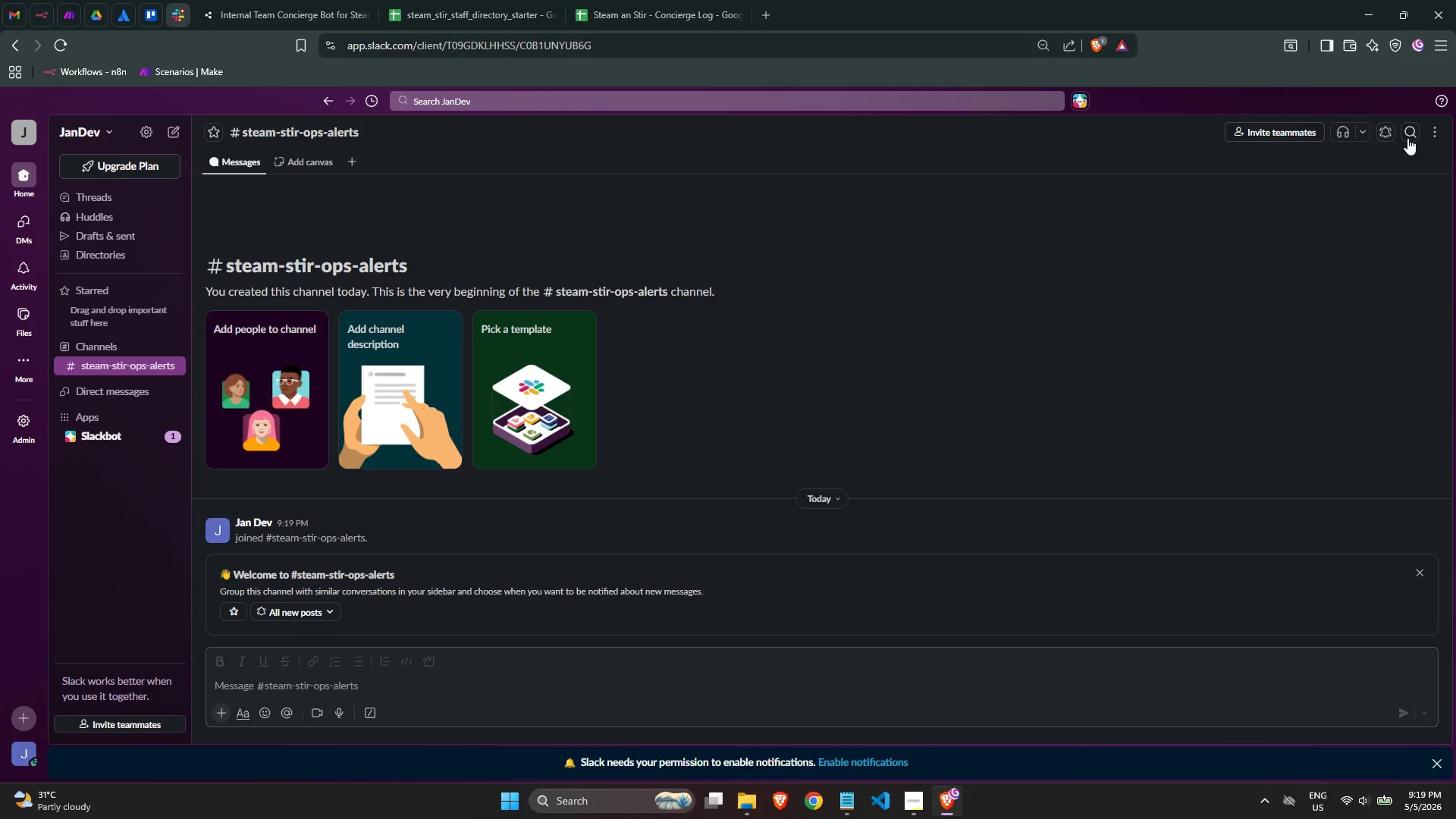 
left_click([1428, 137])
 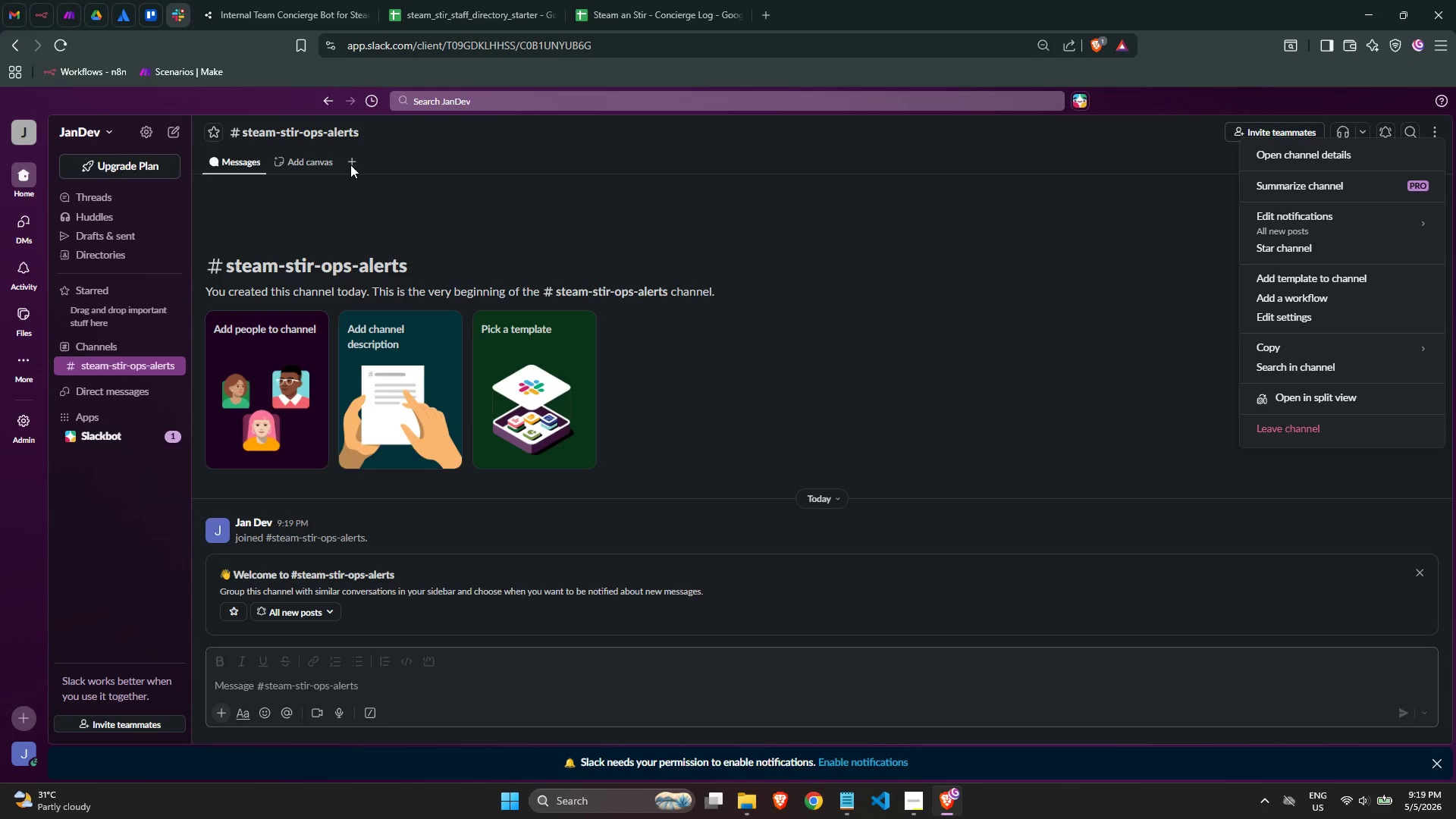 
double_click([355, 162])
 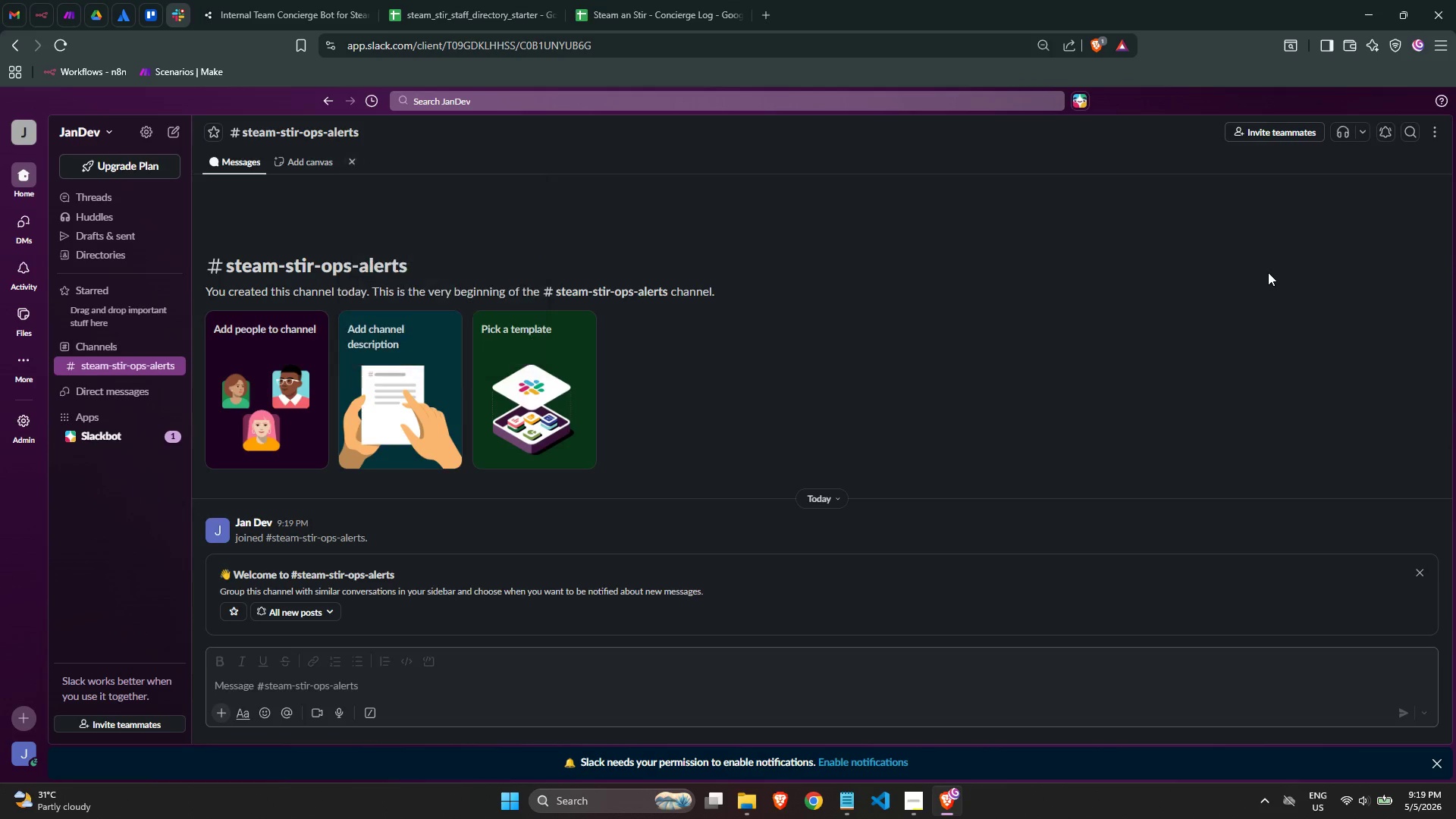 
wait(5.45)
 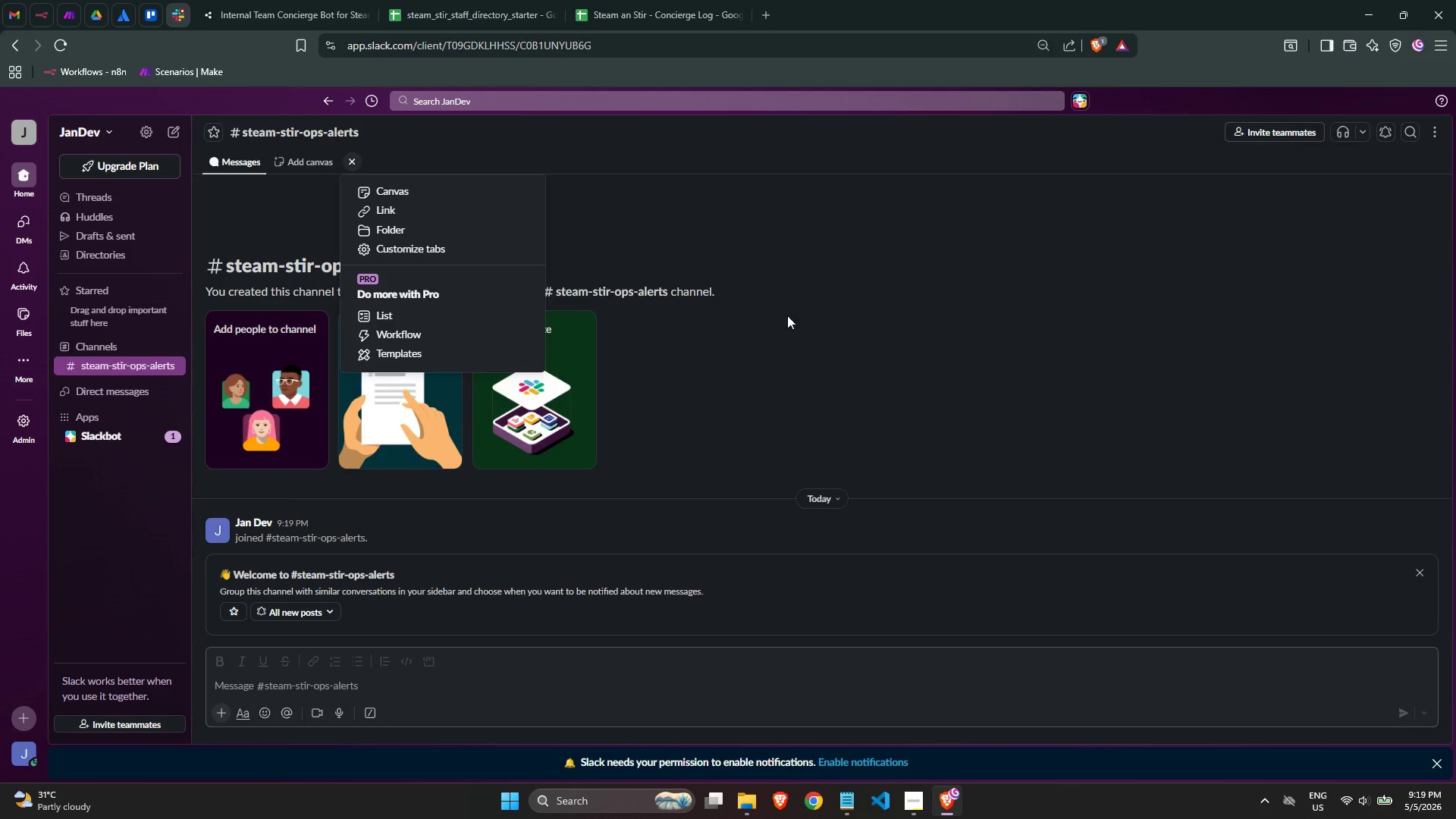 
left_click([1440, 135])
 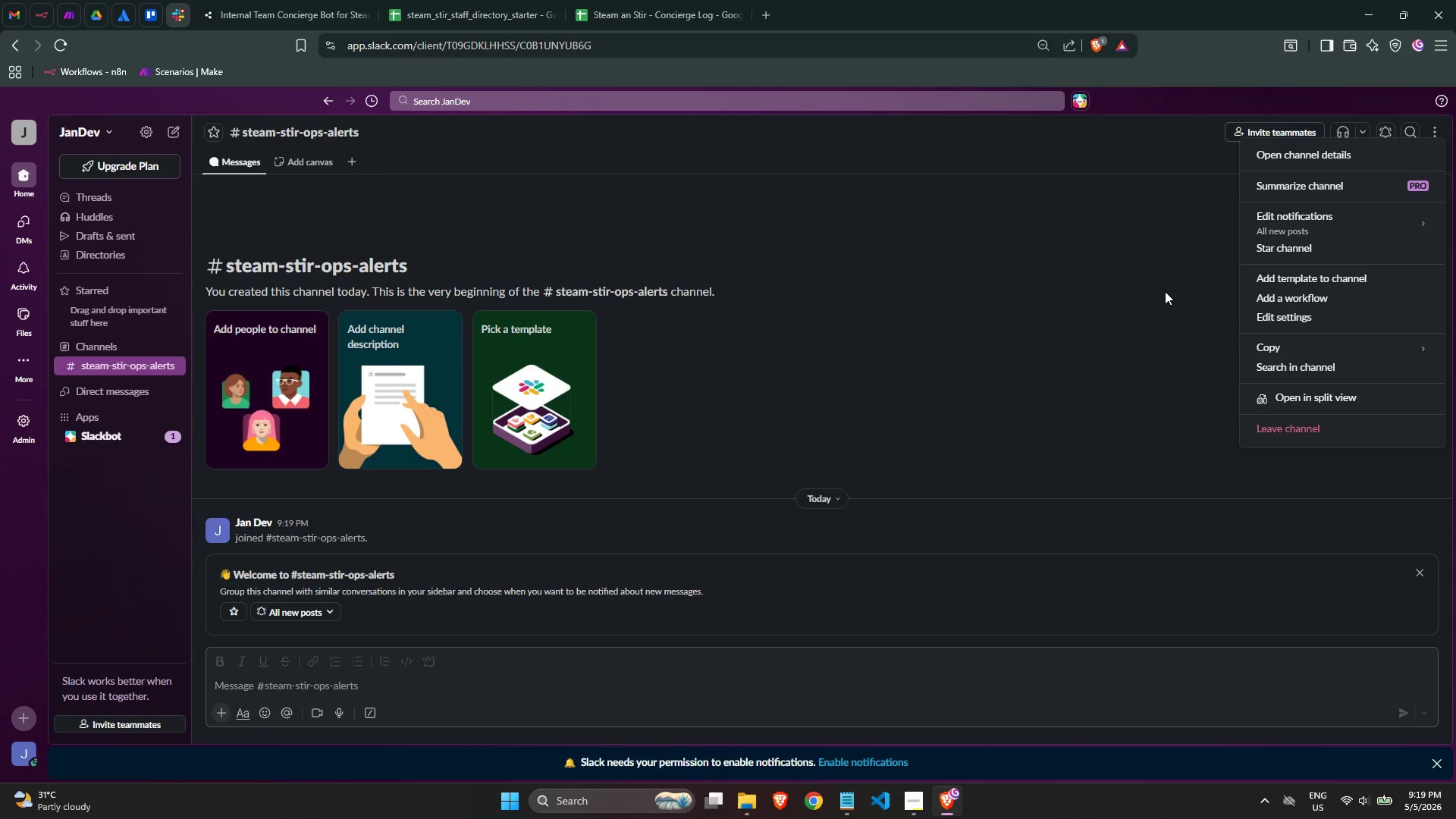 
wait(8.39)
 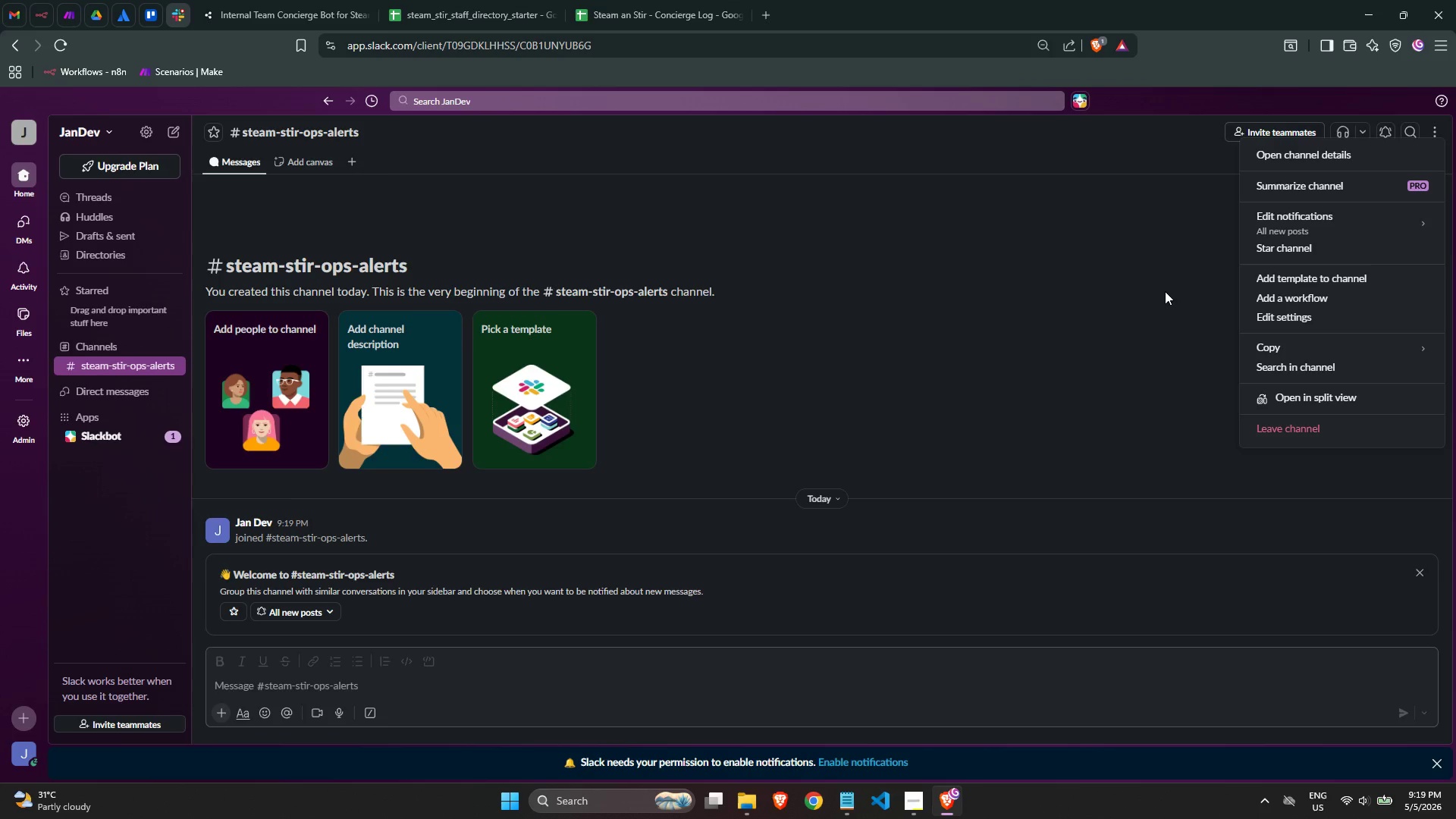 
left_click([27, 425])
 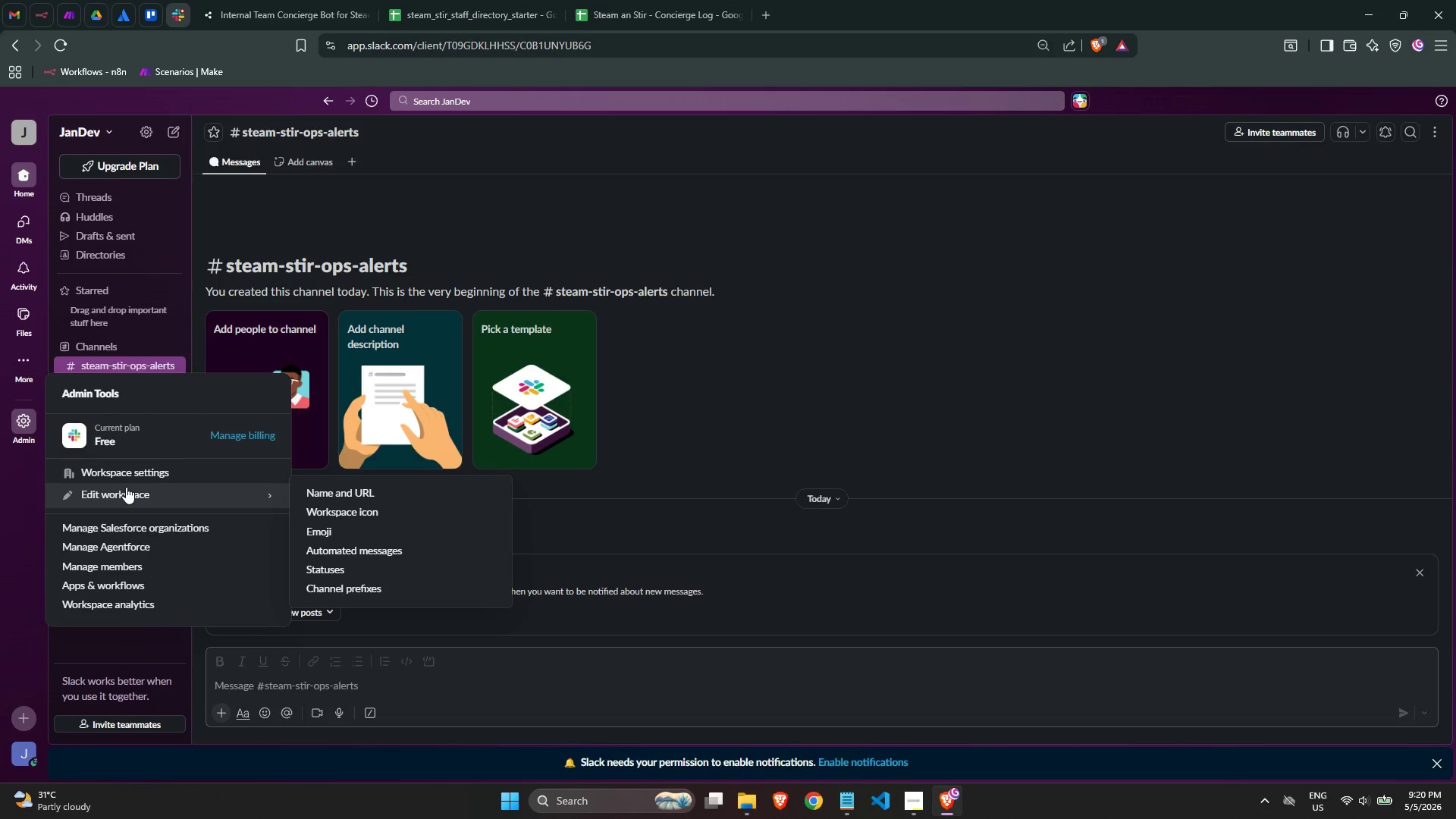 
wait(5.22)
 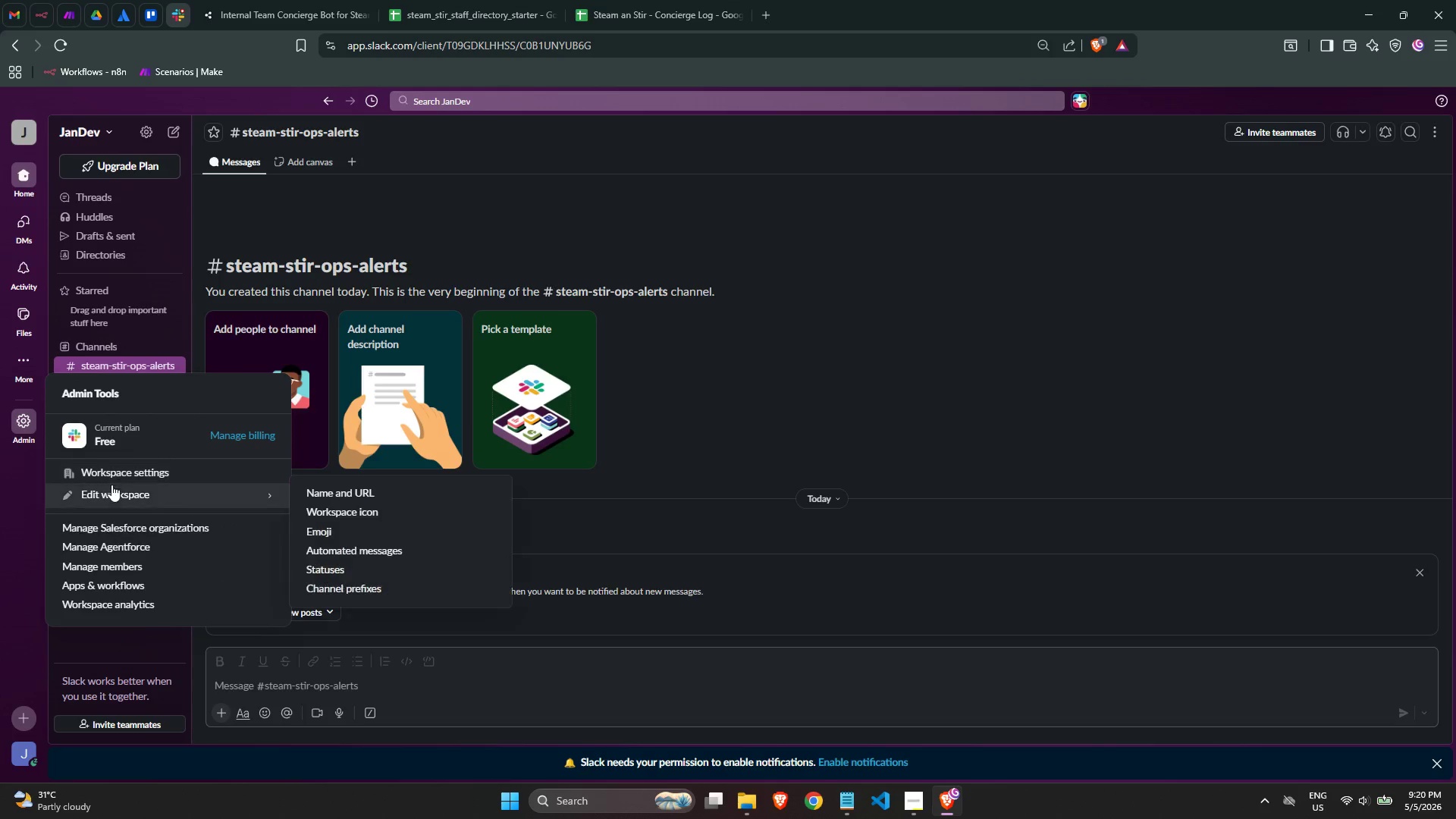 
left_click([122, 477])
 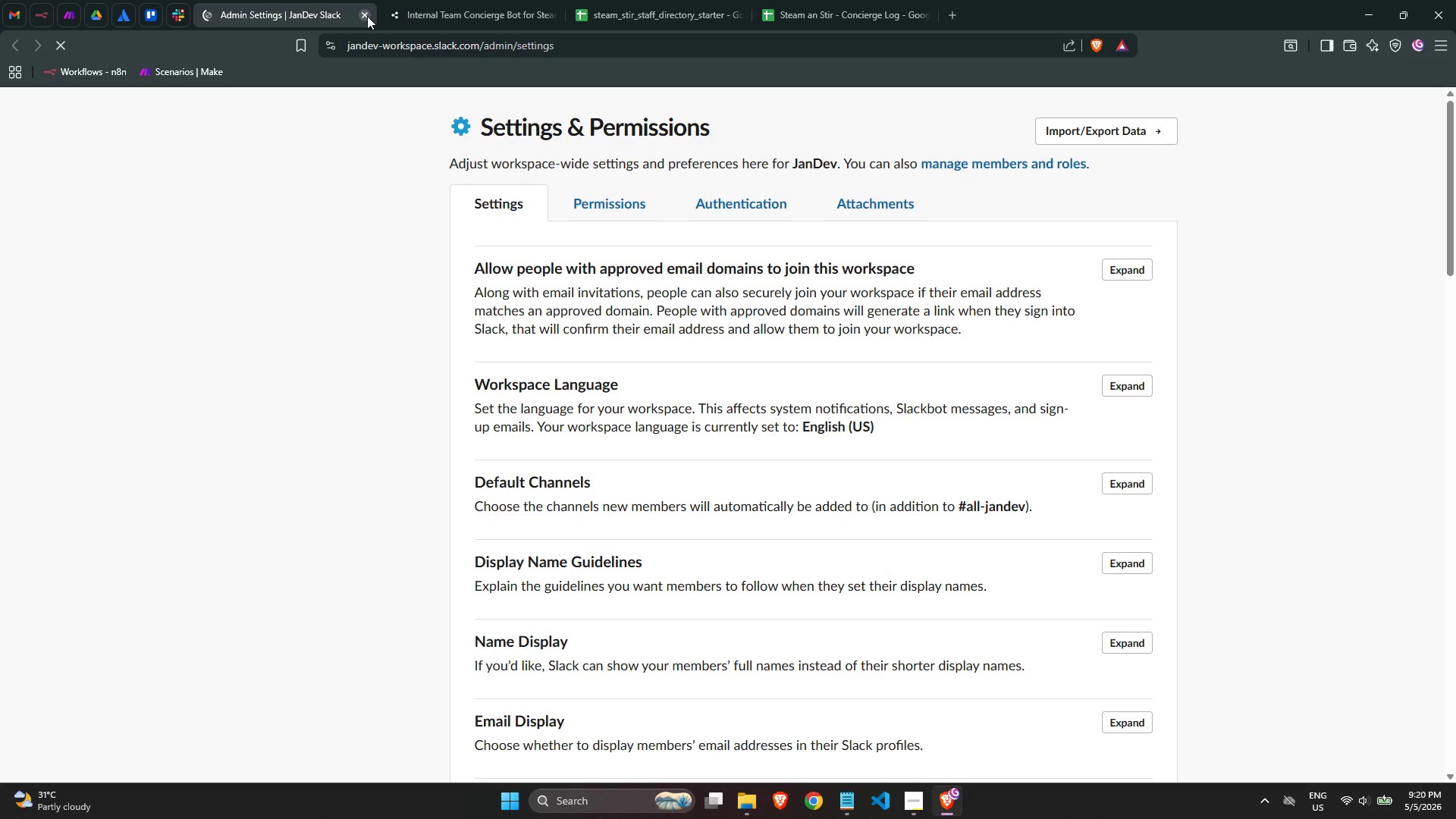 
left_click([367, 16])
 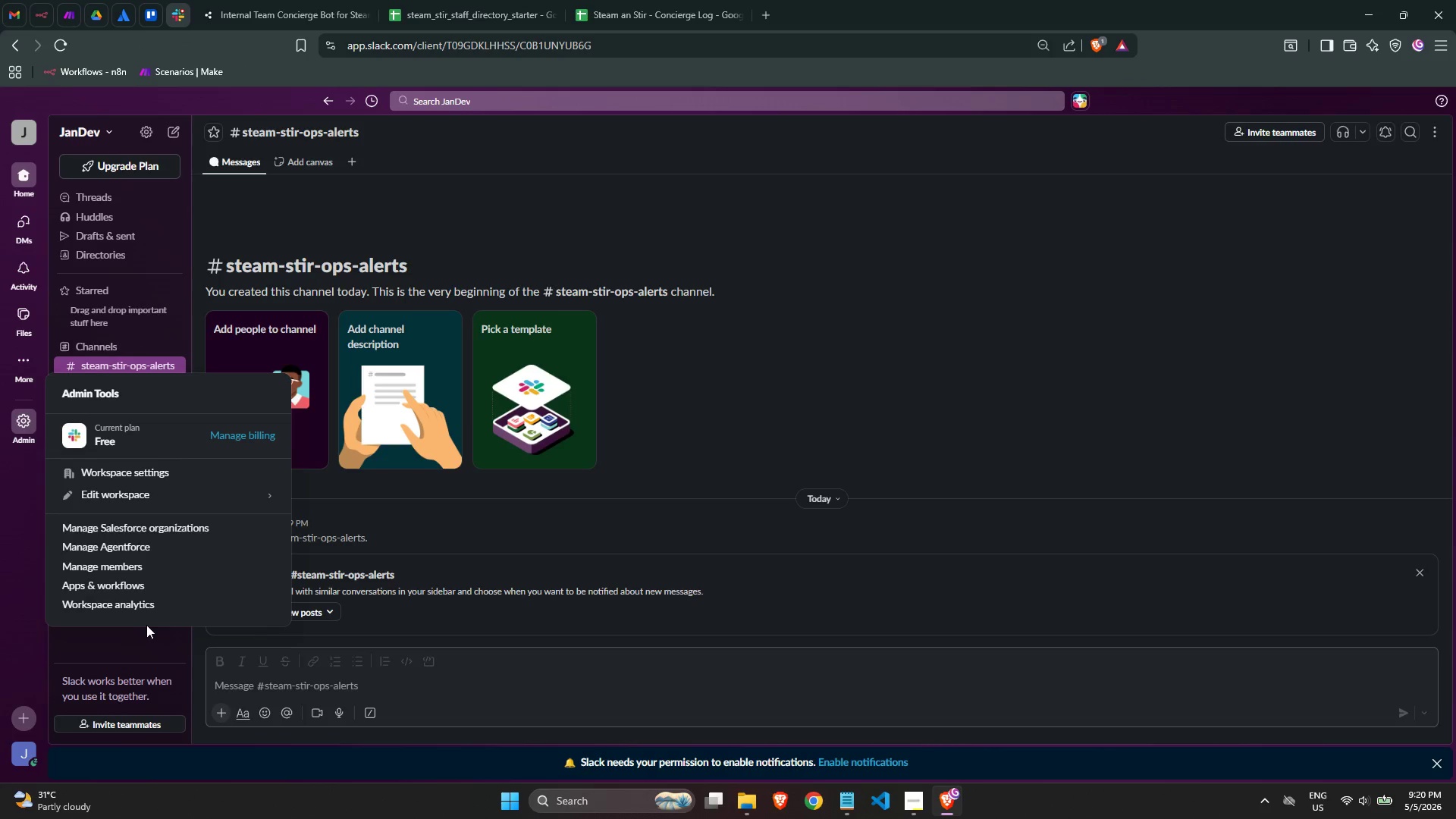 
left_click([136, 584])
 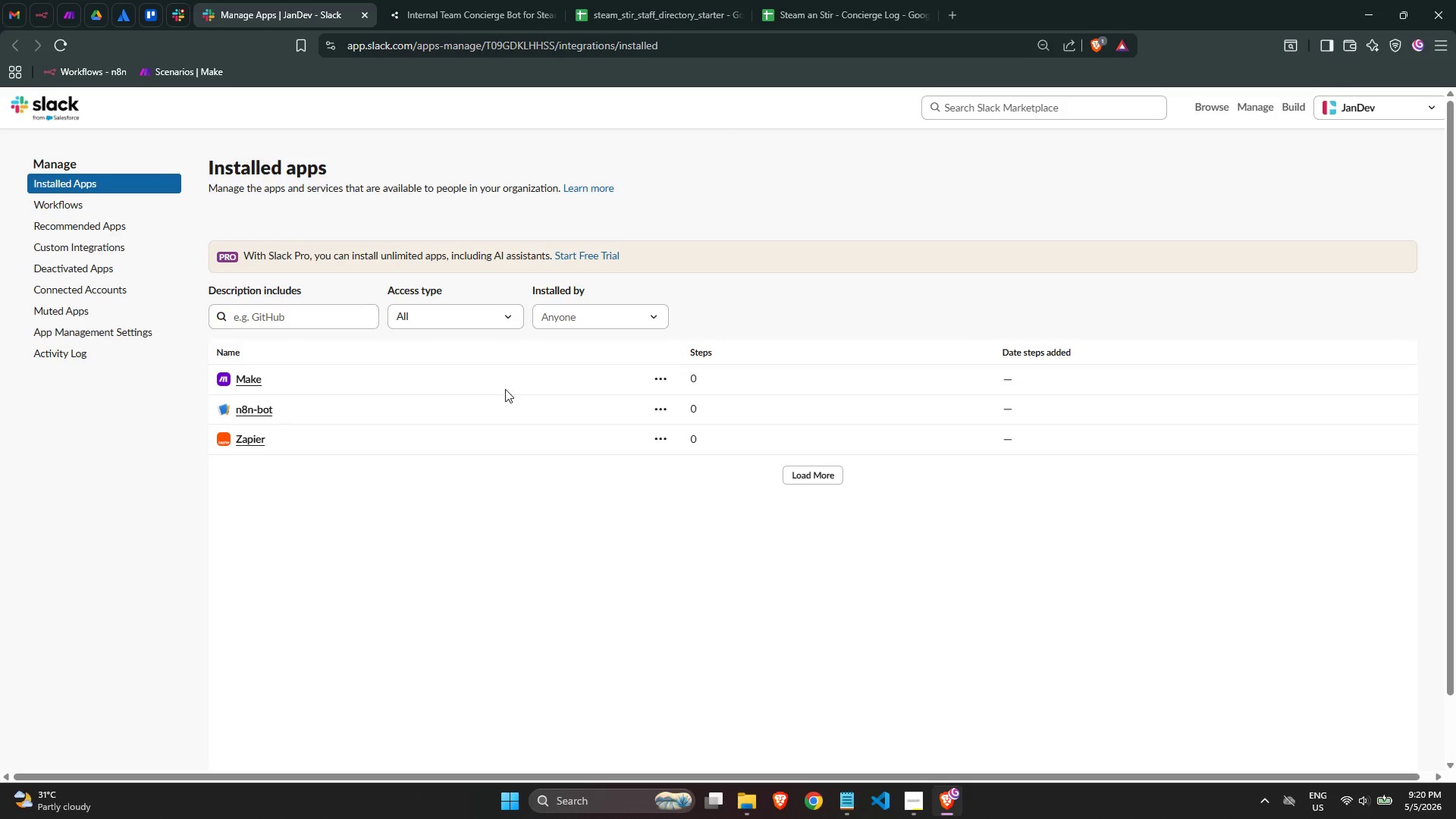 
left_click([601, 516])
 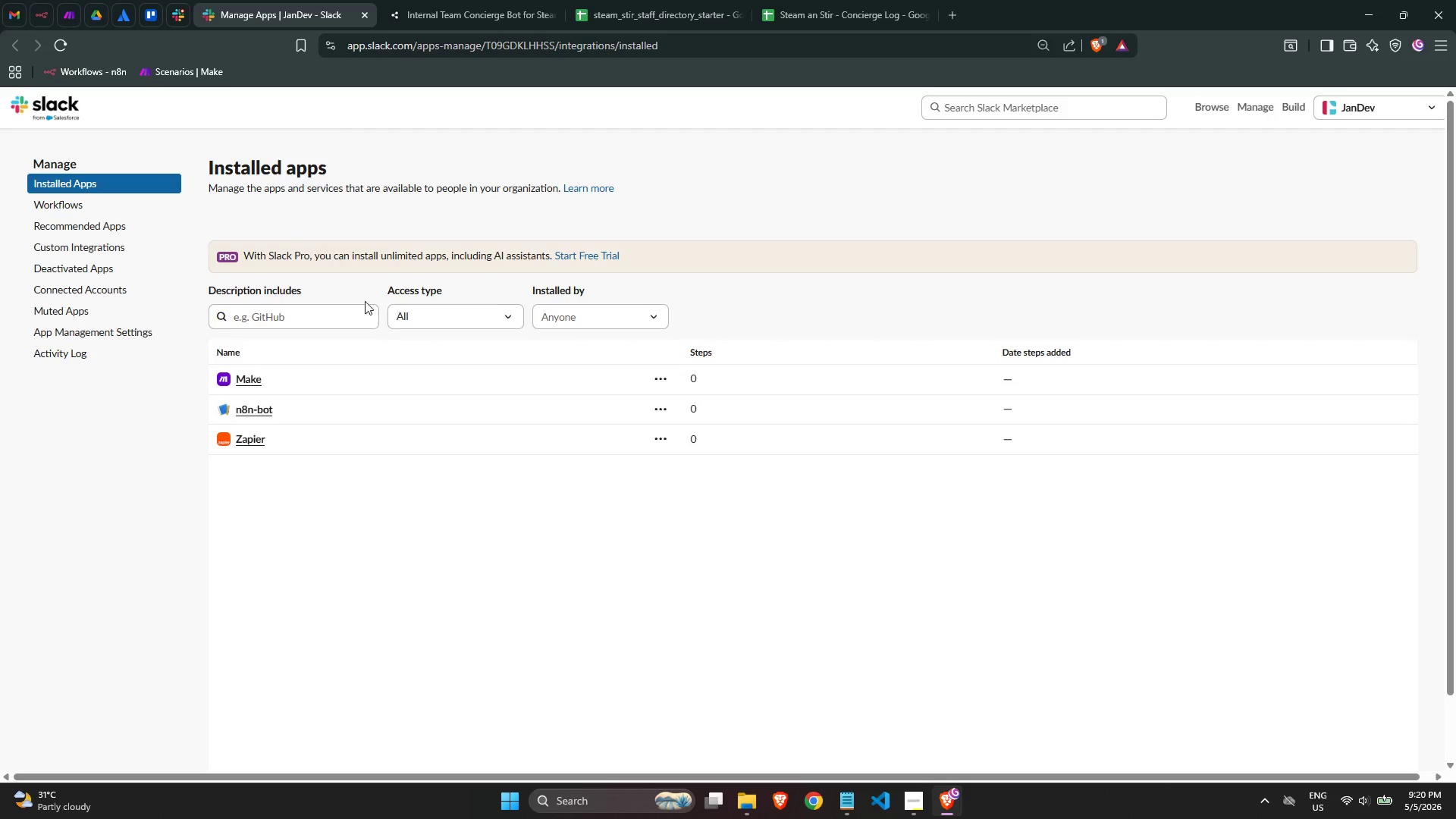 
wait(9.26)
 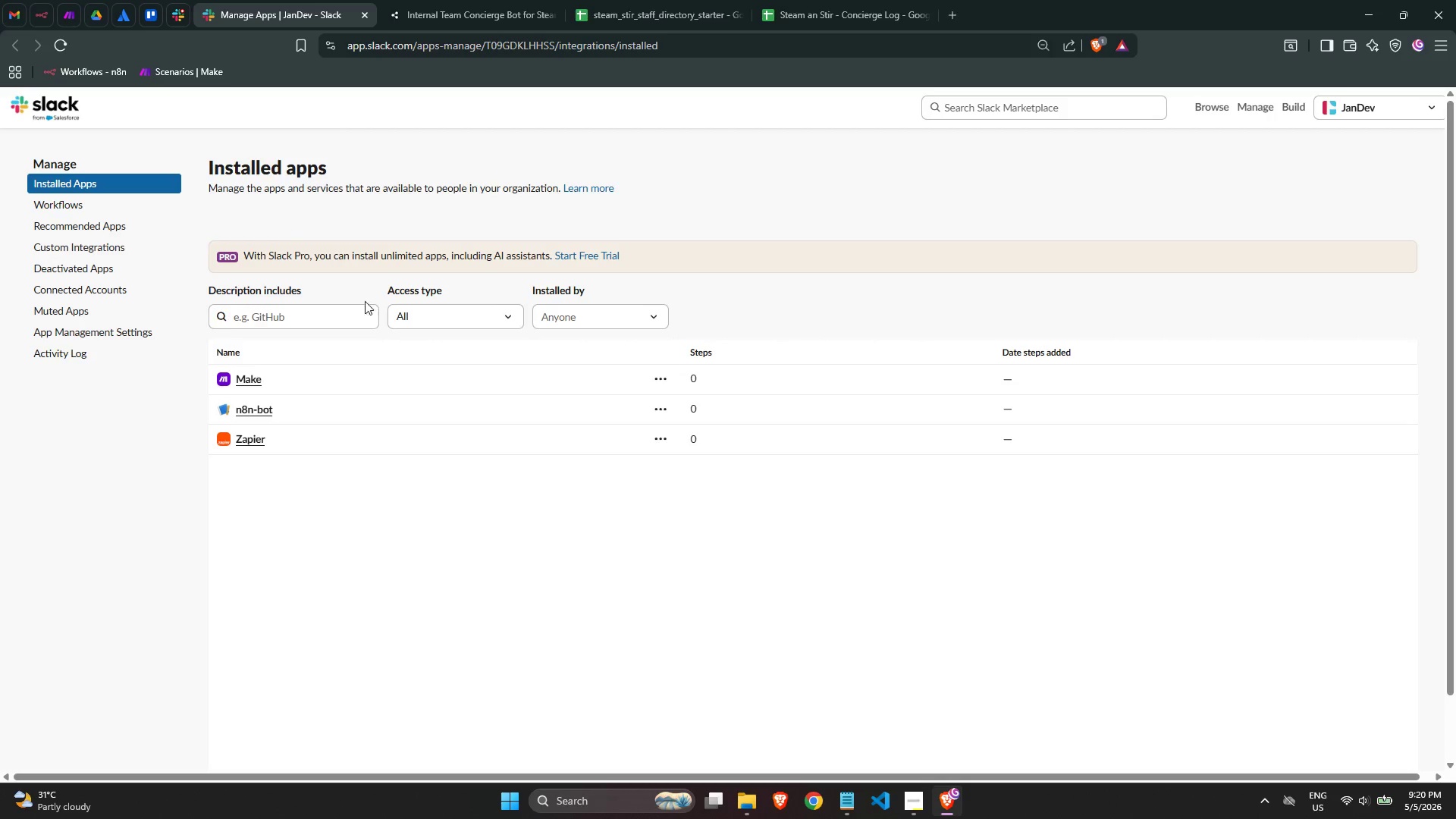 
left_click([322, 212])
 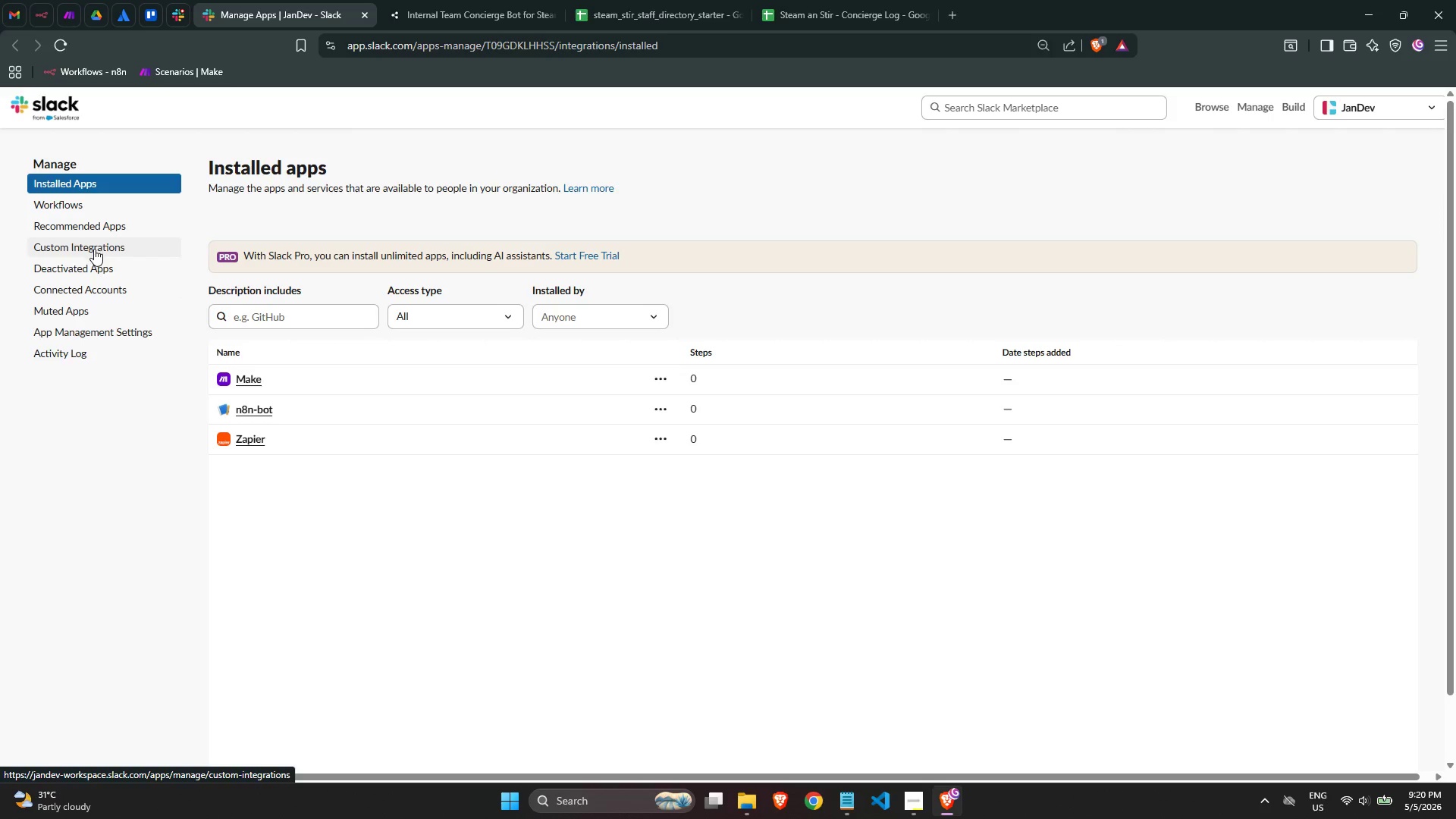 
wait(13.27)
 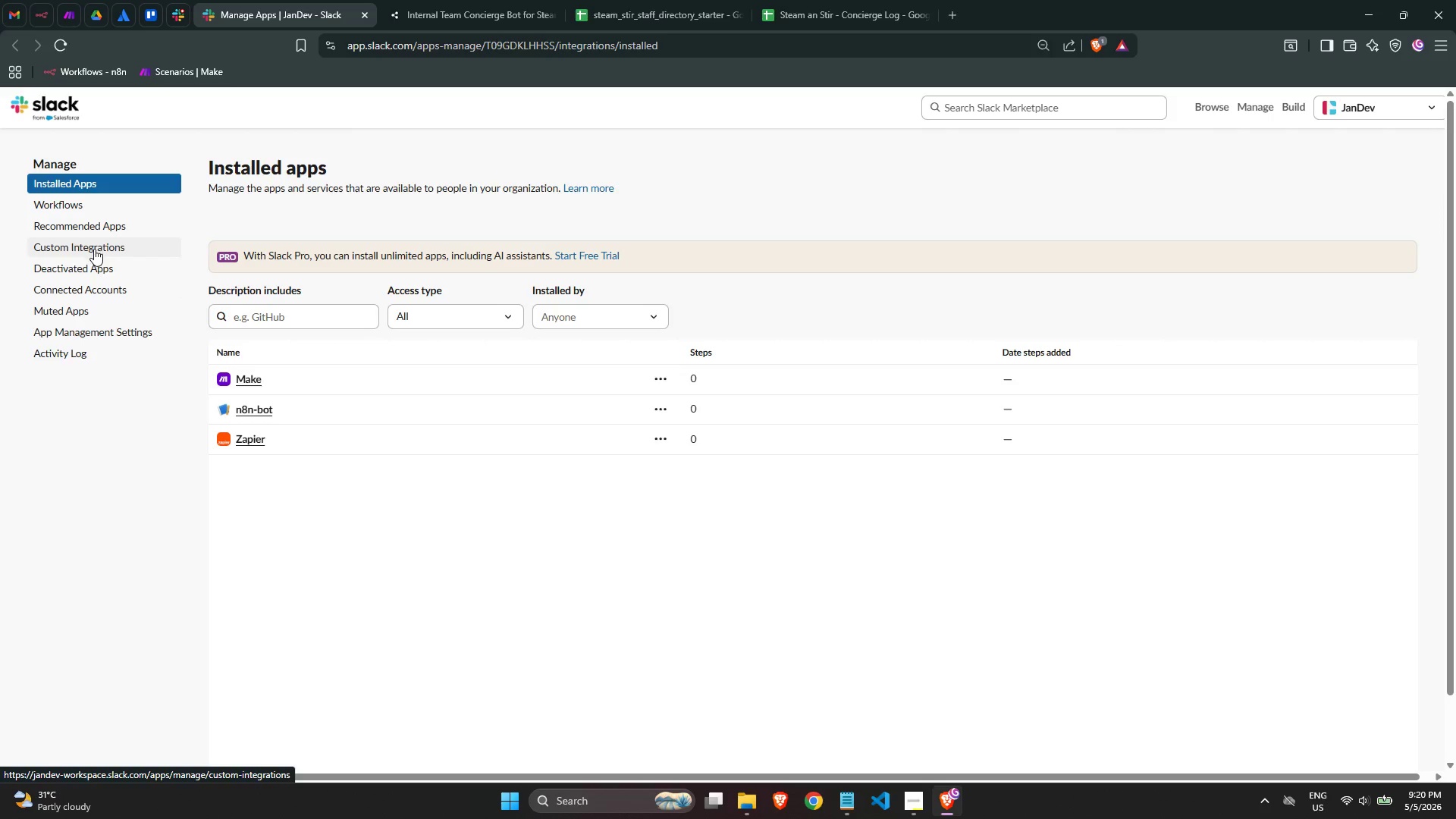 
scroll: coordinate [601, 234], scroll_direction: none, amount: 0.0
 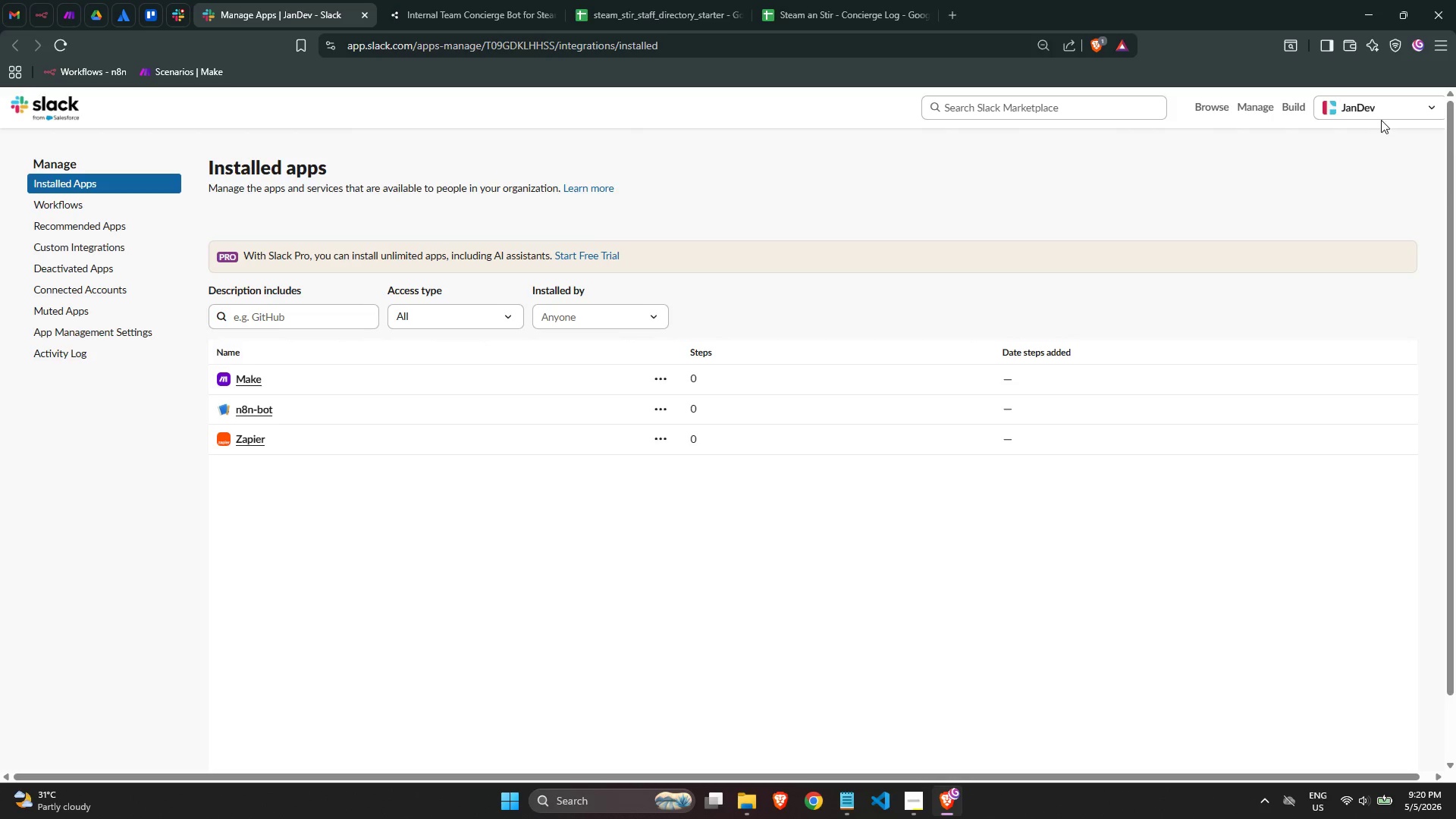 
left_click([1383, 115])
 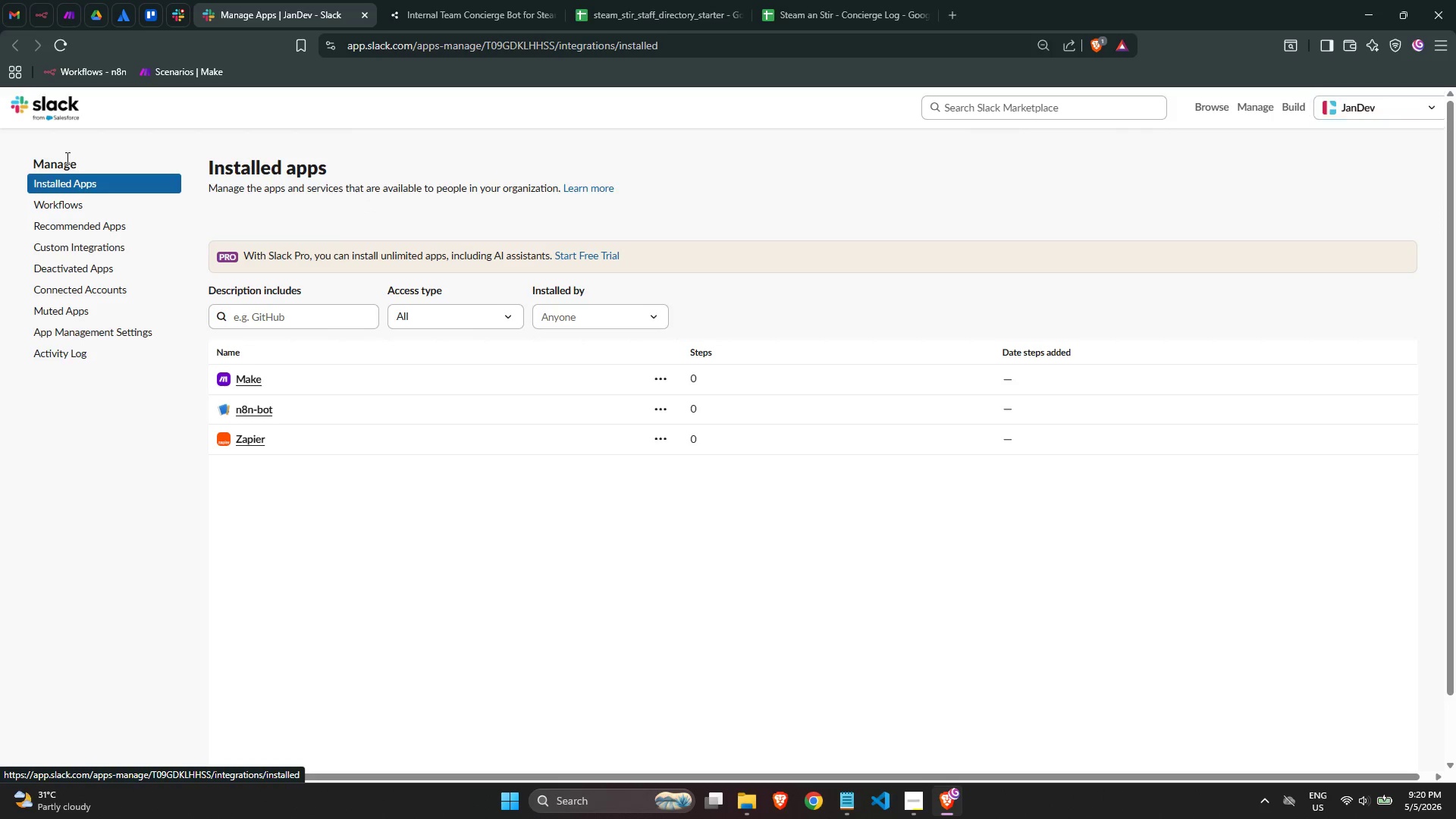 
left_click([65, 191])
 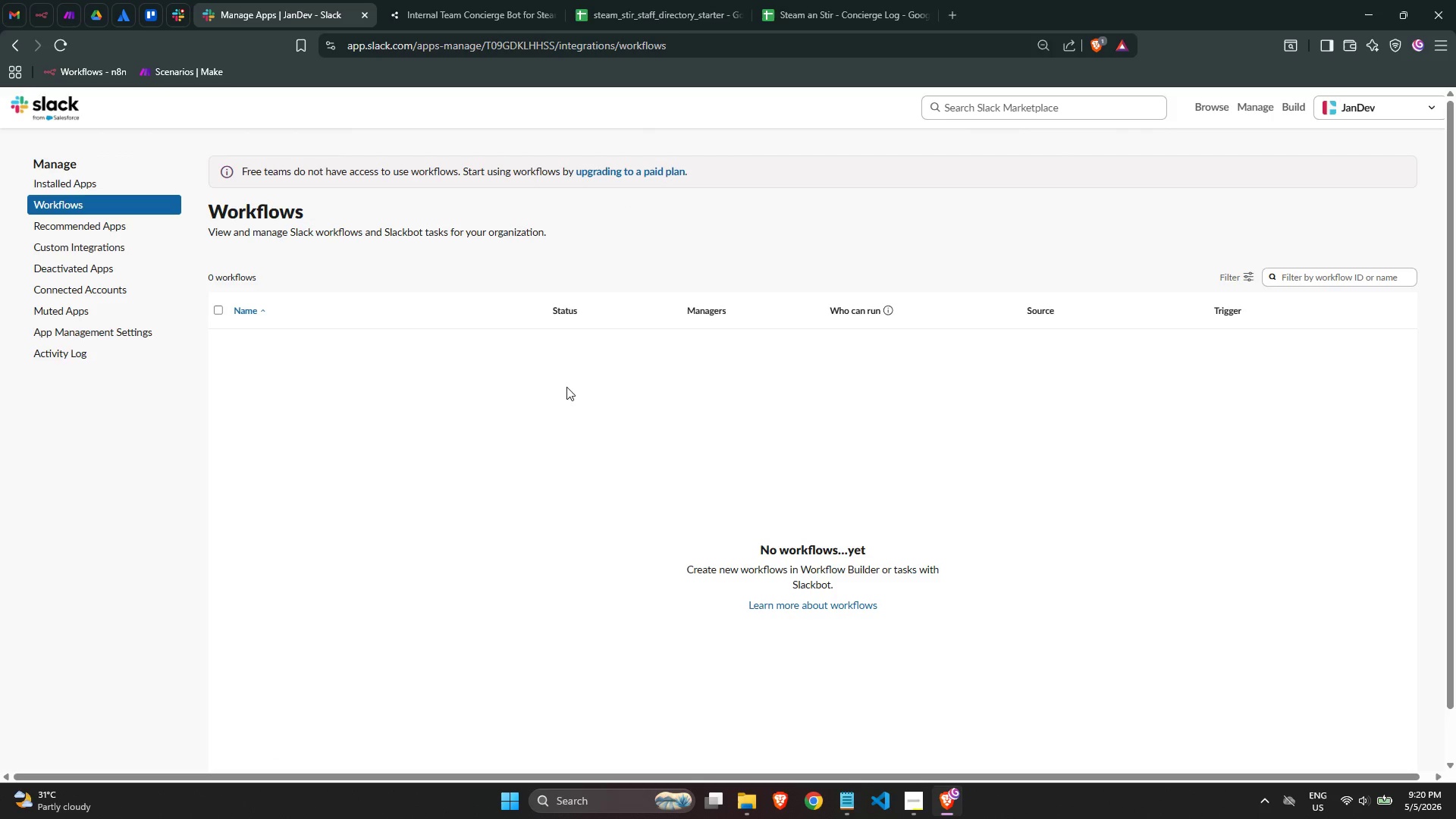 
left_click([123, 181])
 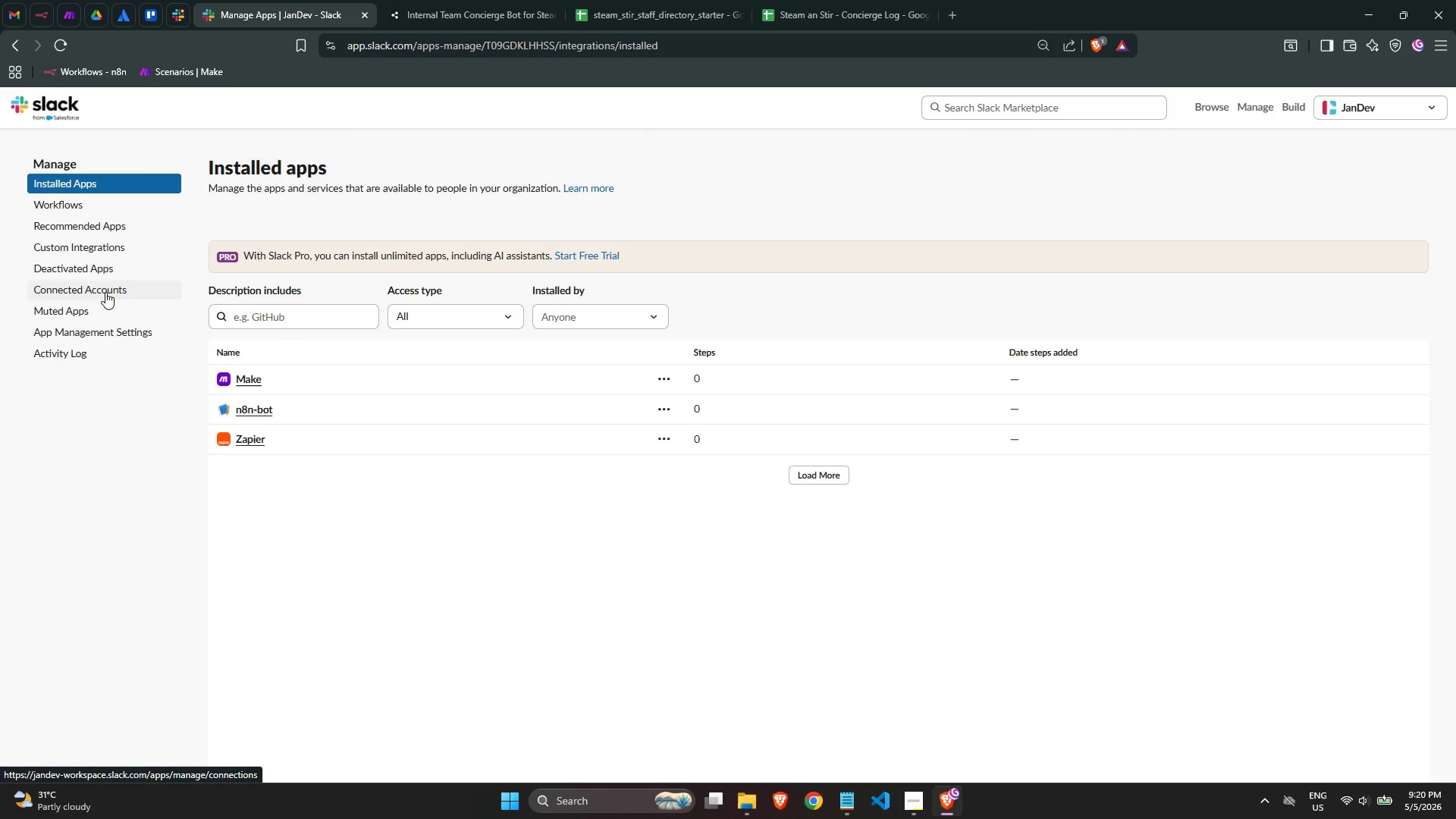 
wait(5.56)
 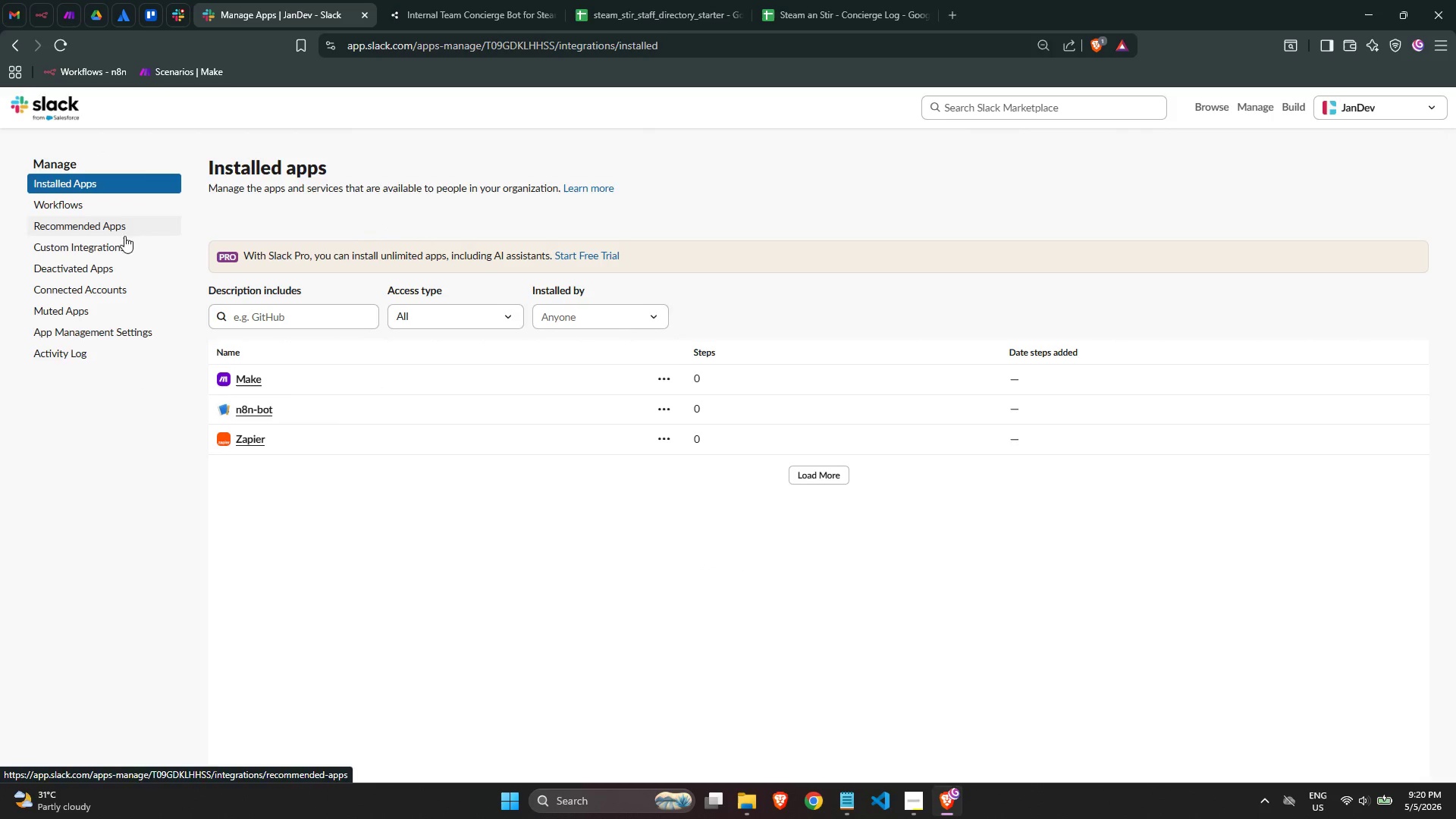 
left_click([100, 249])
 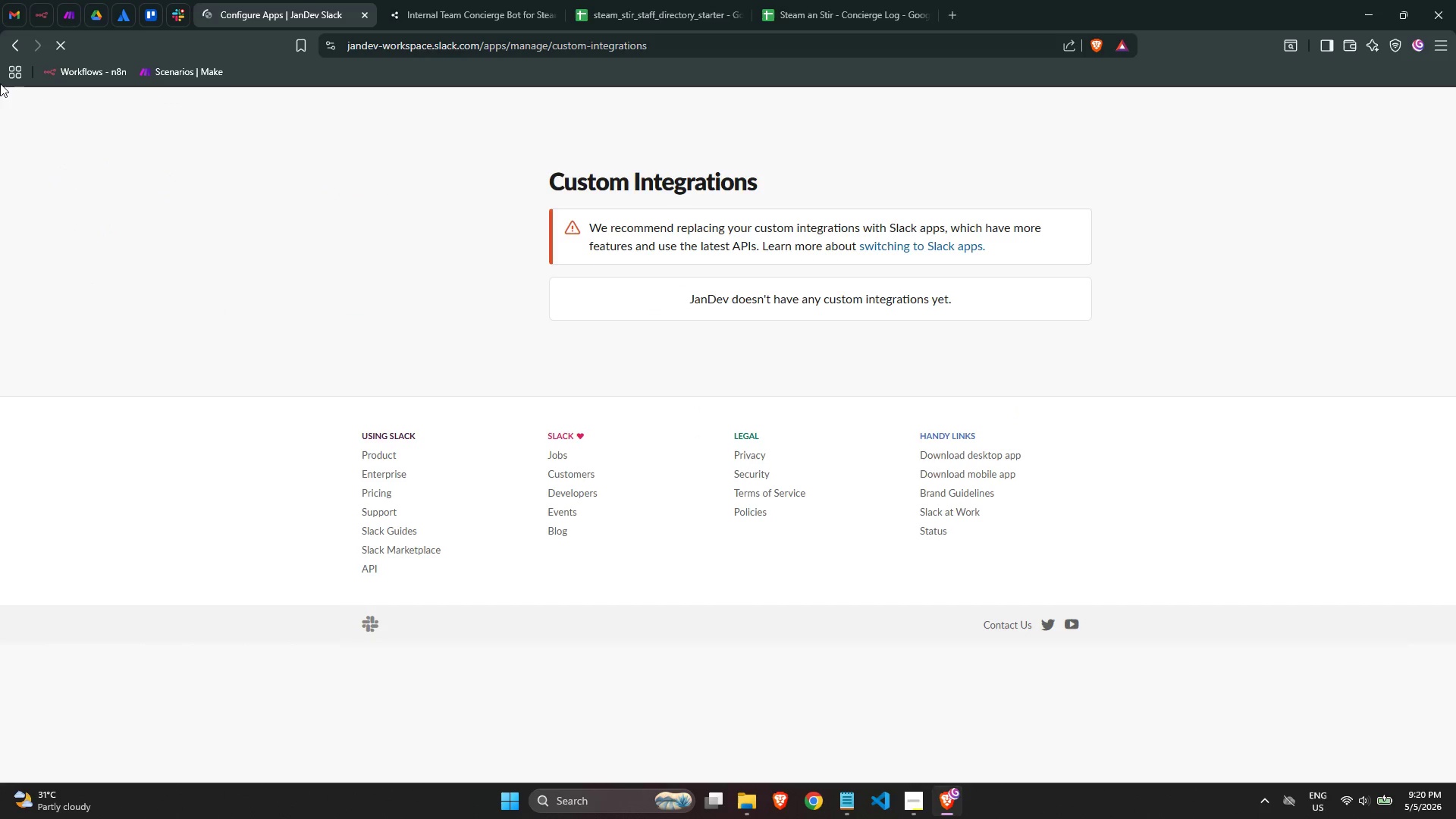 
left_click([13, 44])
 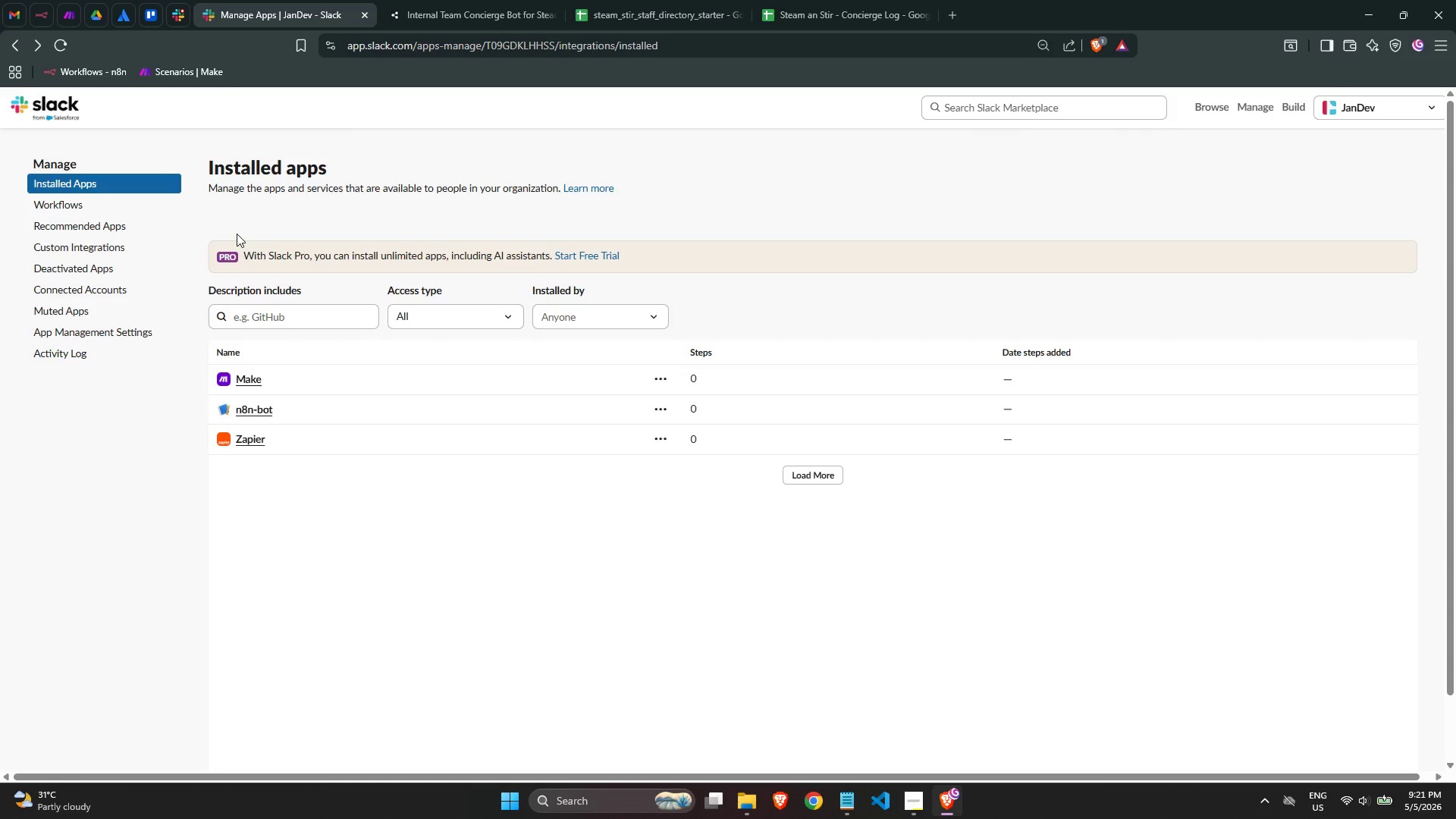 
wait(30.16)
 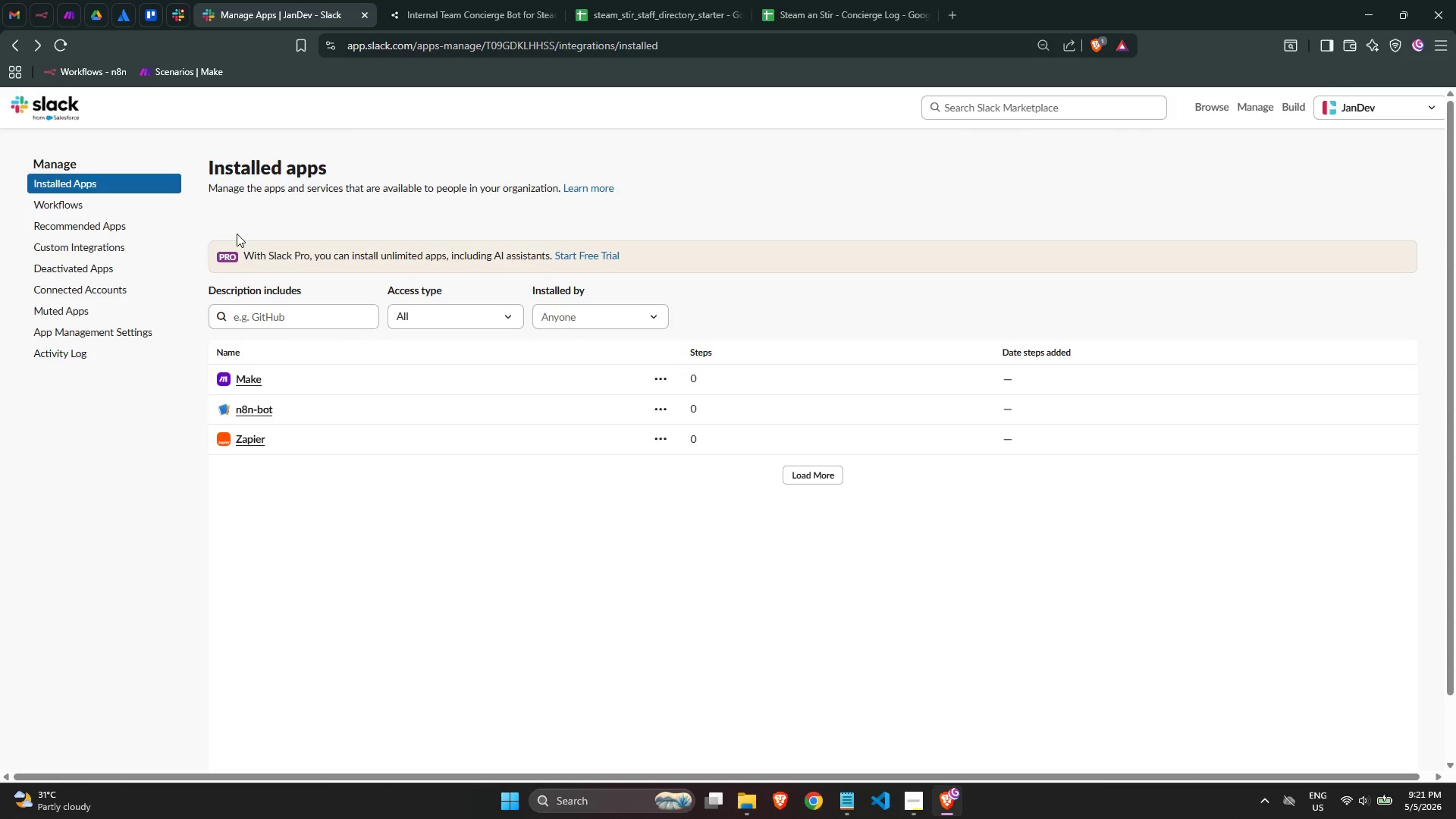 
double_click([910, 617])
 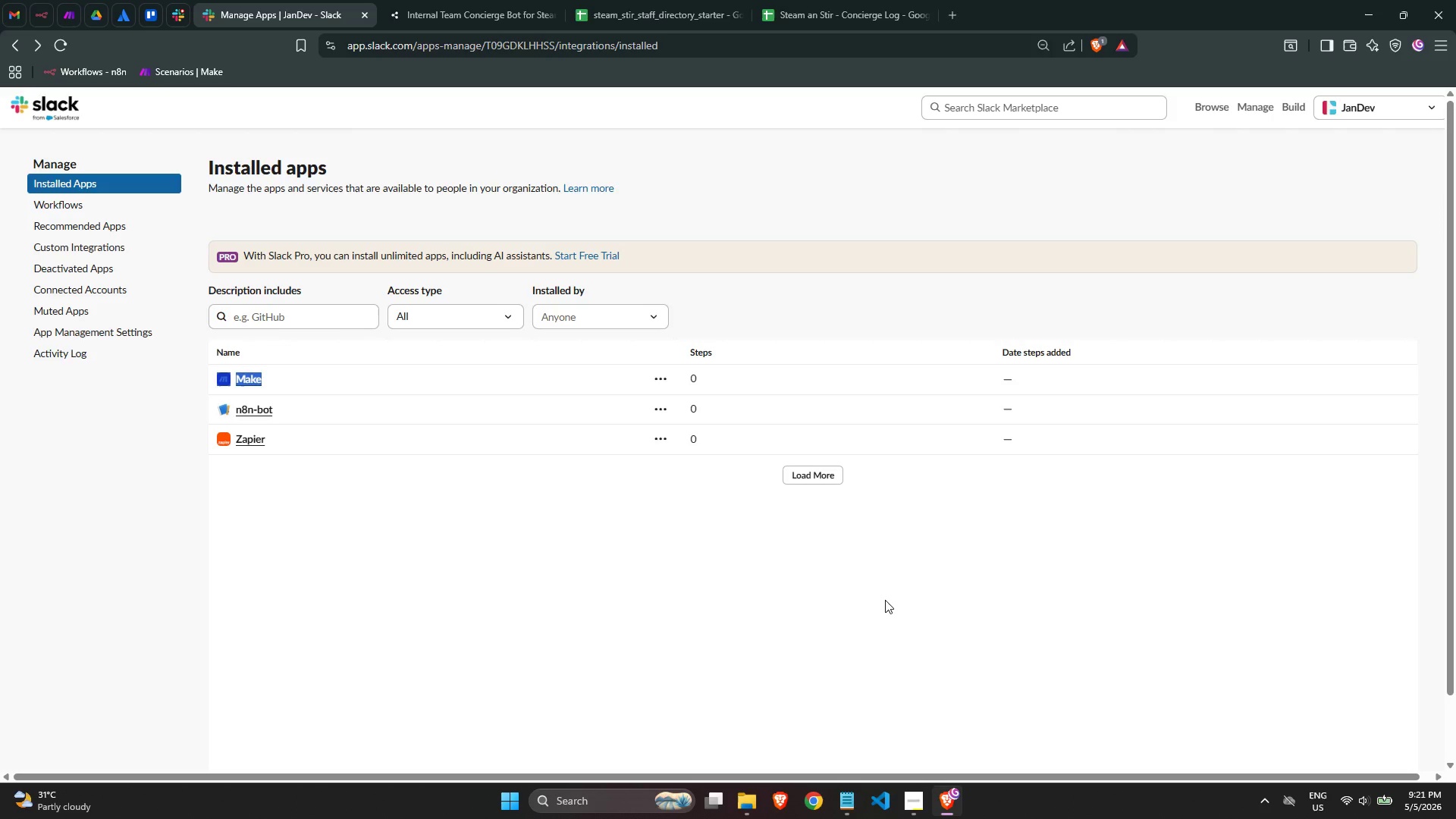 
left_click([882, 597])
 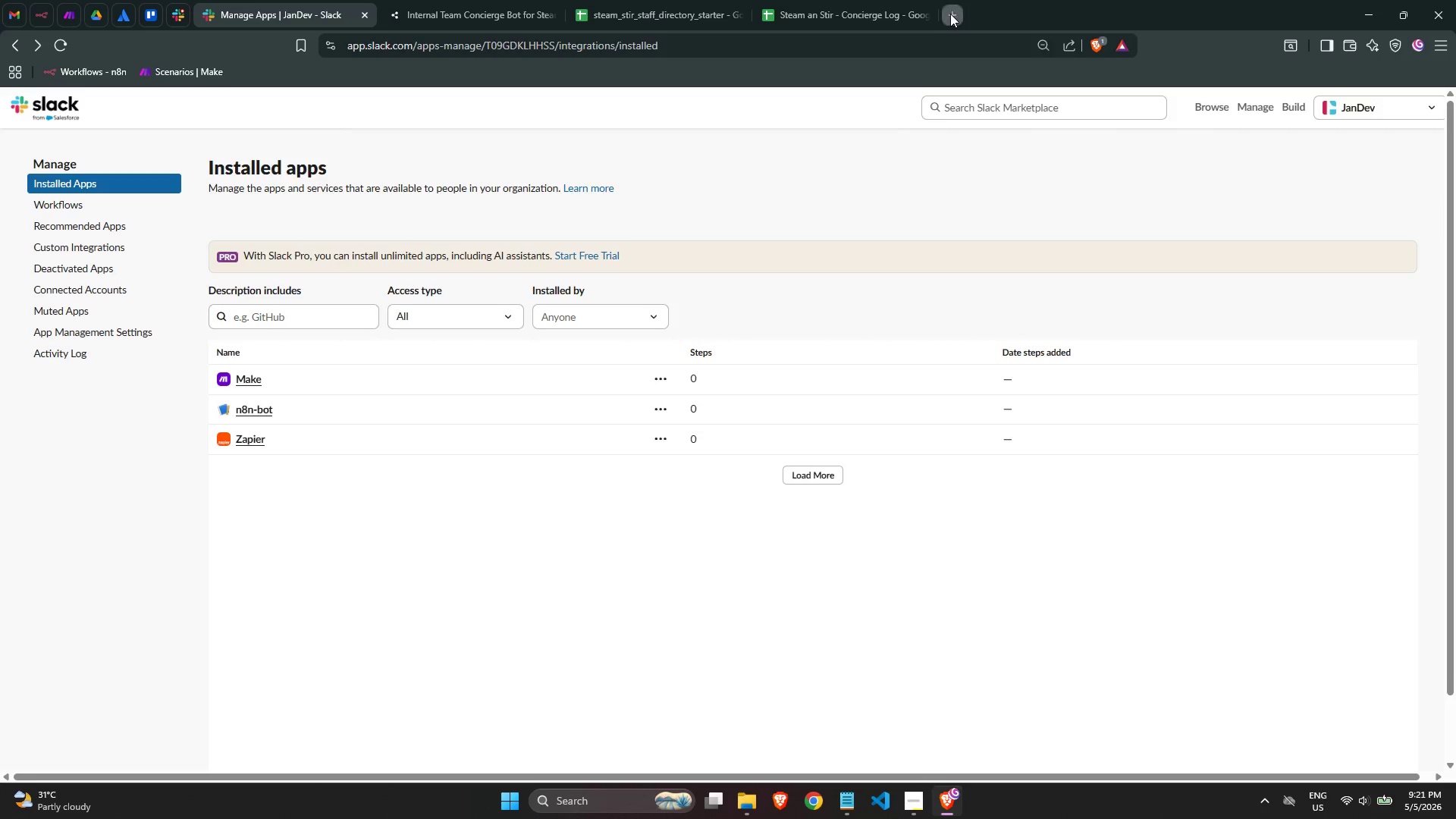 
key(Alt+AltLeft)
 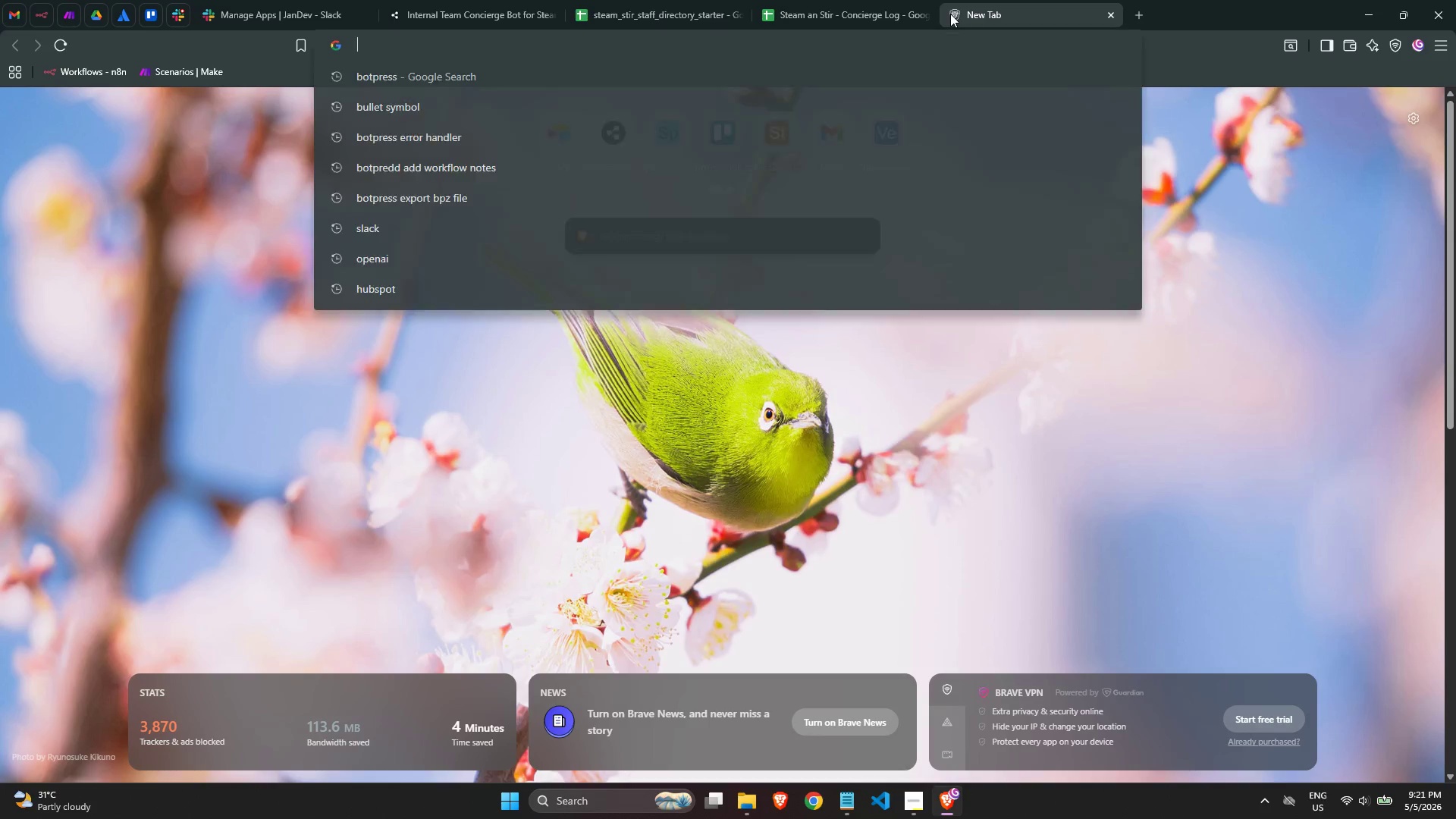 
type(dslack create app)
 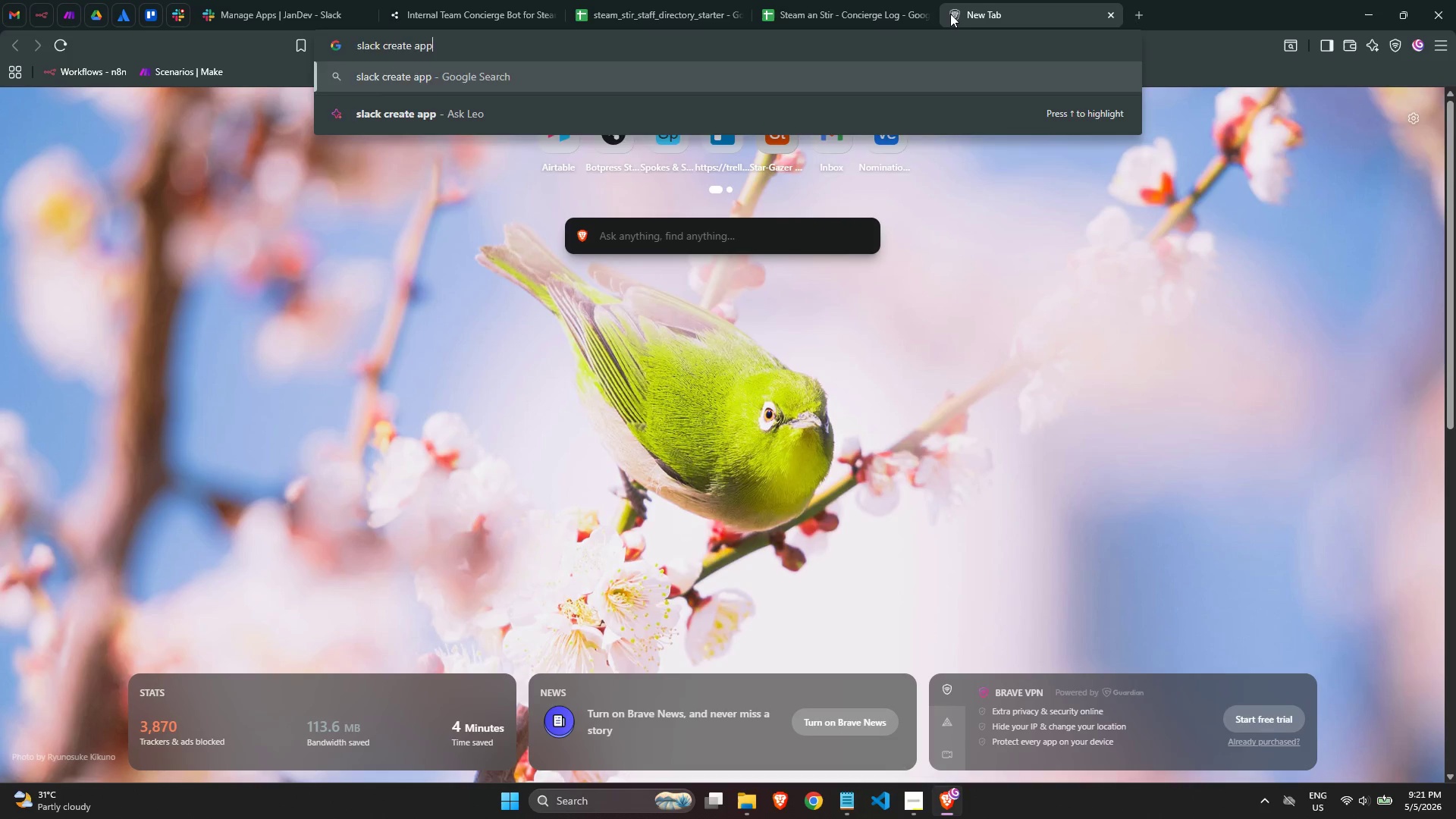 
key(Enter)
 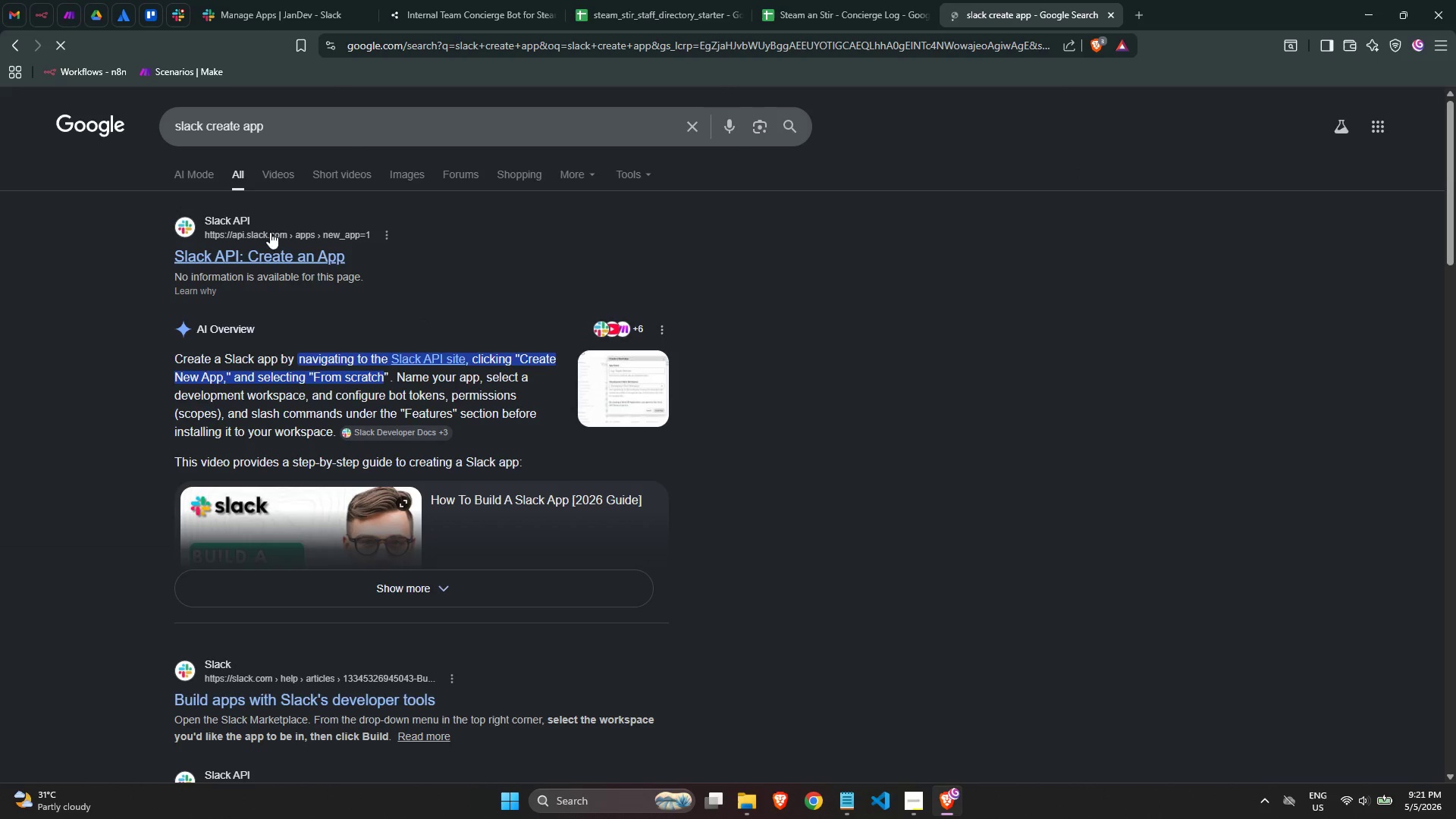 
left_click([290, 249])
 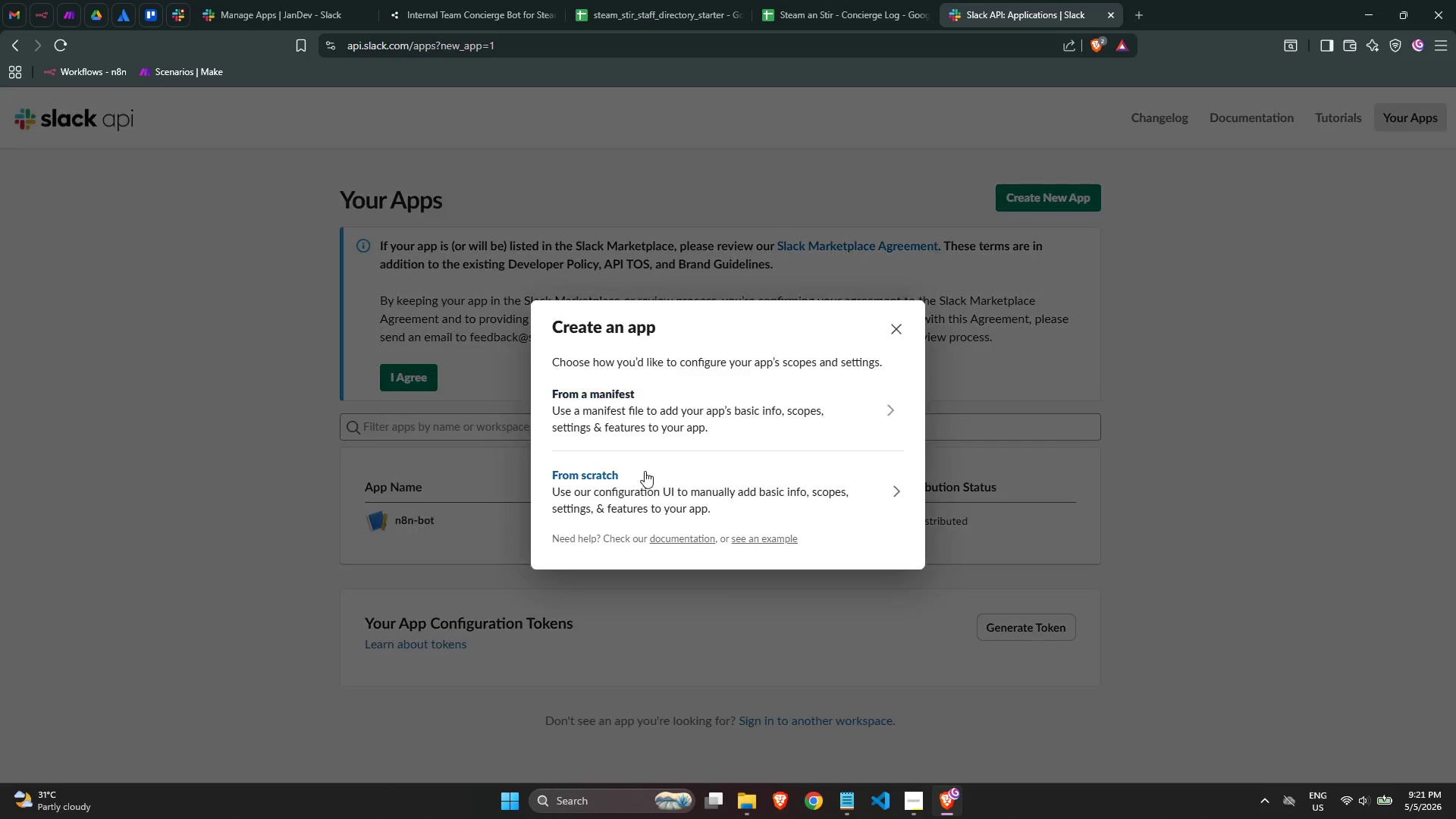 
left_click([892, 337])
 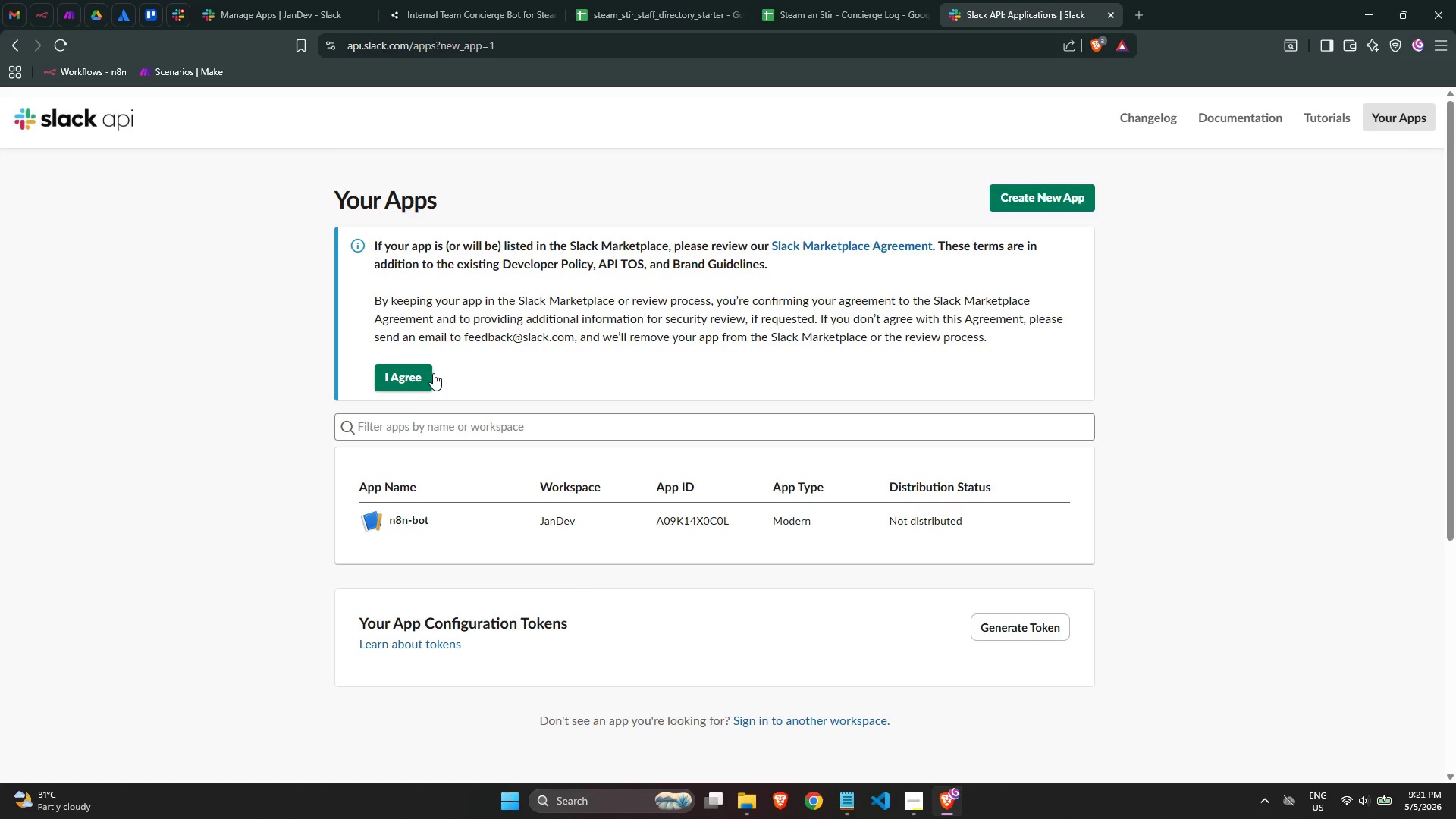 
wait(5.86)
 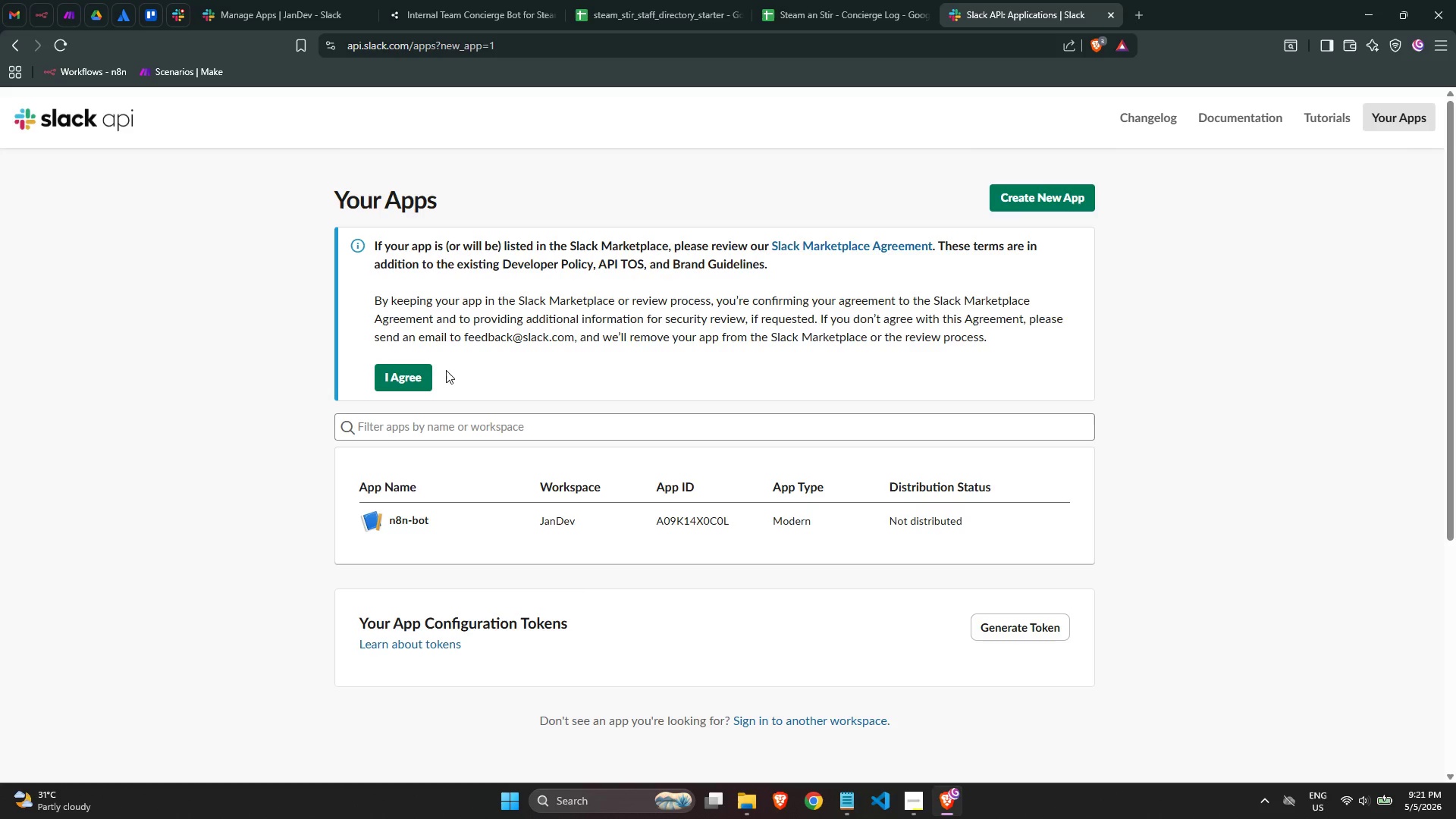 
left_click([1015, 200])
 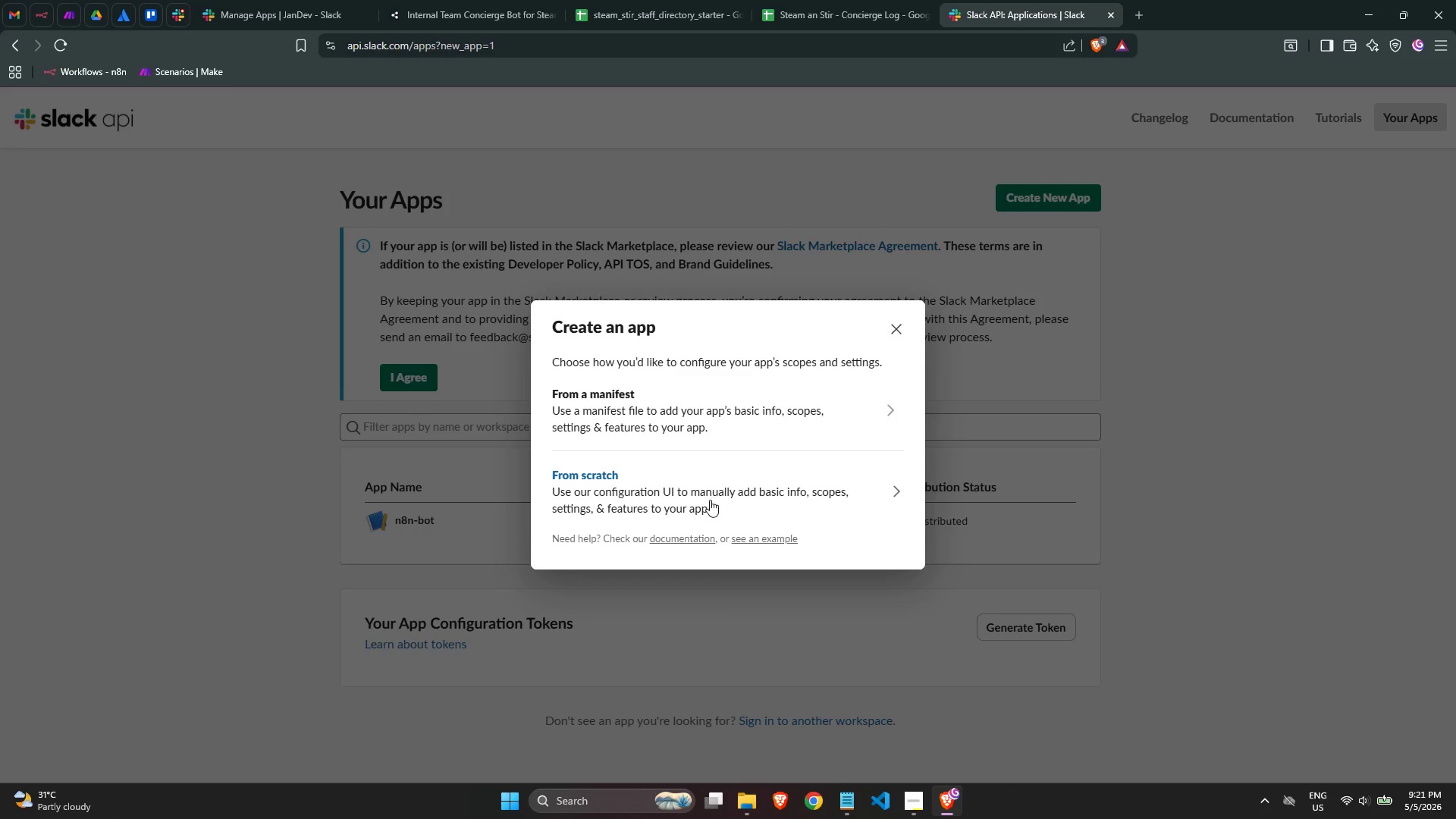 
left_click([710, 500])
 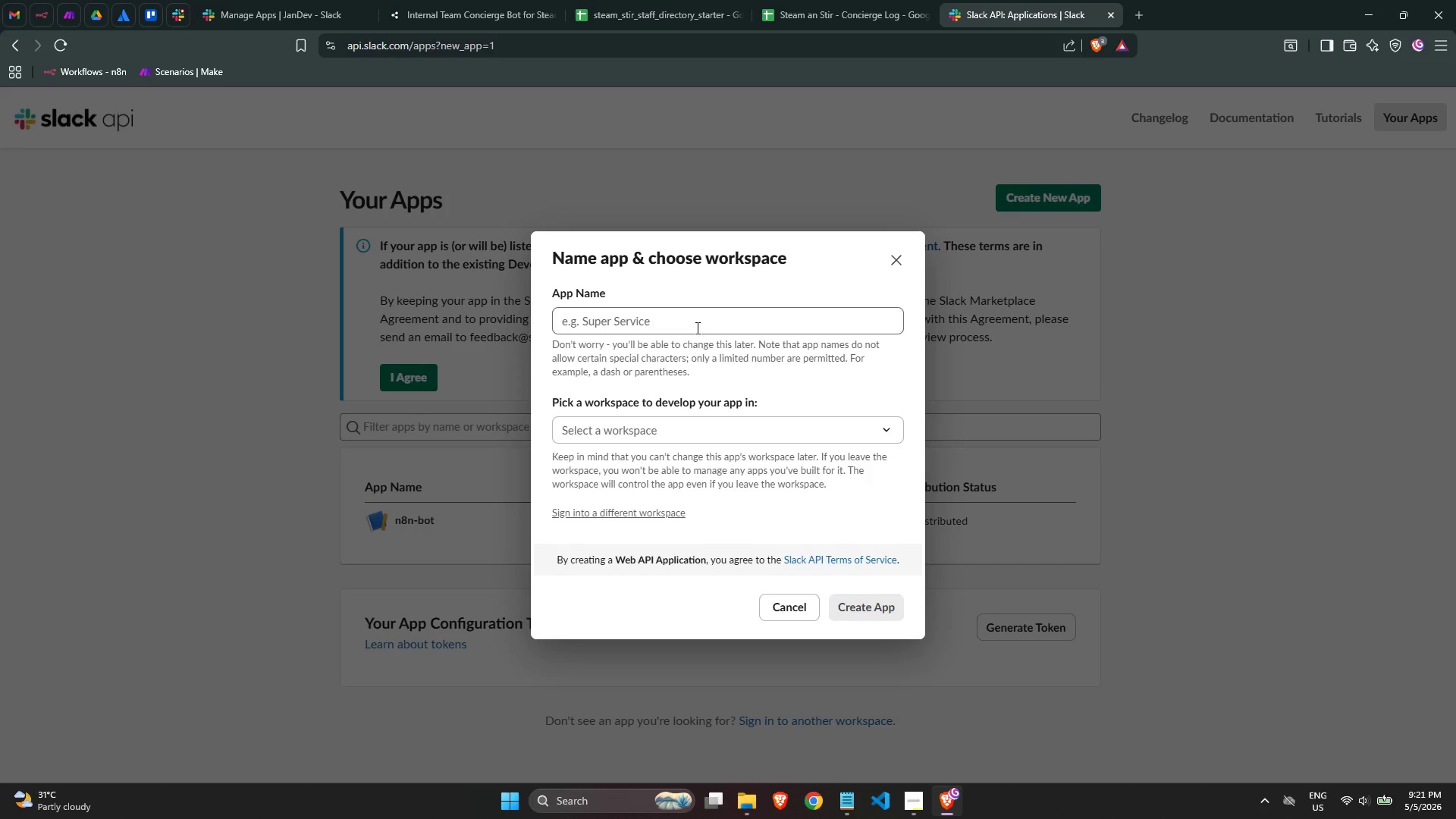 
left_click([695, 321])
 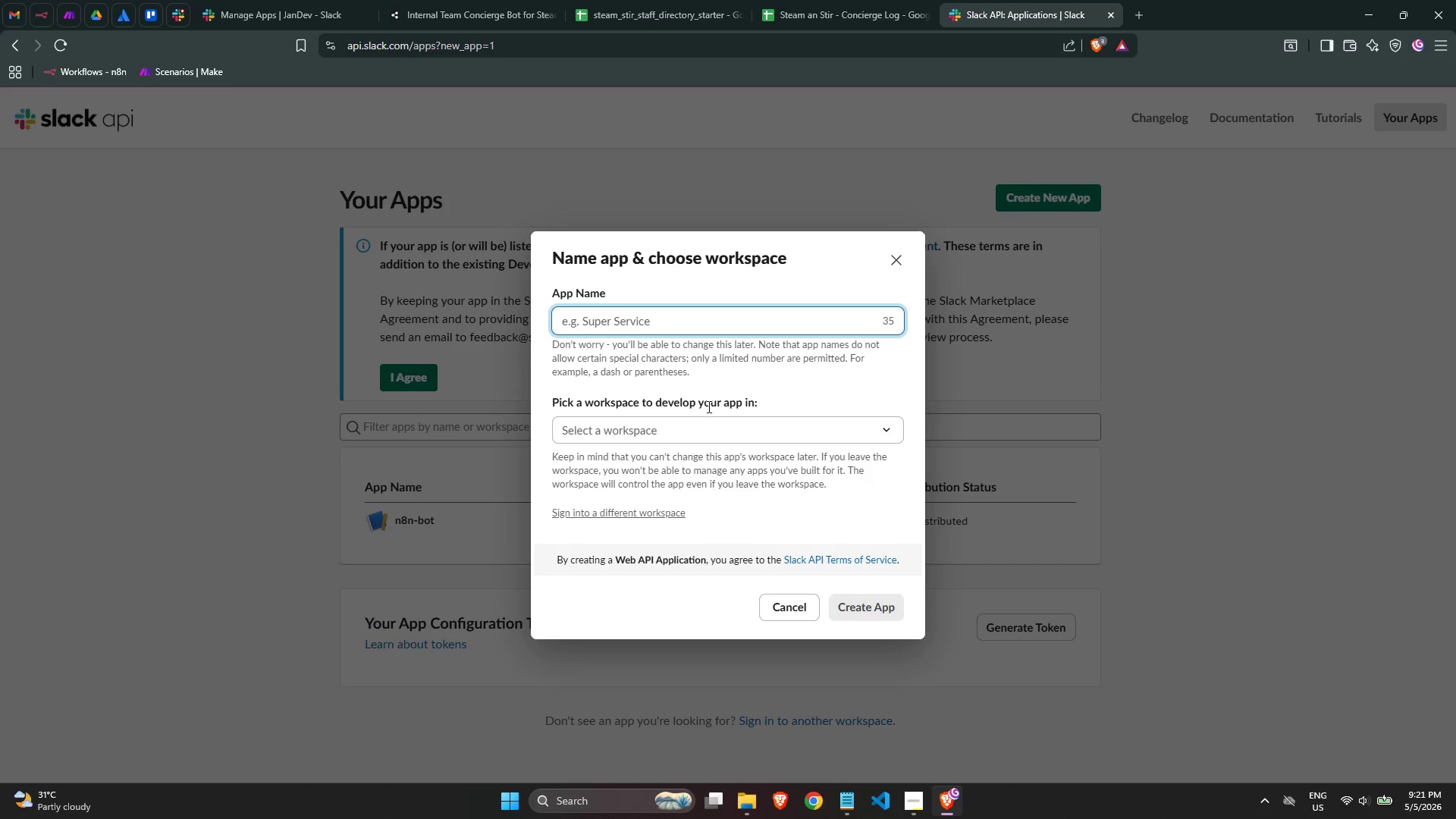 
left_click([701, 428])
 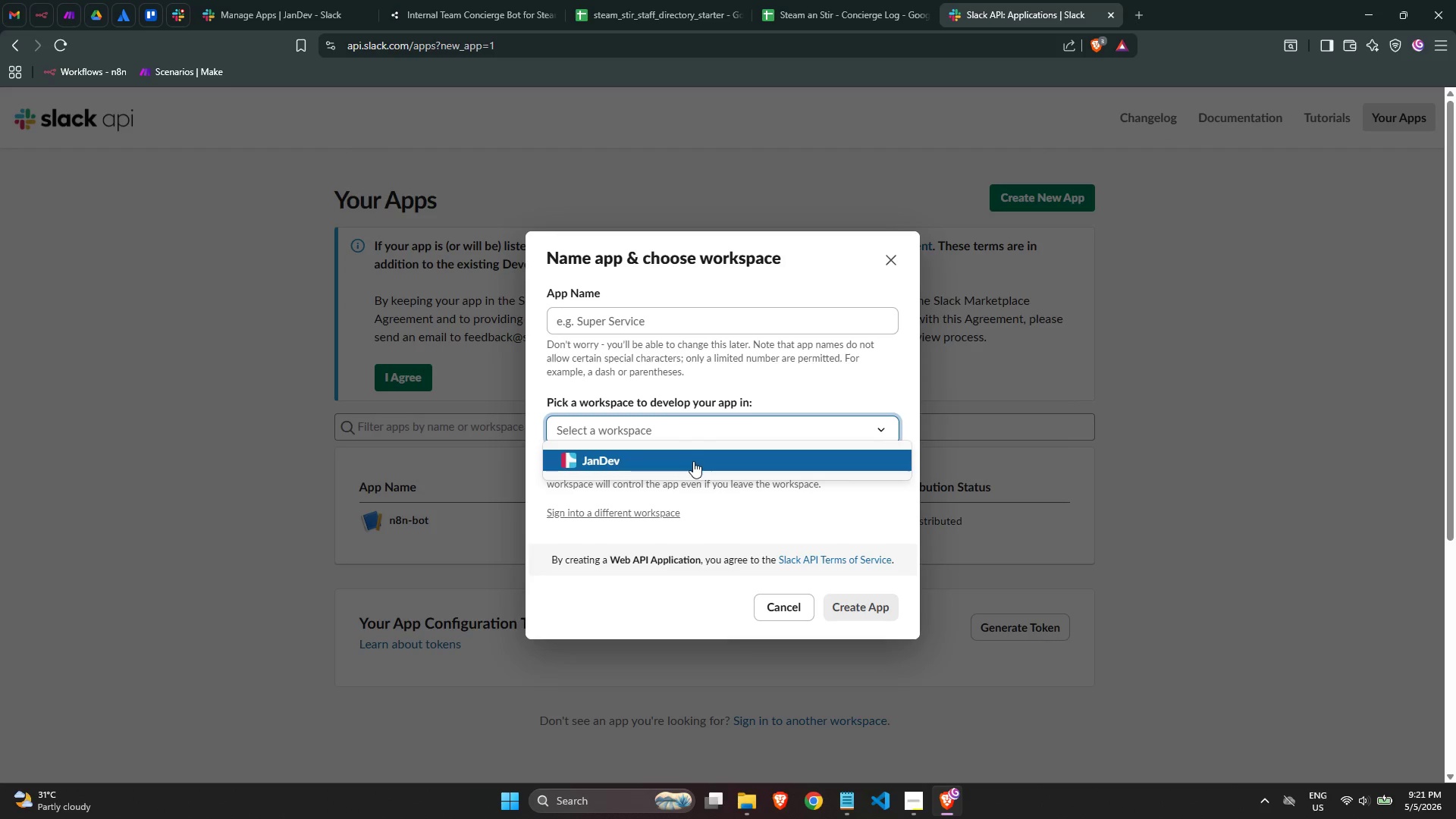 
left_click([693, 461])
 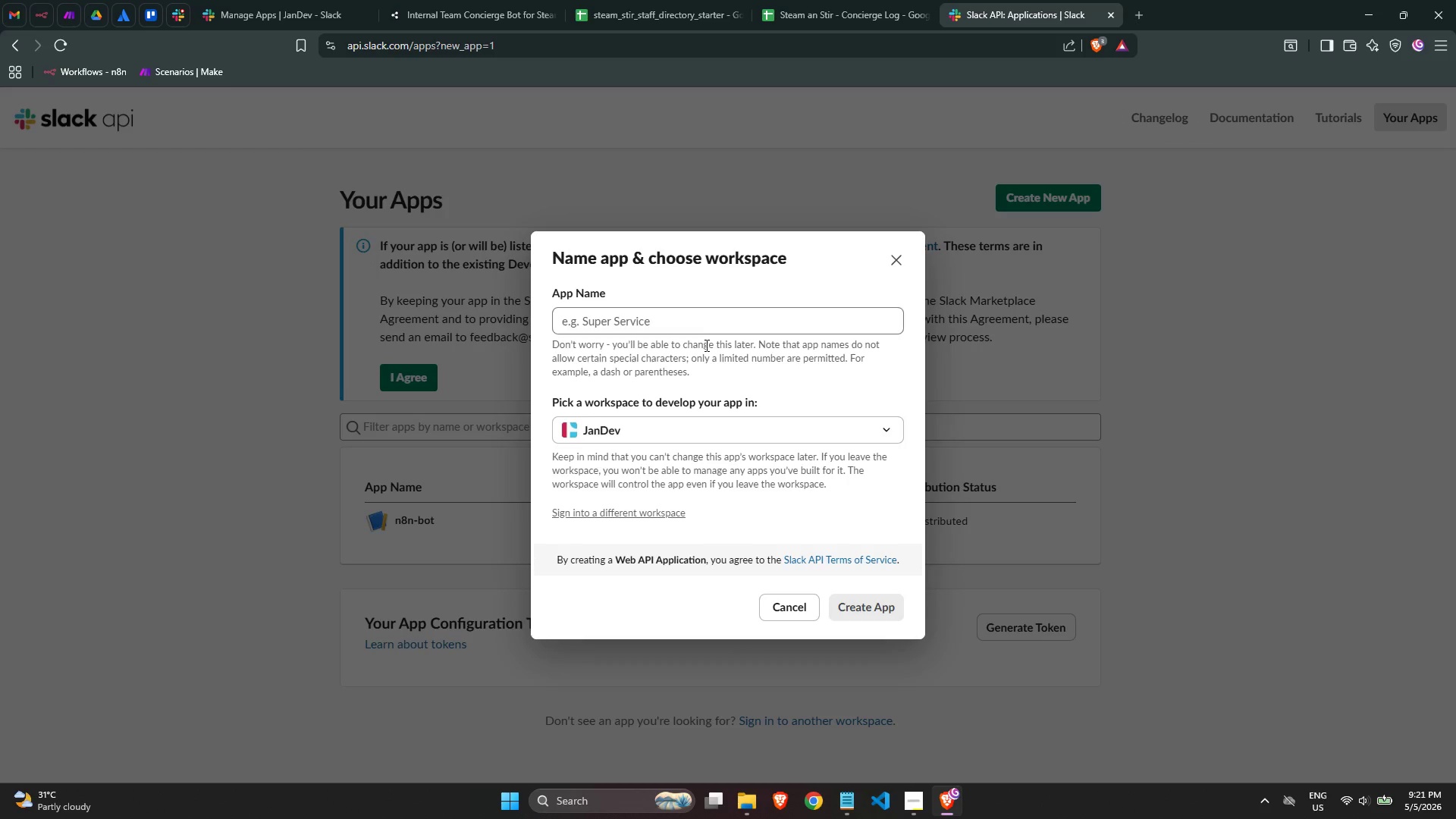 
left_click([696, 323])
 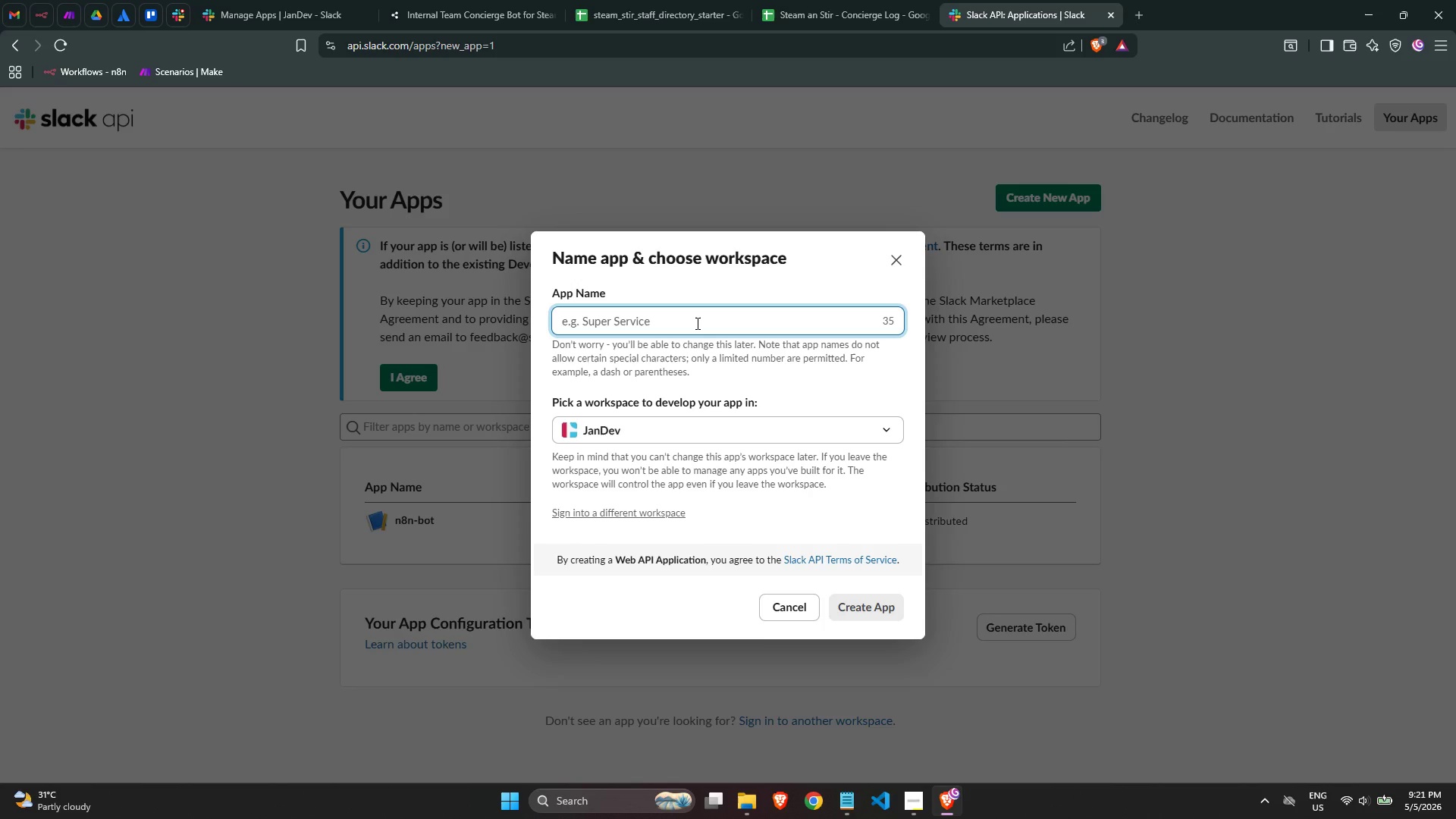 
key(B)
 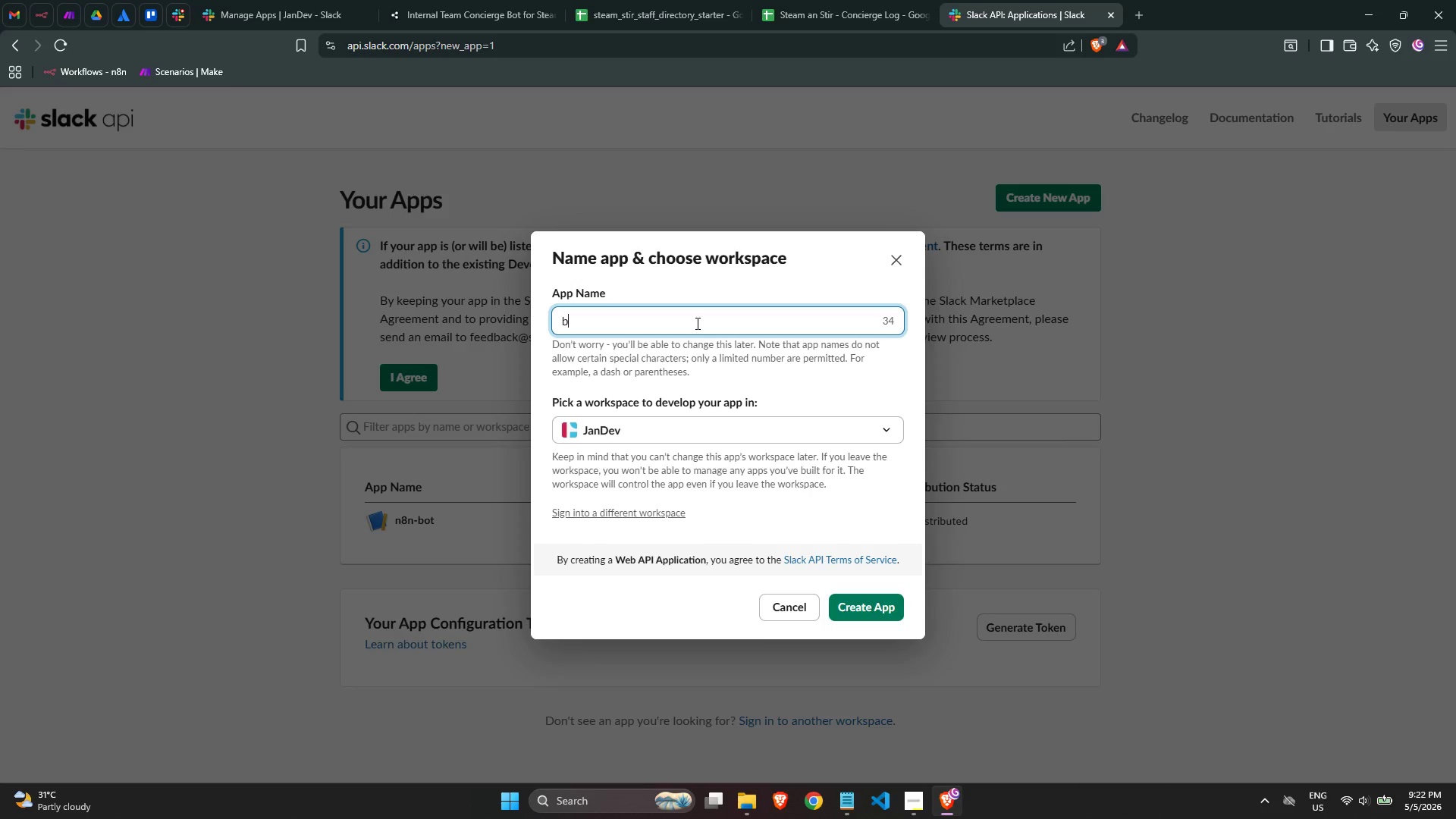 
key(Backspace)
 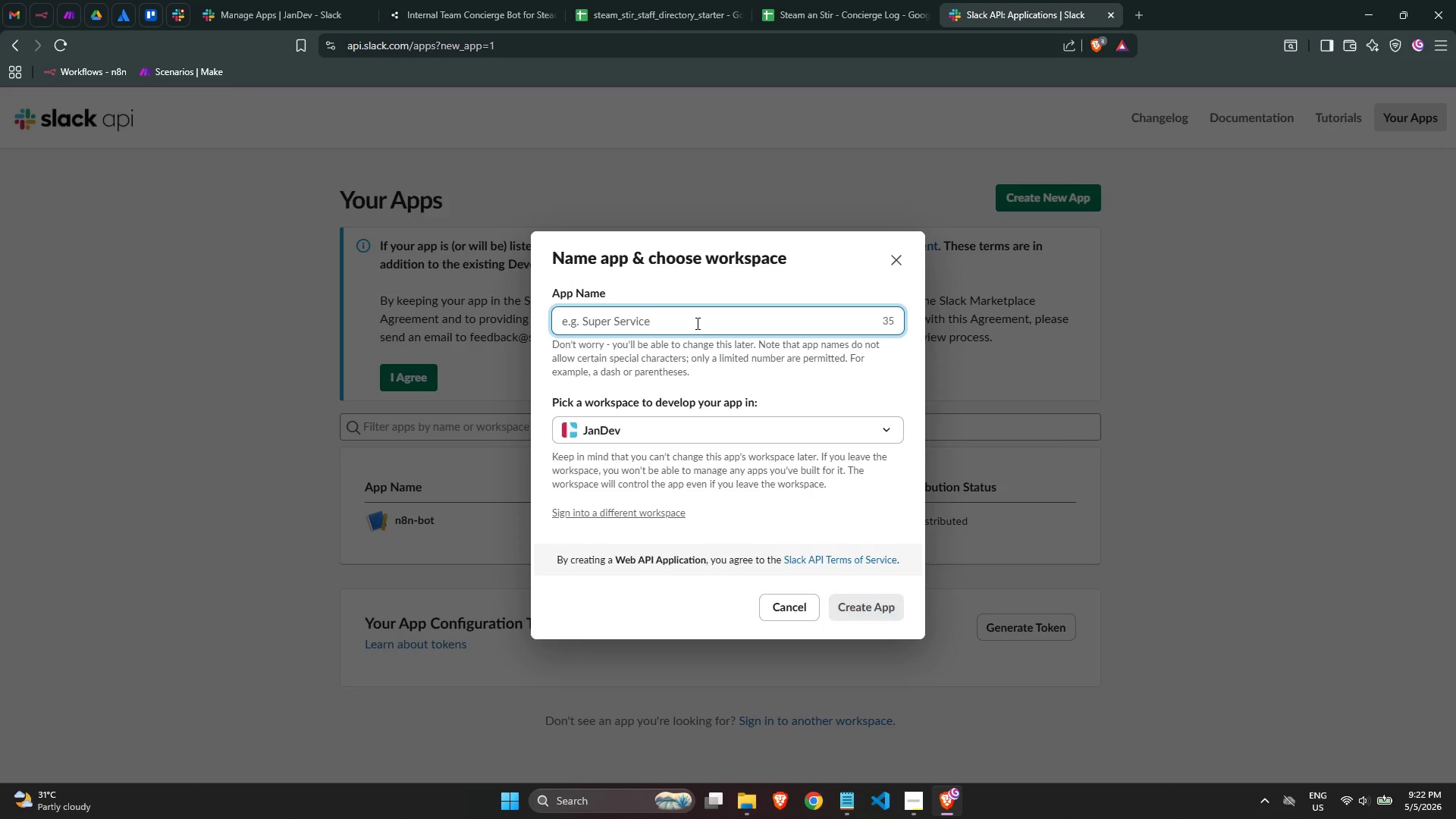 
key(Shift+ShiftLeft)
 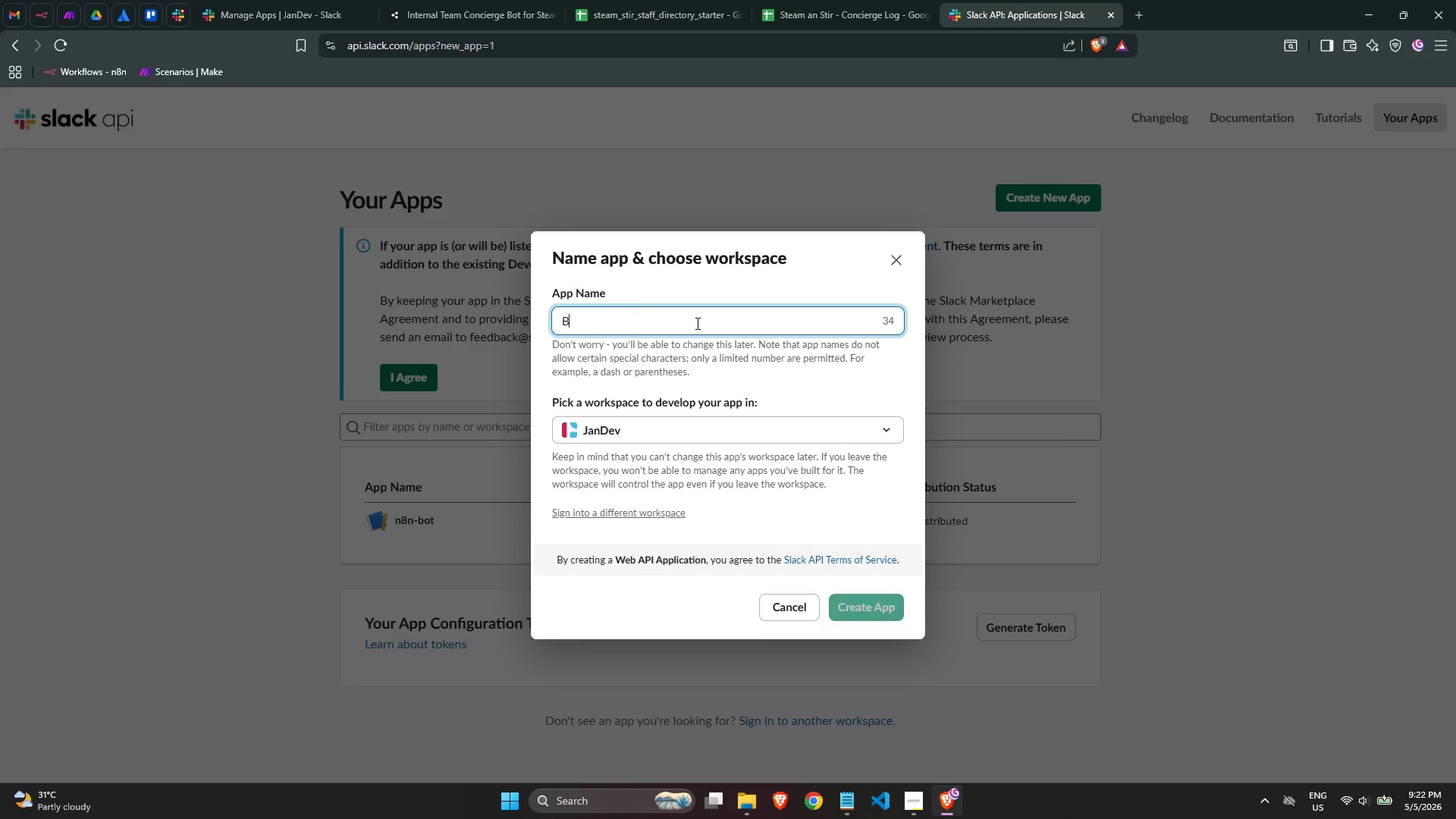 
key(Shift+B)
 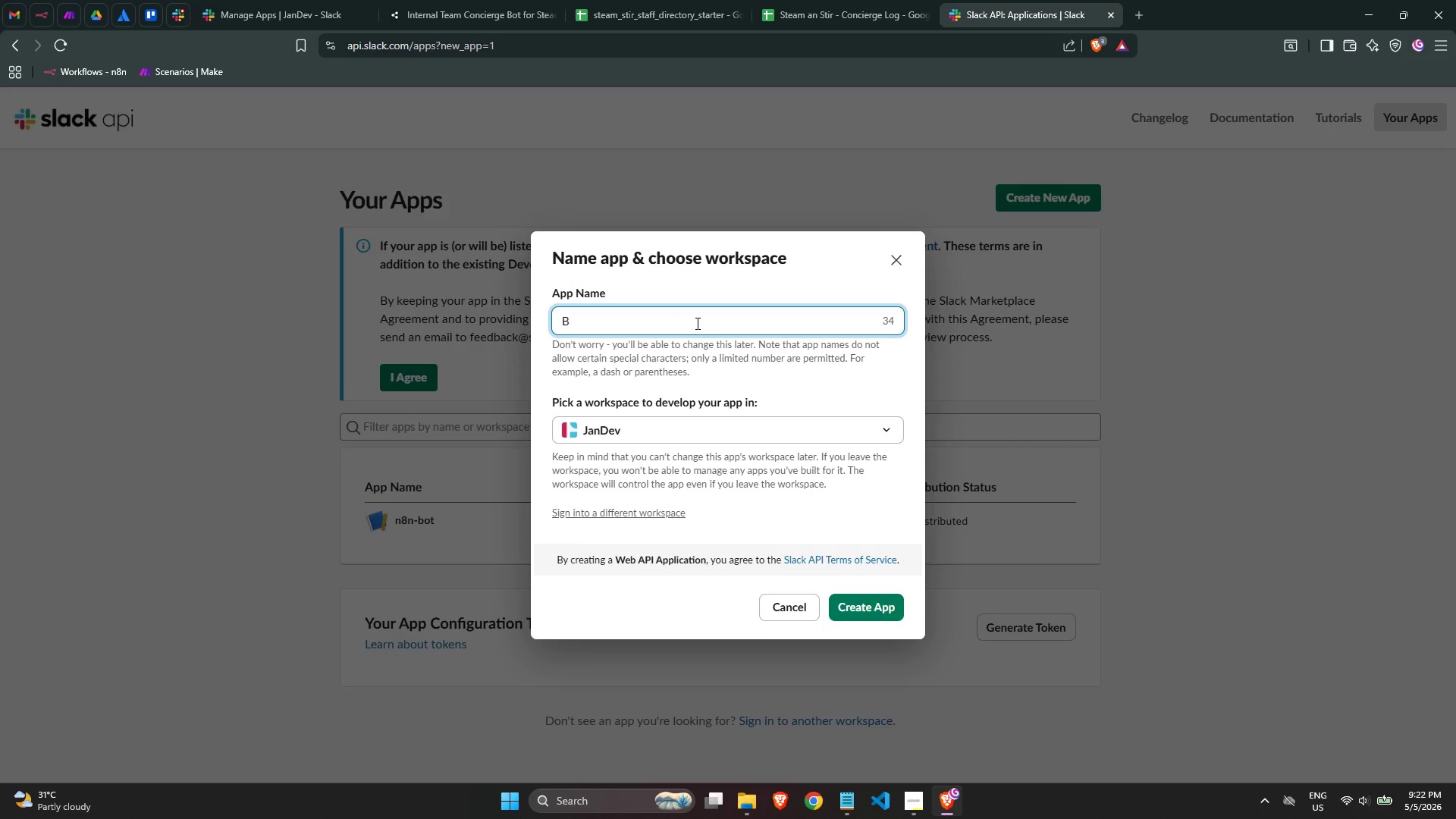 
wait(10.78)
 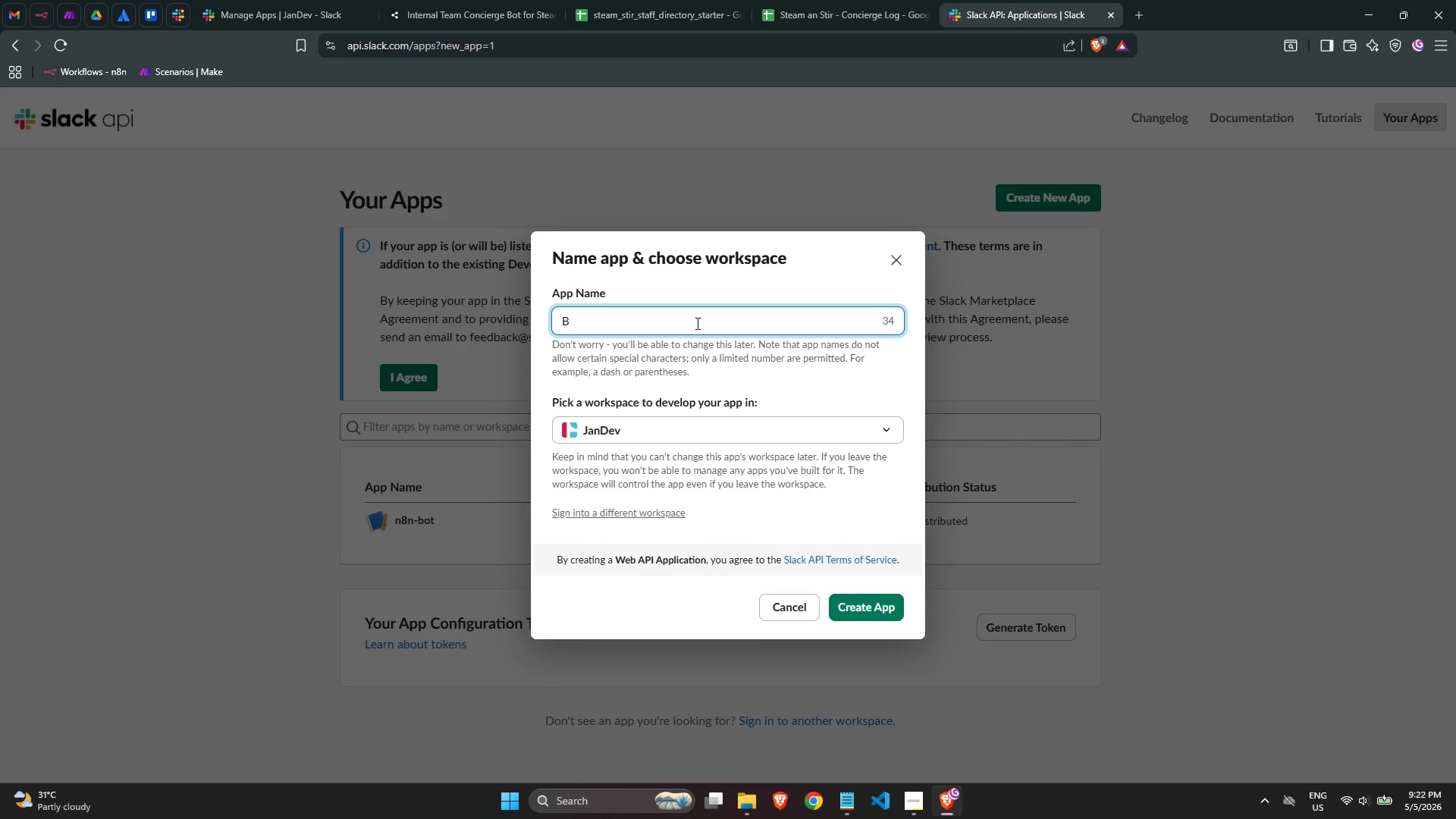 
type(otpress)
 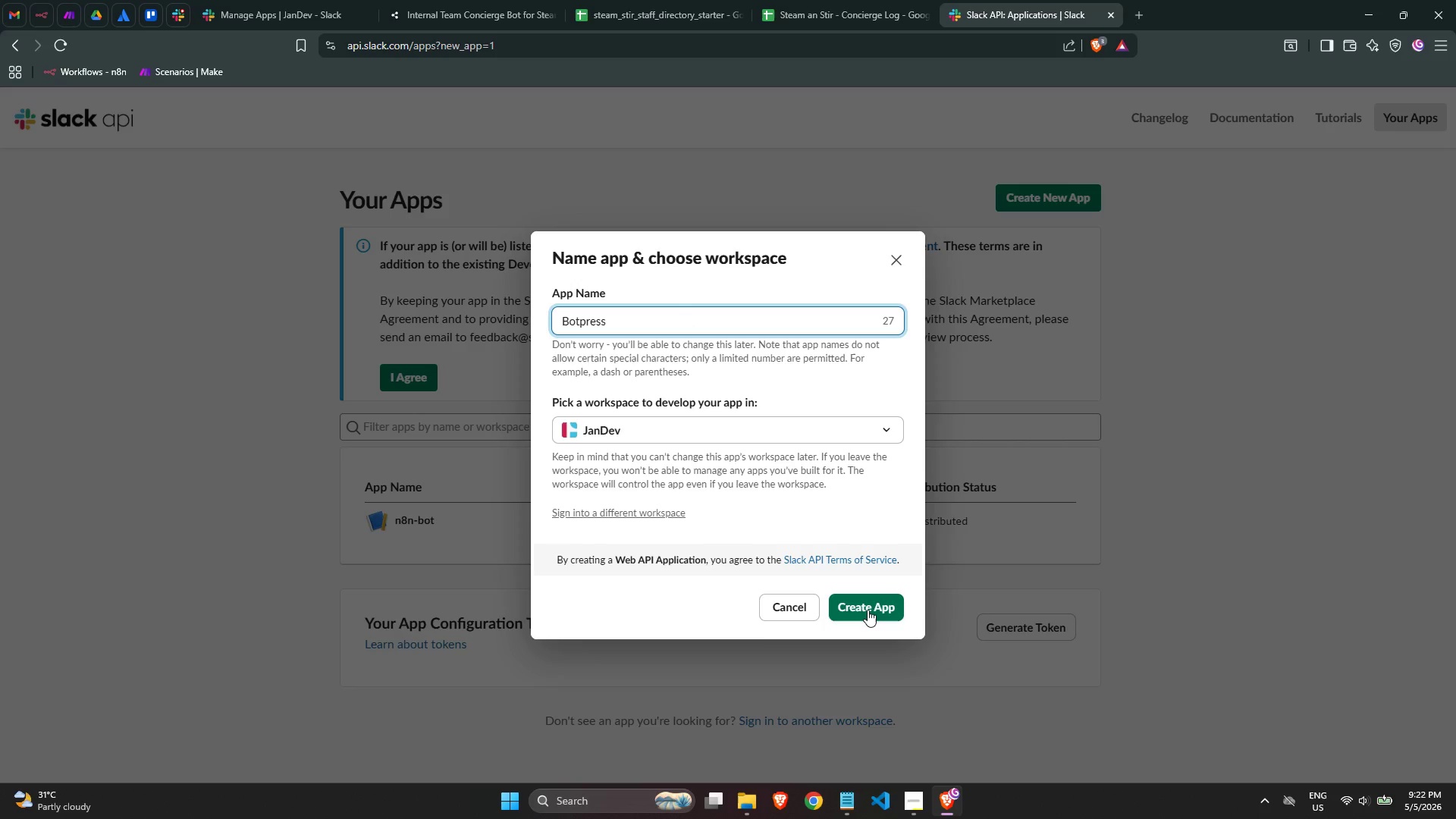 
left_click([868, 610])
 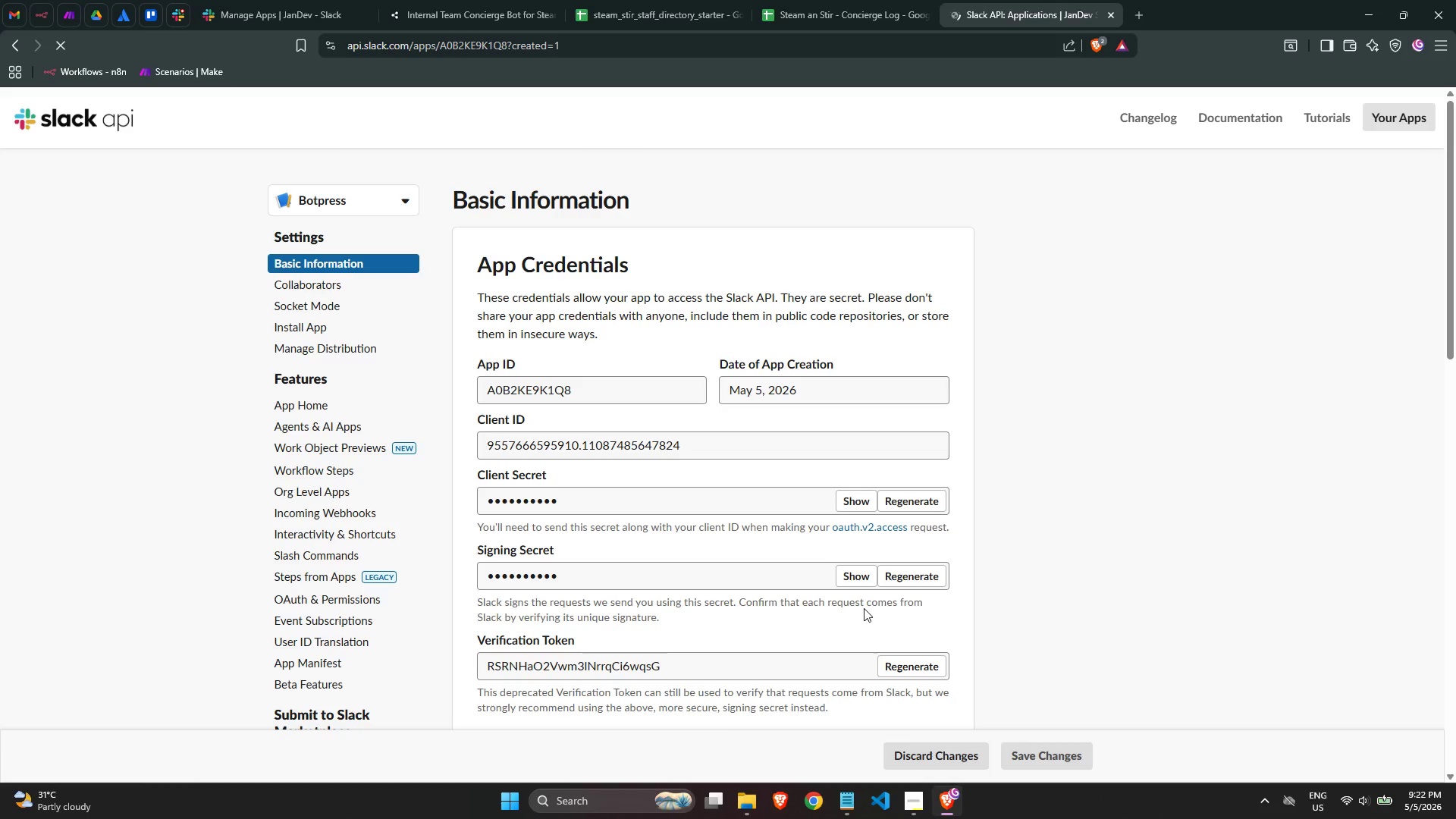 
scroll: coordinate [799, 516], scroll_direction: none, amount: 0.0
 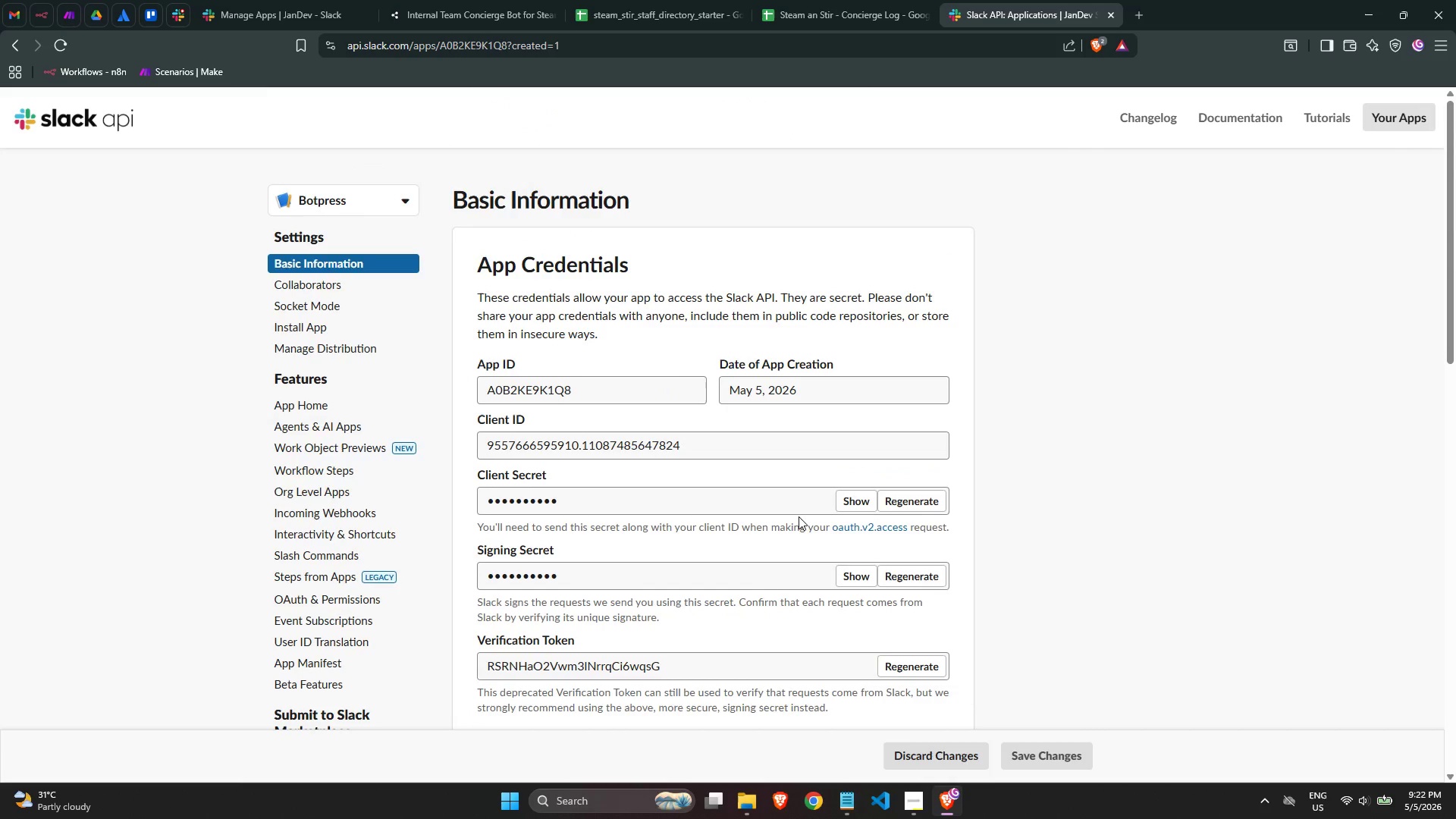 
scroll: coordinate [796, 516], scroll_direction: down, amount: 17.0
 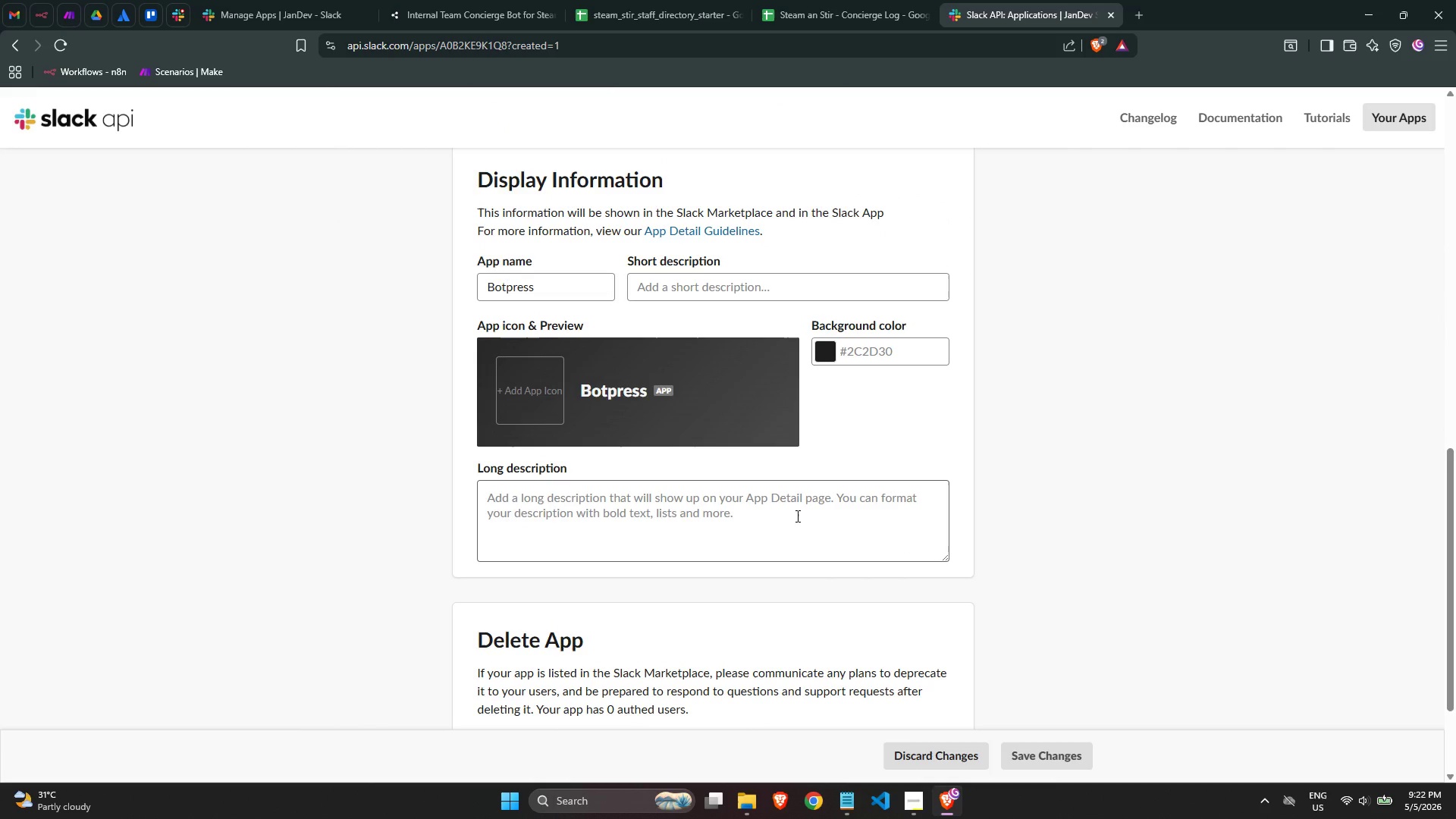 
wait(6.33)
 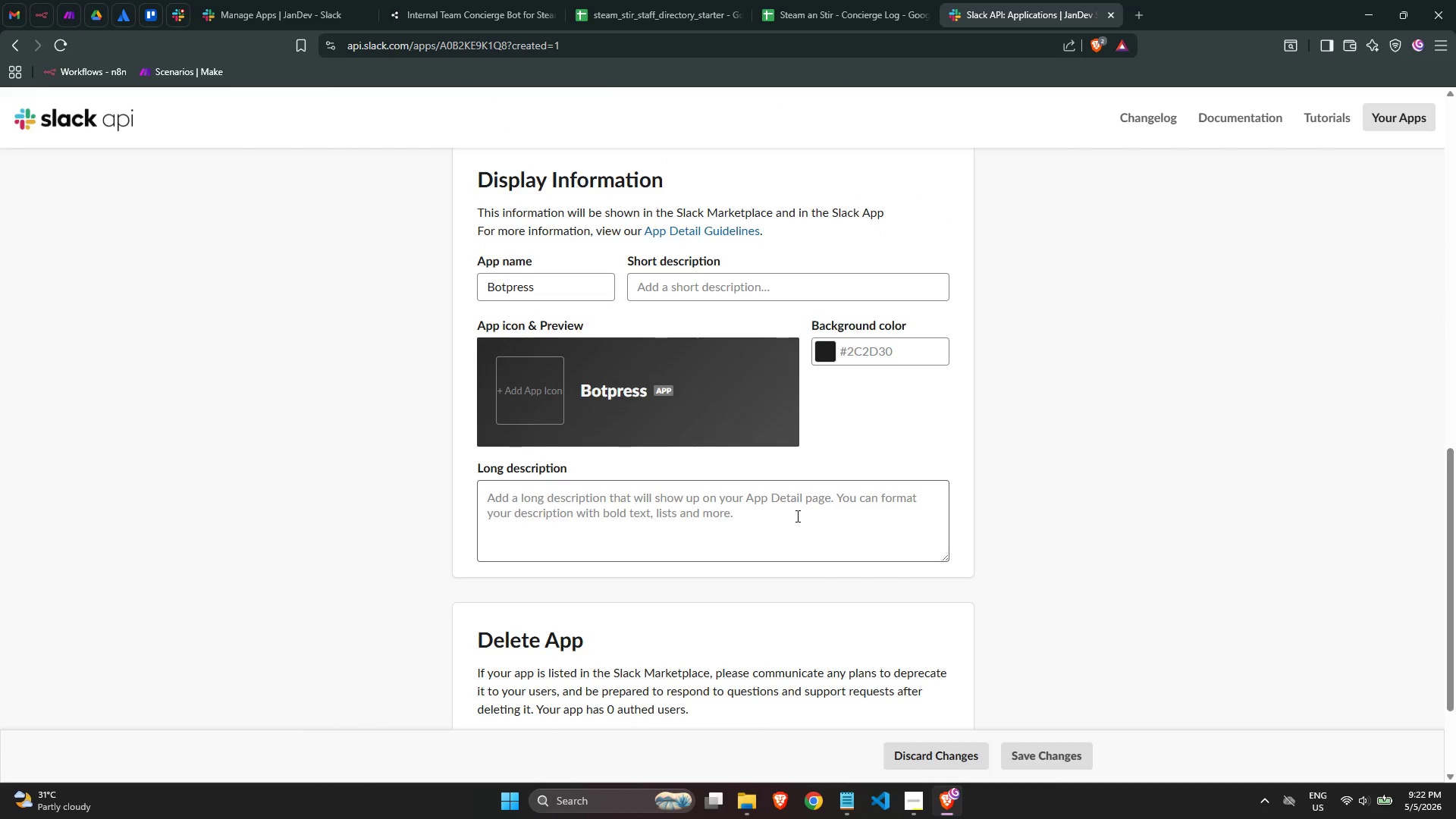 
scroll: coordinate [807, 420], scroll_direction: none, amount: 0.0
 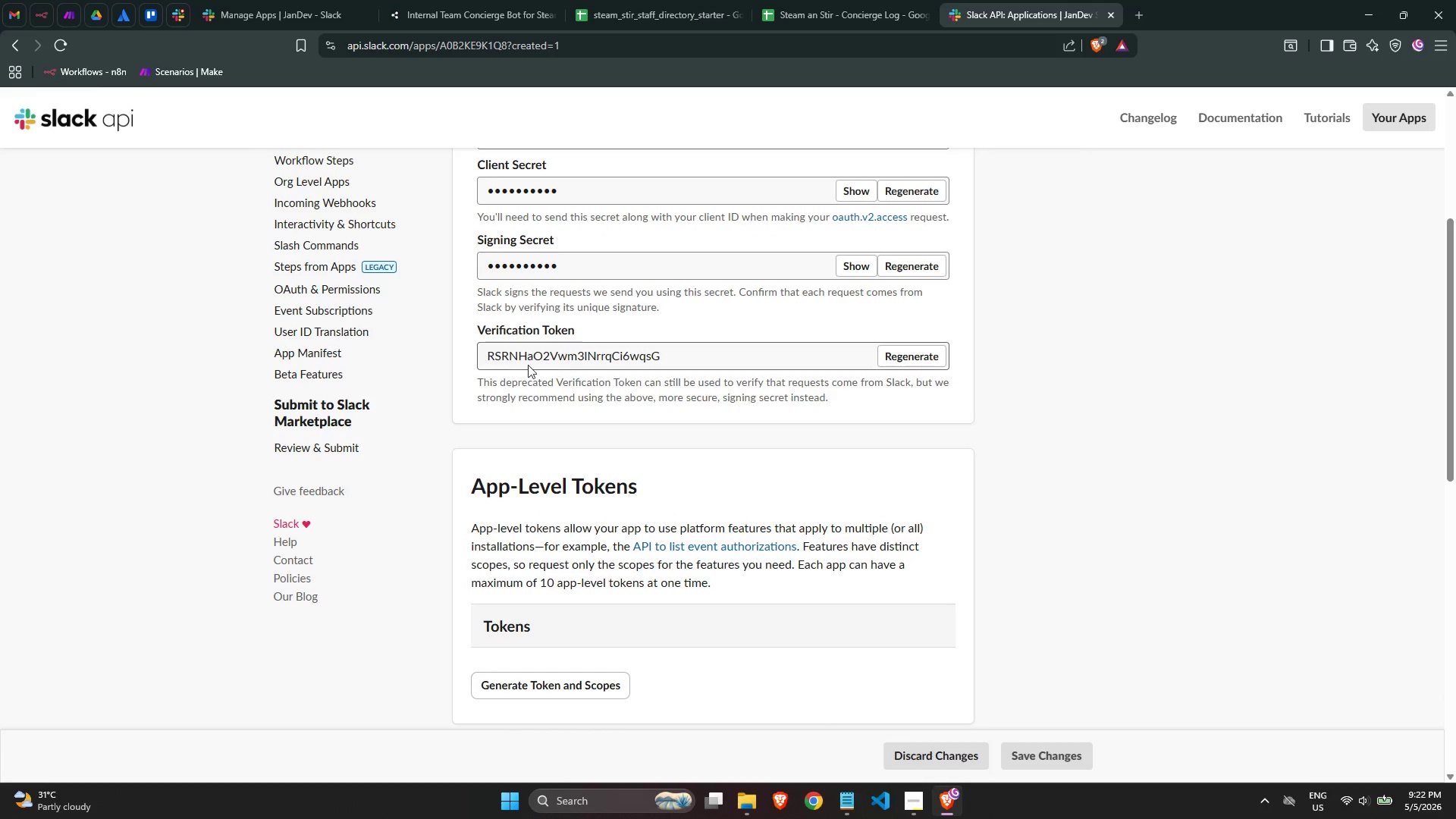 
scroll: coordinate [438, 356], scroll_direction: up, amount: 4.0
 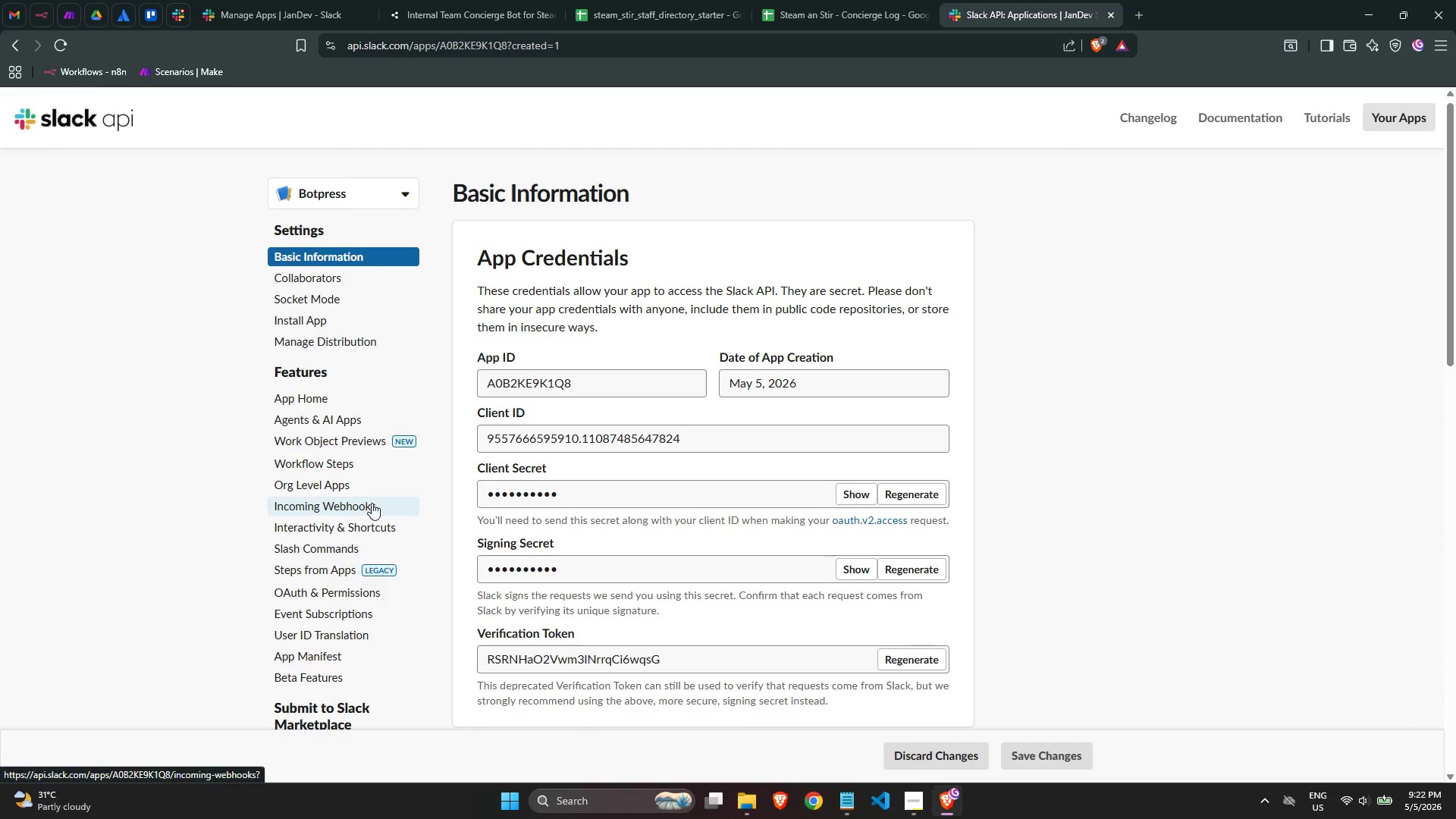 
left_click([374, 504])
 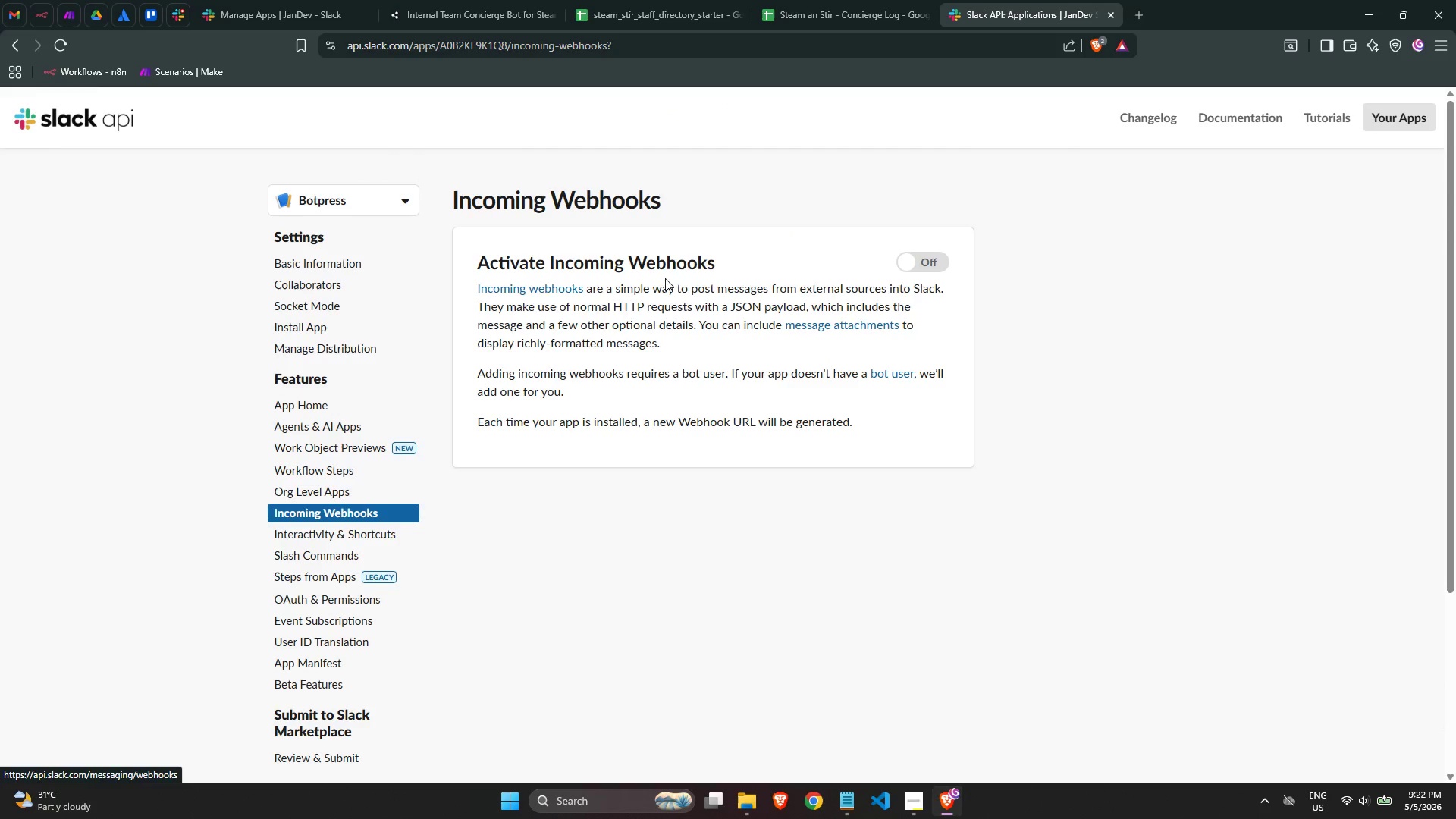 
left_click([934, 265])
 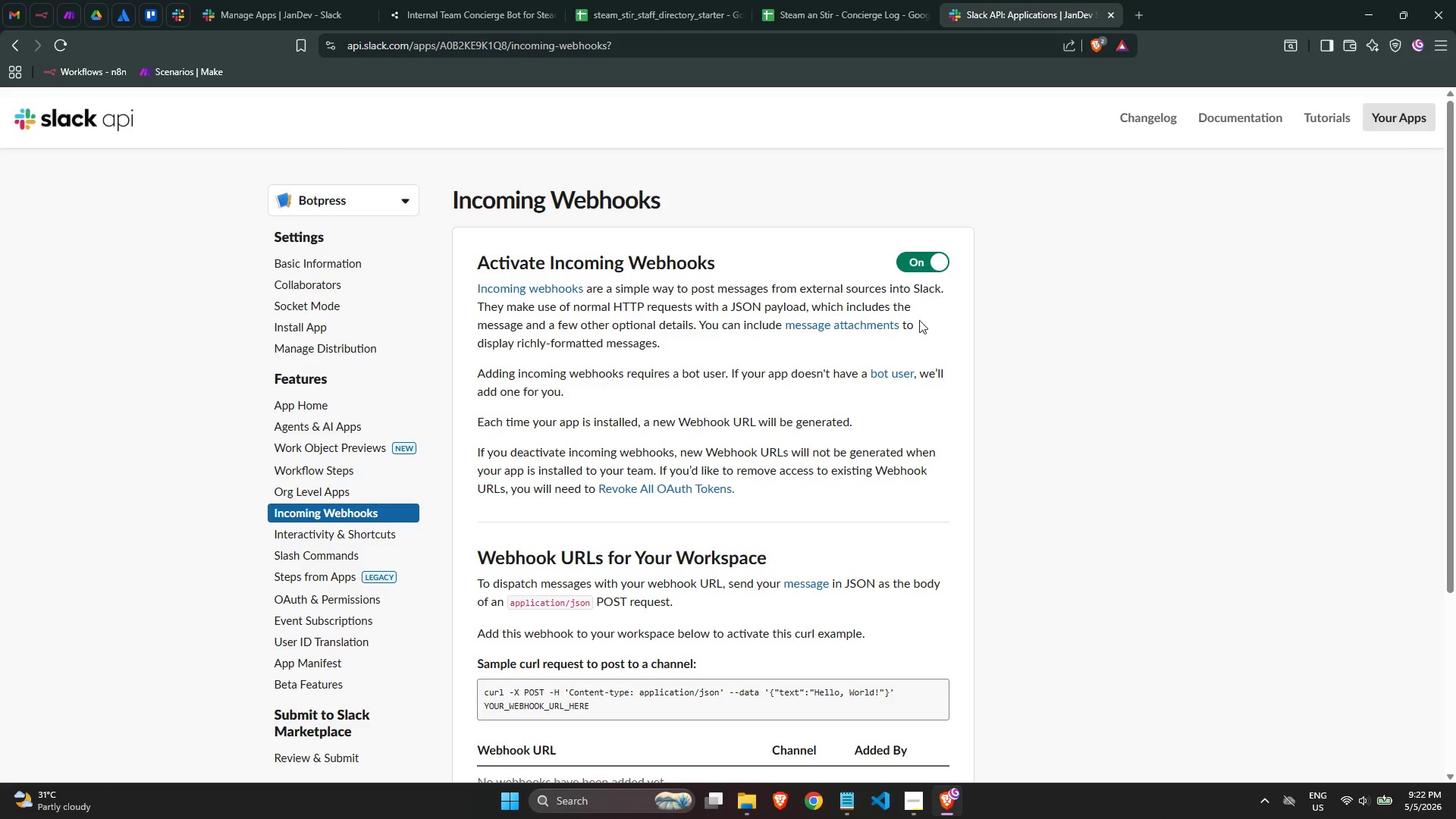 
scroll: coordinate [817, 410], scroll_direction: down, amount: 2.0
 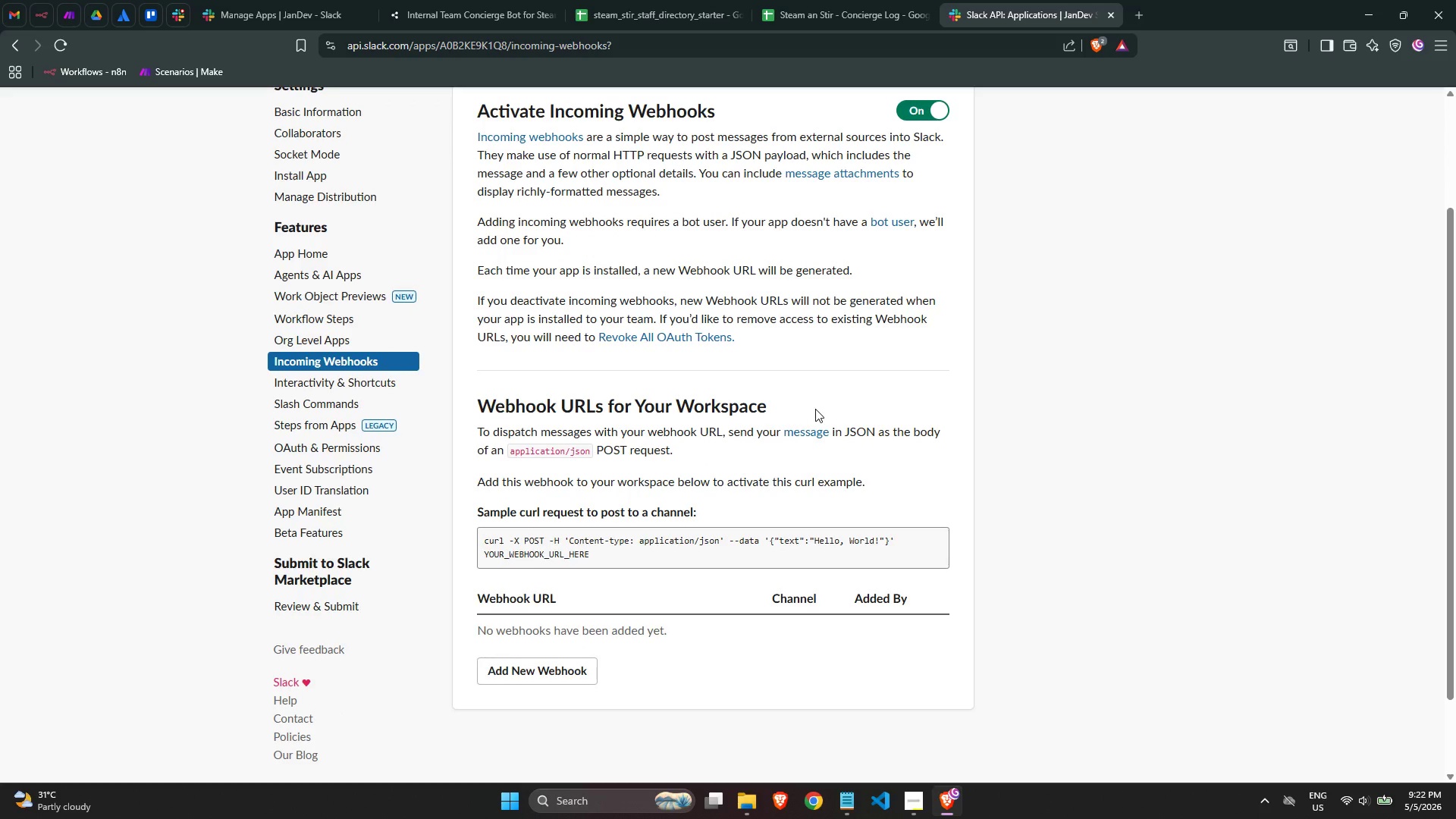 
wait(9.95)
 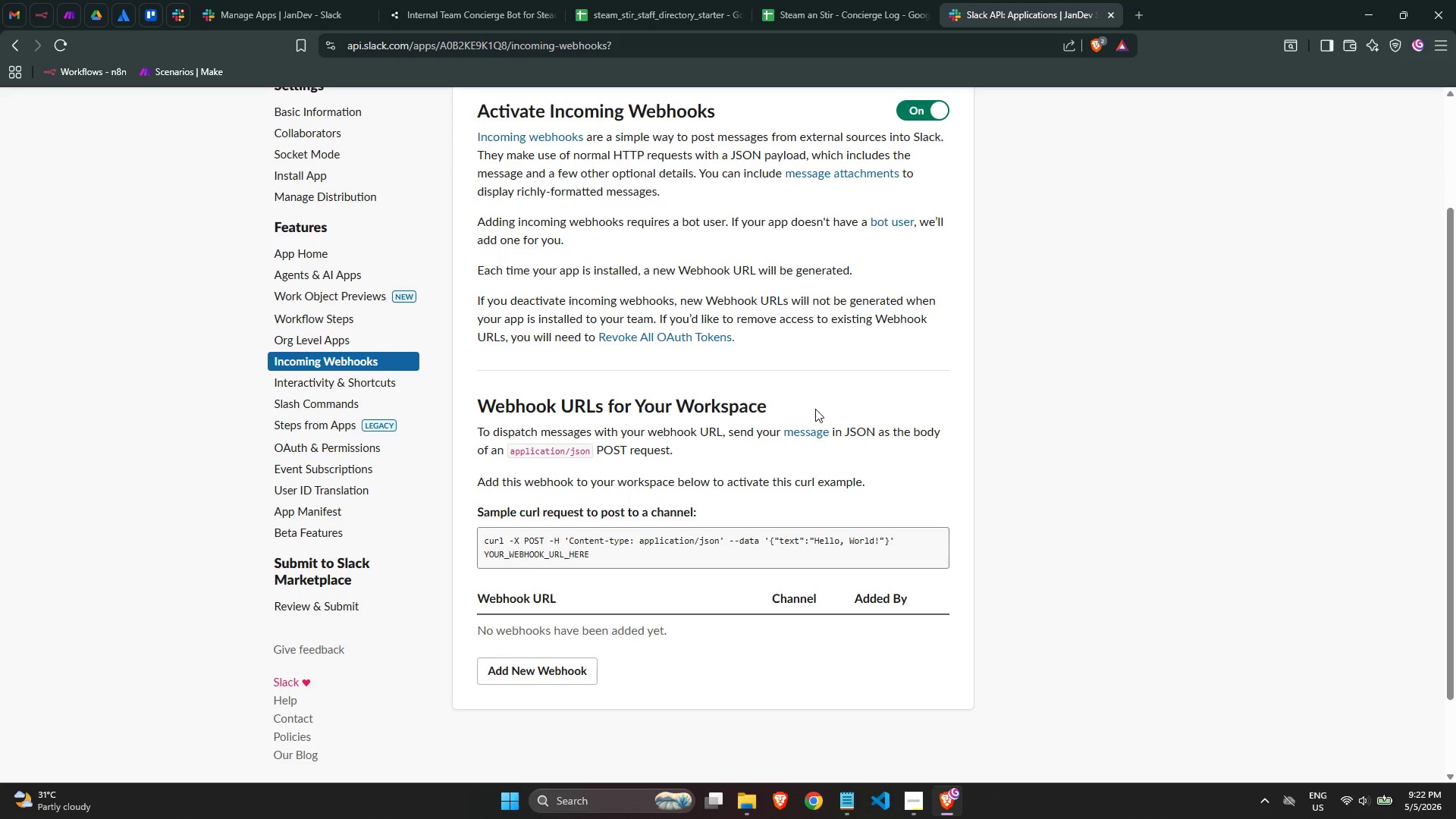 
scroll: coordinate [682, 554], scroll_direction: none, amount: 0.0
 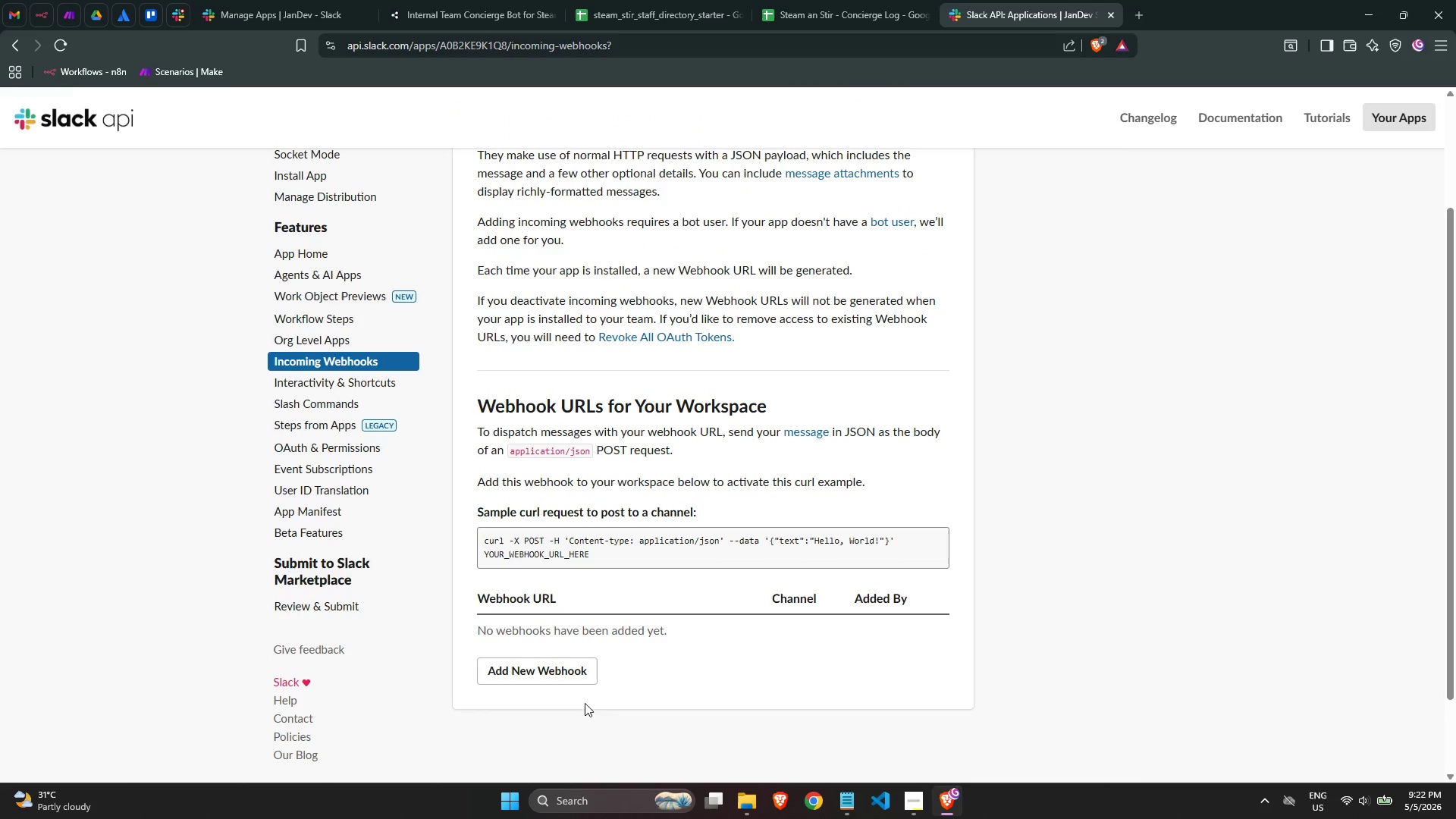 
left_click([570, 676])
 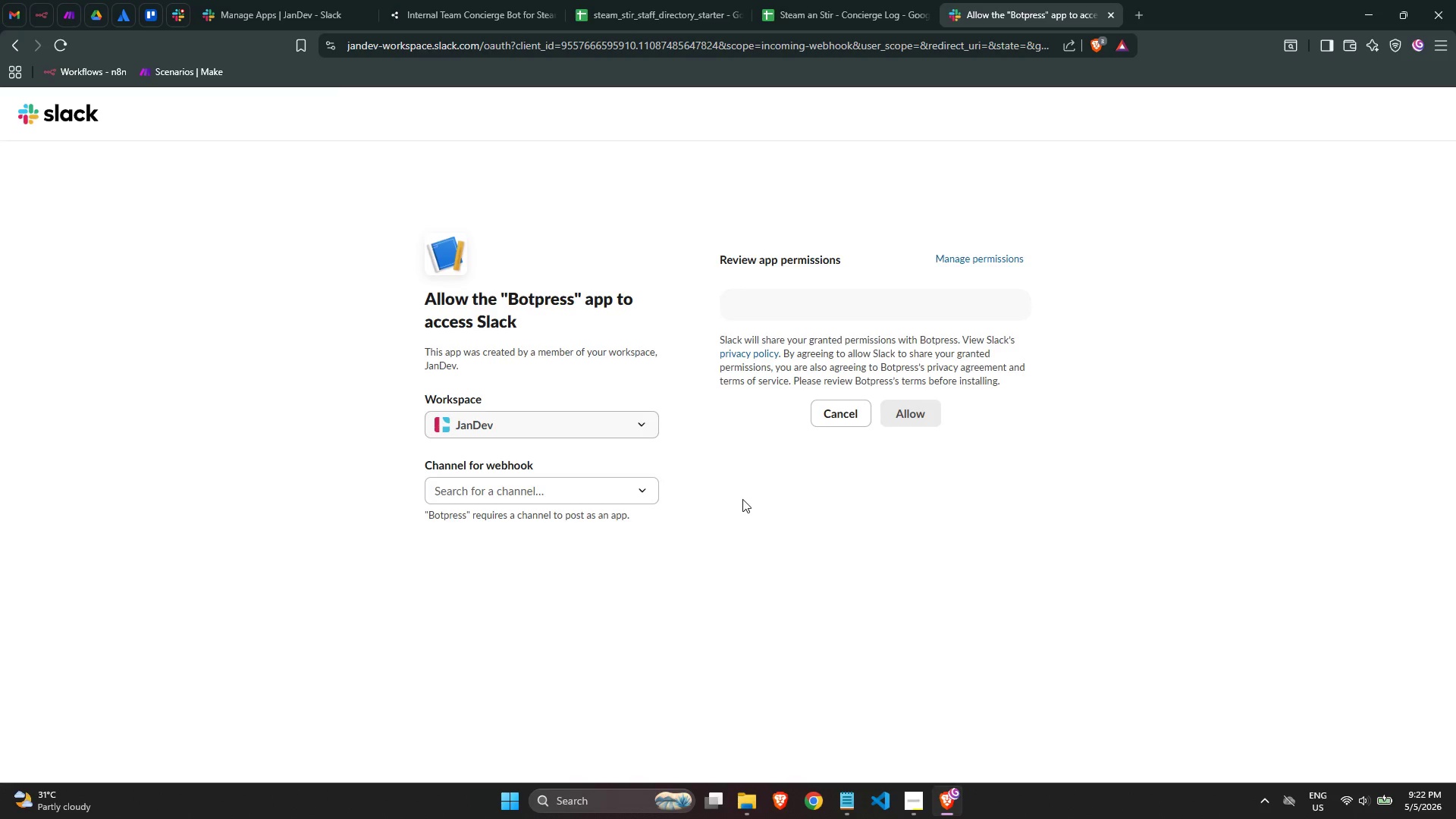 
left_click([627, 496])
 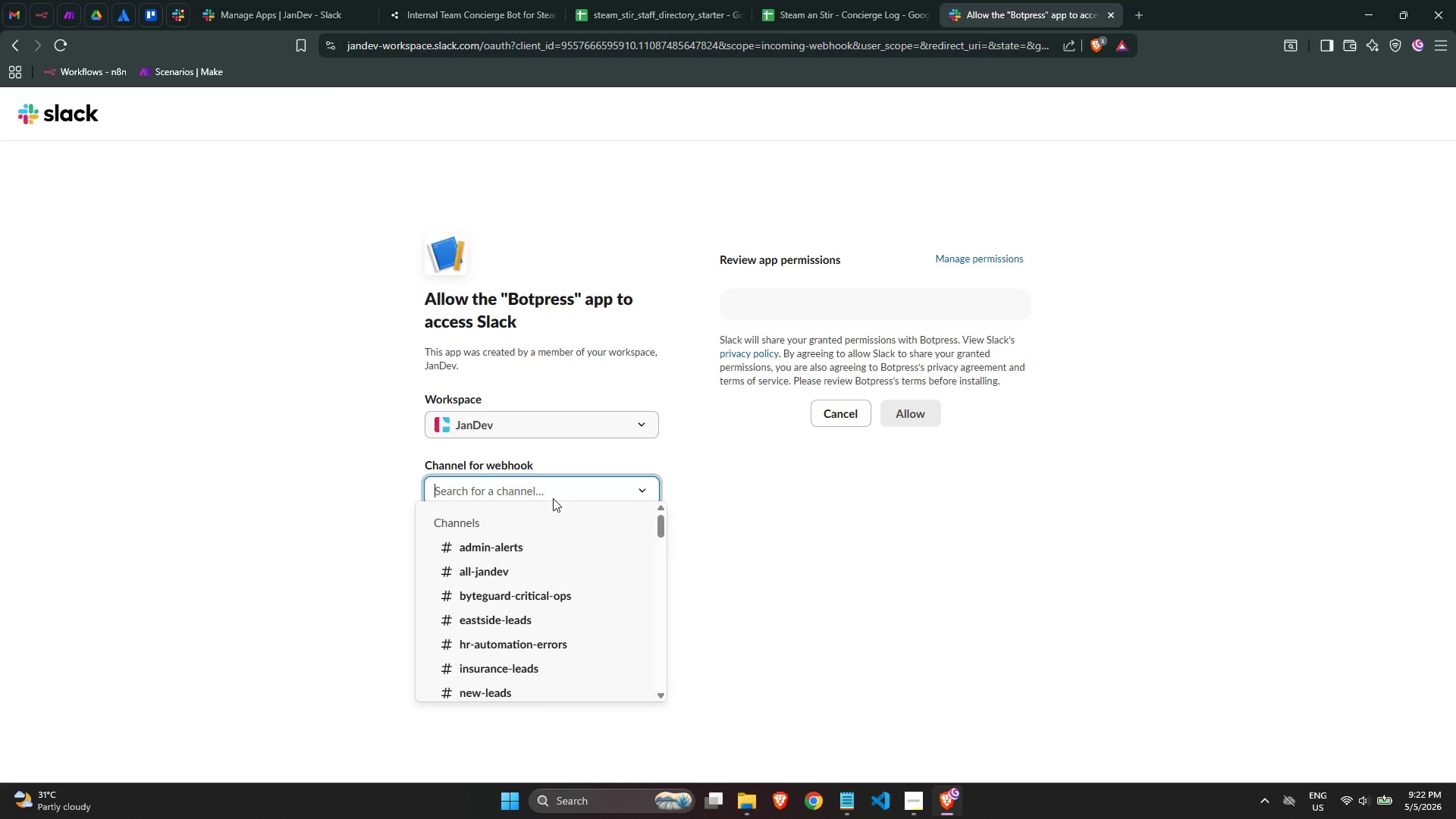 
type(steam)
 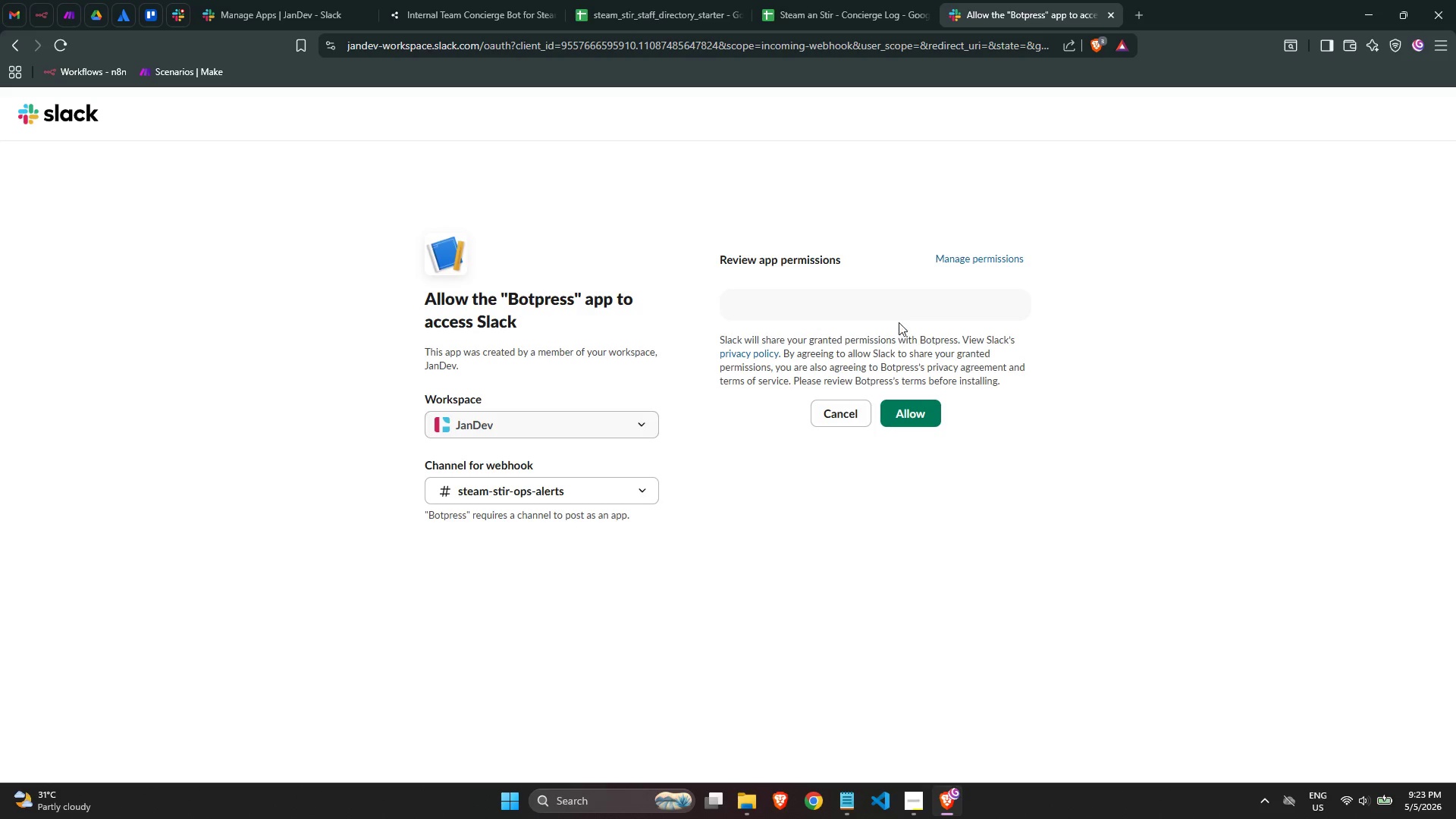 
left_click([1004, 258])
 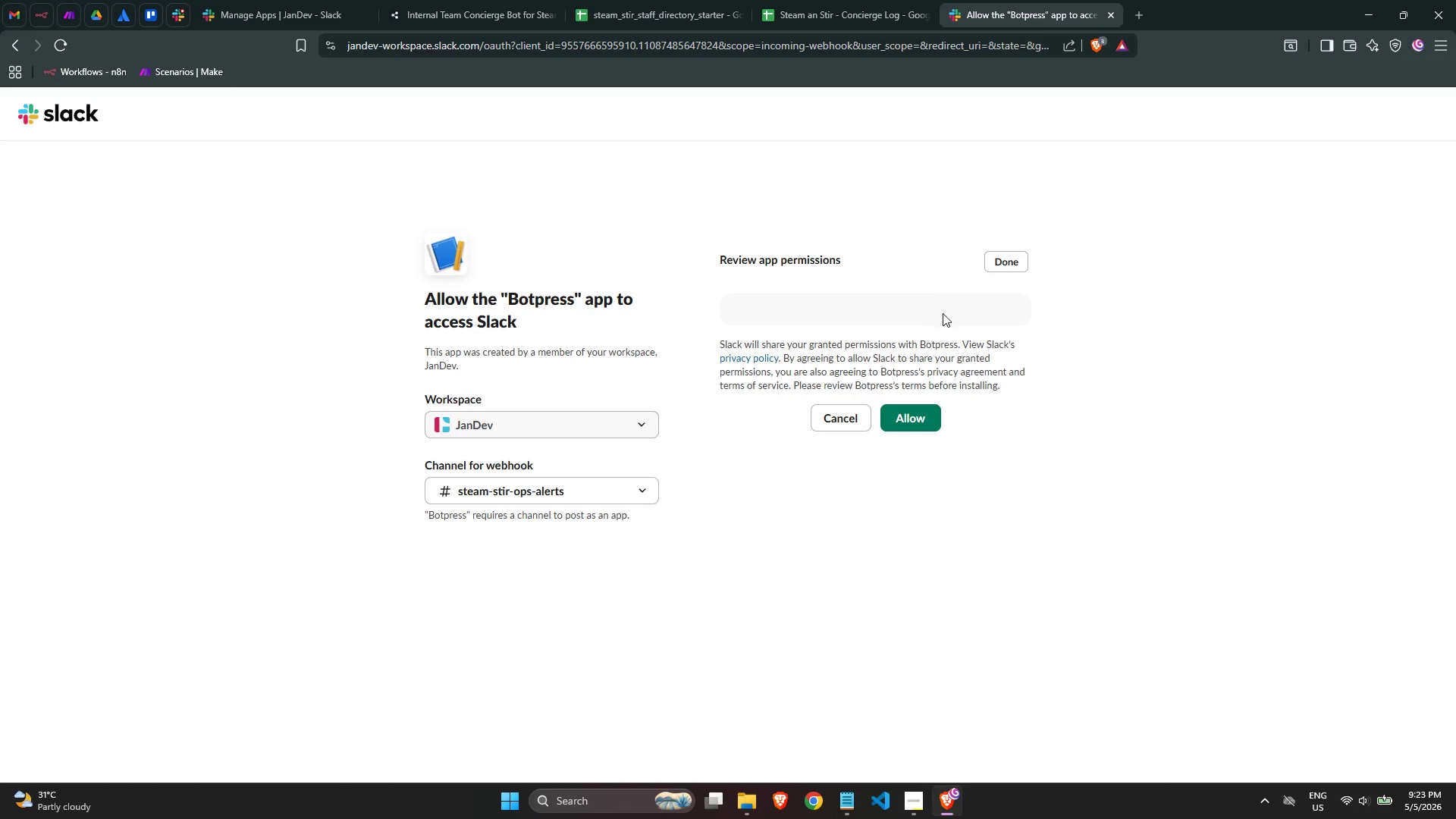 
left_click([918, 423])
 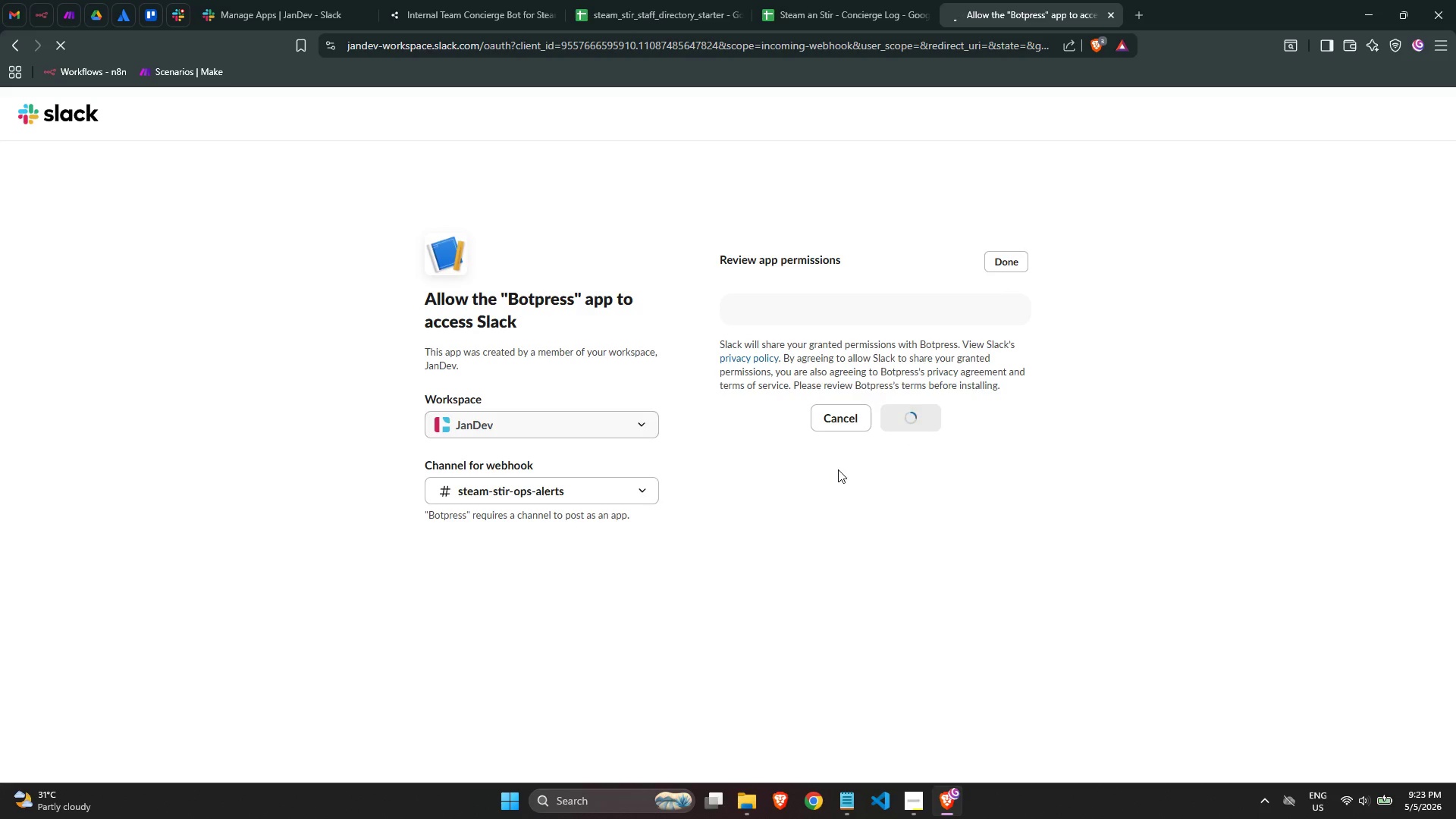 
mouse_move([1056, 344])
 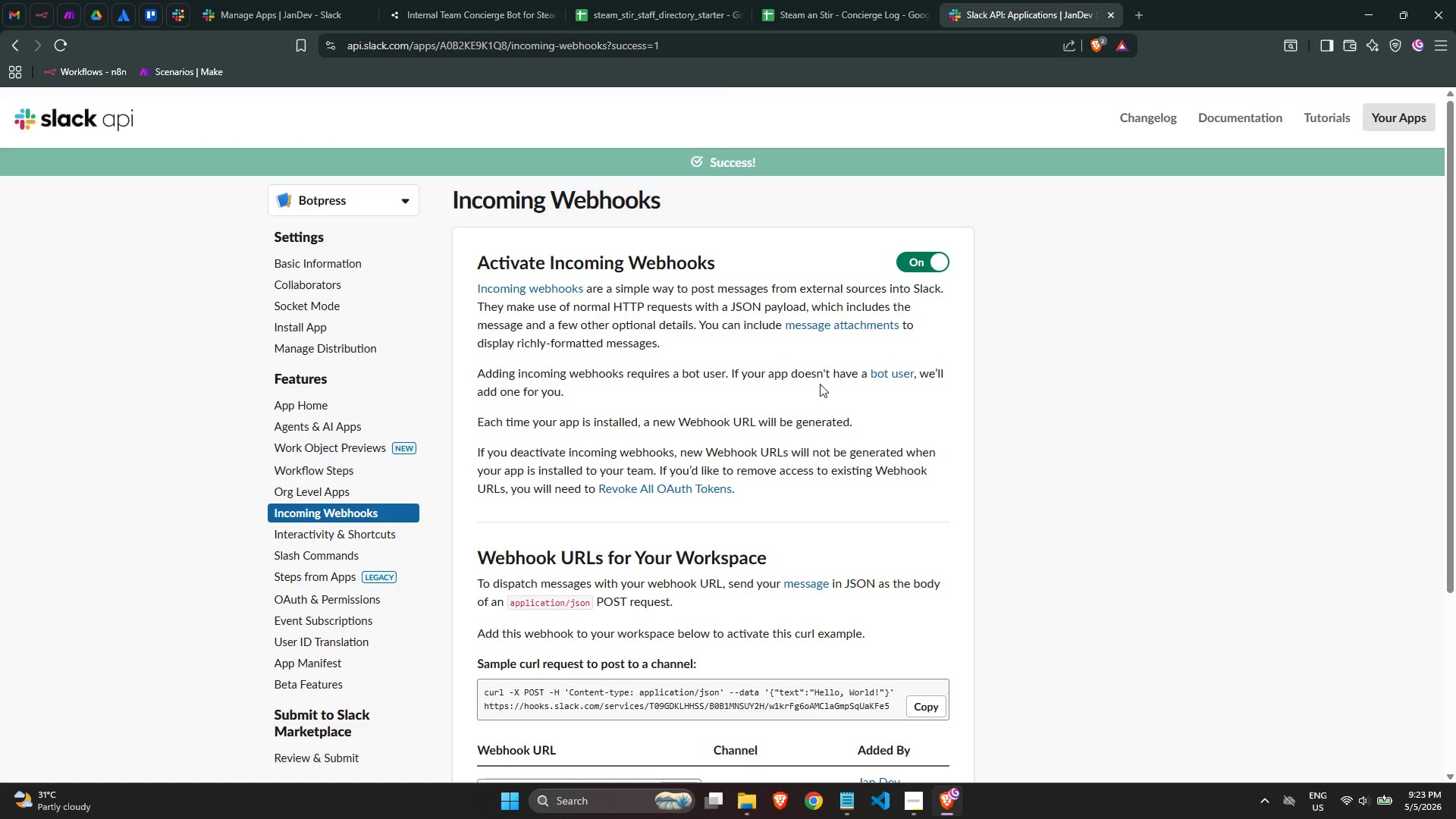 
scroll: coordinate [824, 393], scroll_direction: down, amount: 4.0
 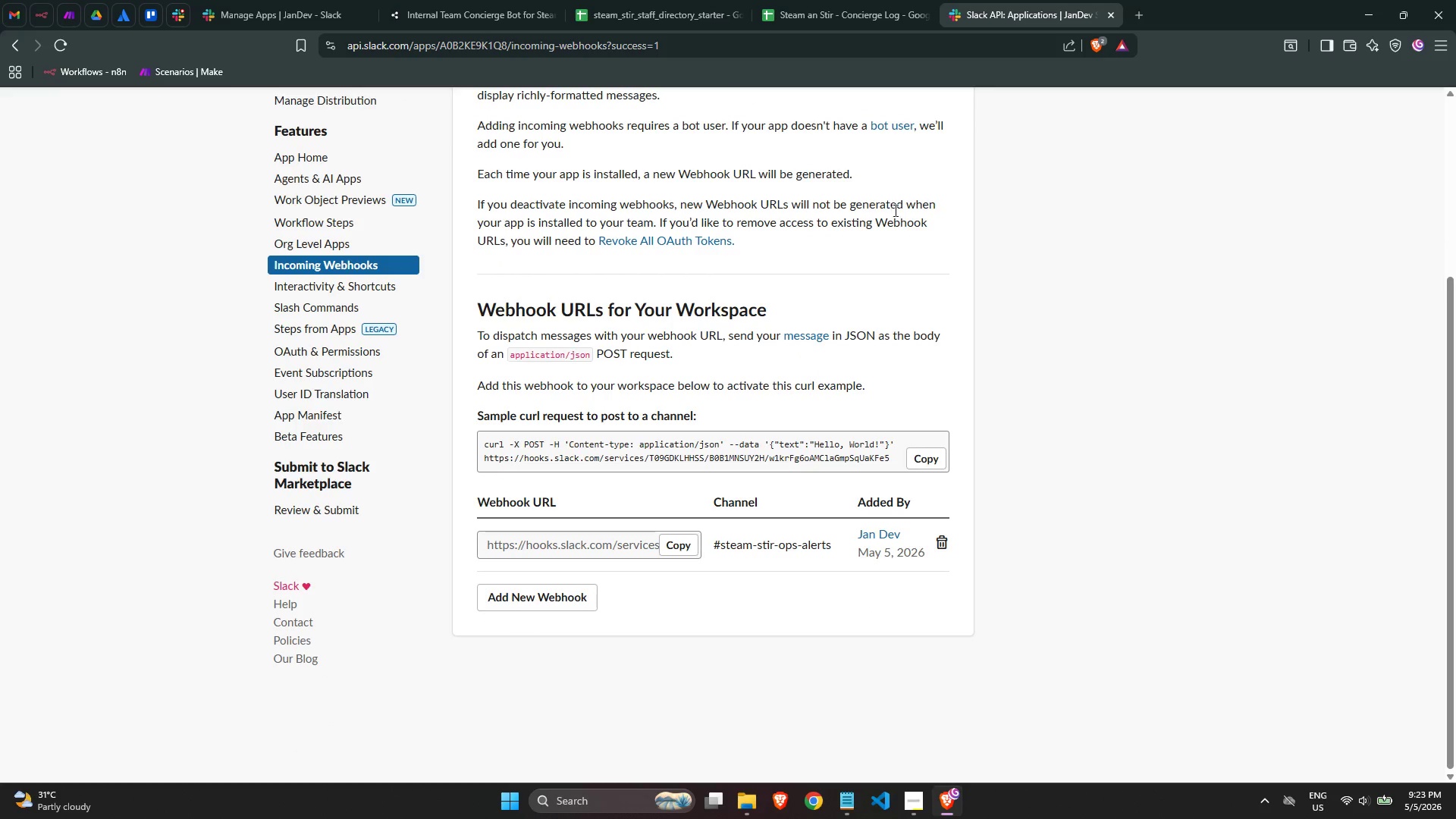 
mouse_move([68, 23])
 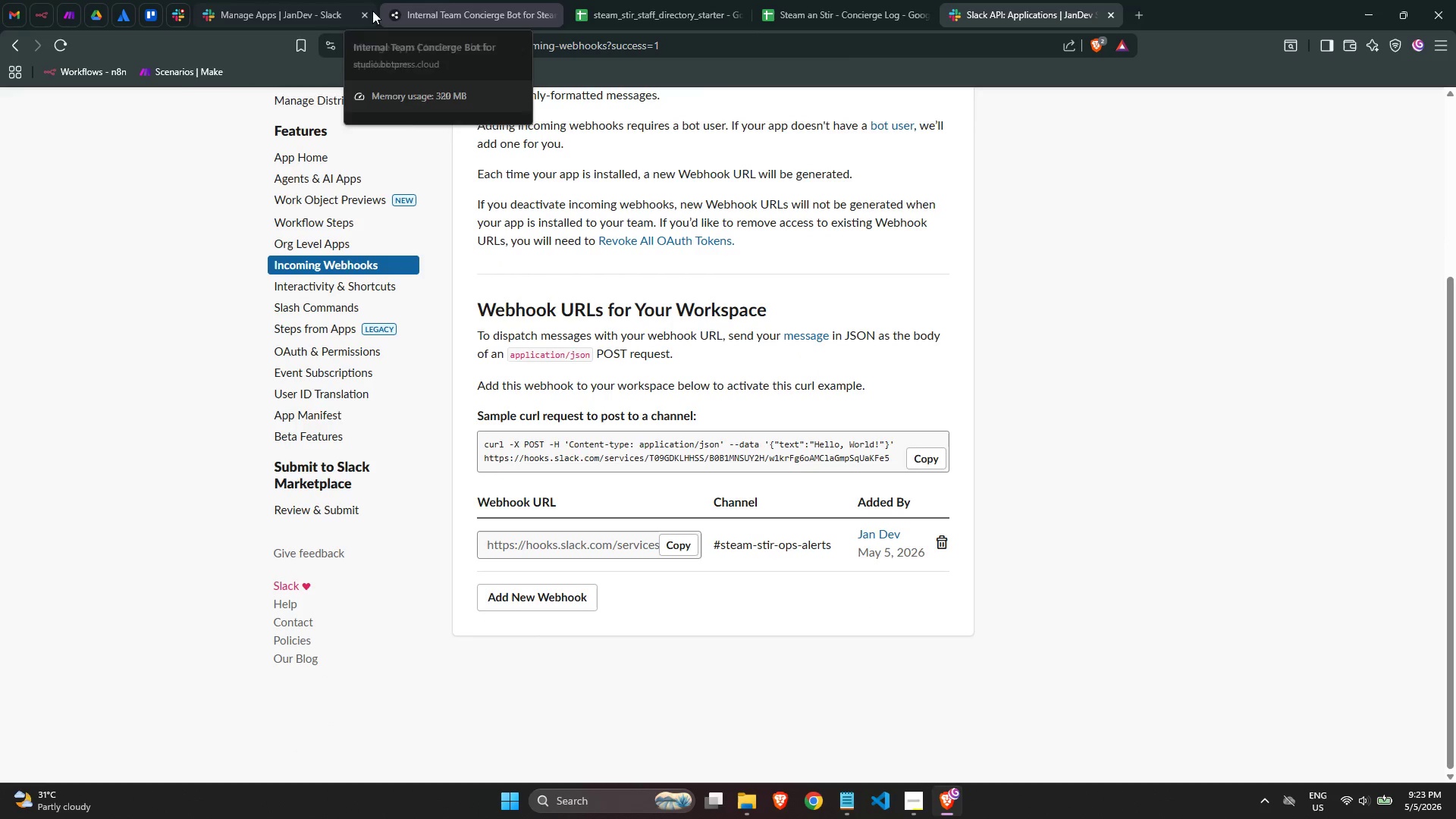 
left_click_drag(start_coordinate=[451, 0], to_coordinate=[339, 0])
 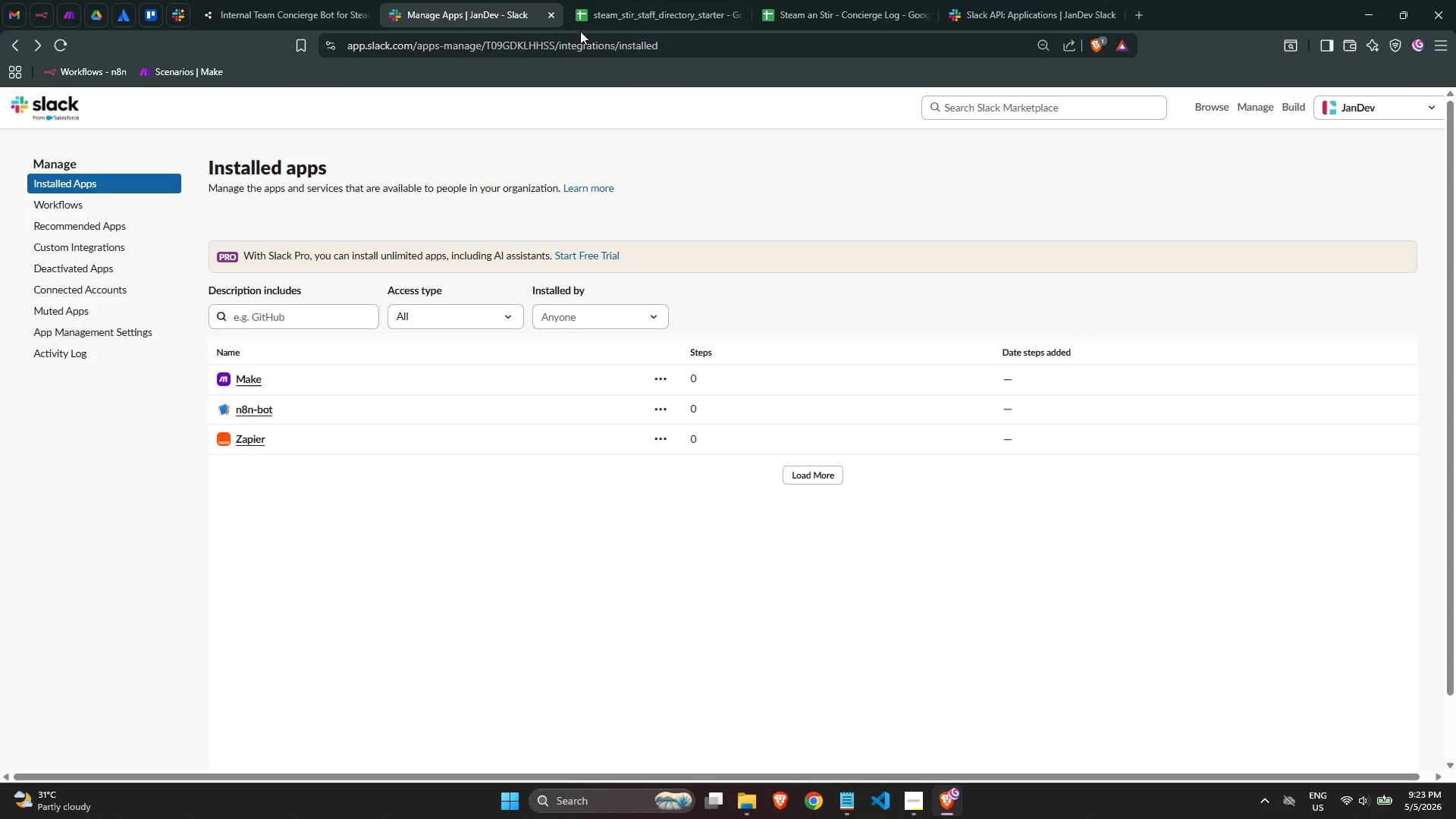 
left_click([548, 17])
 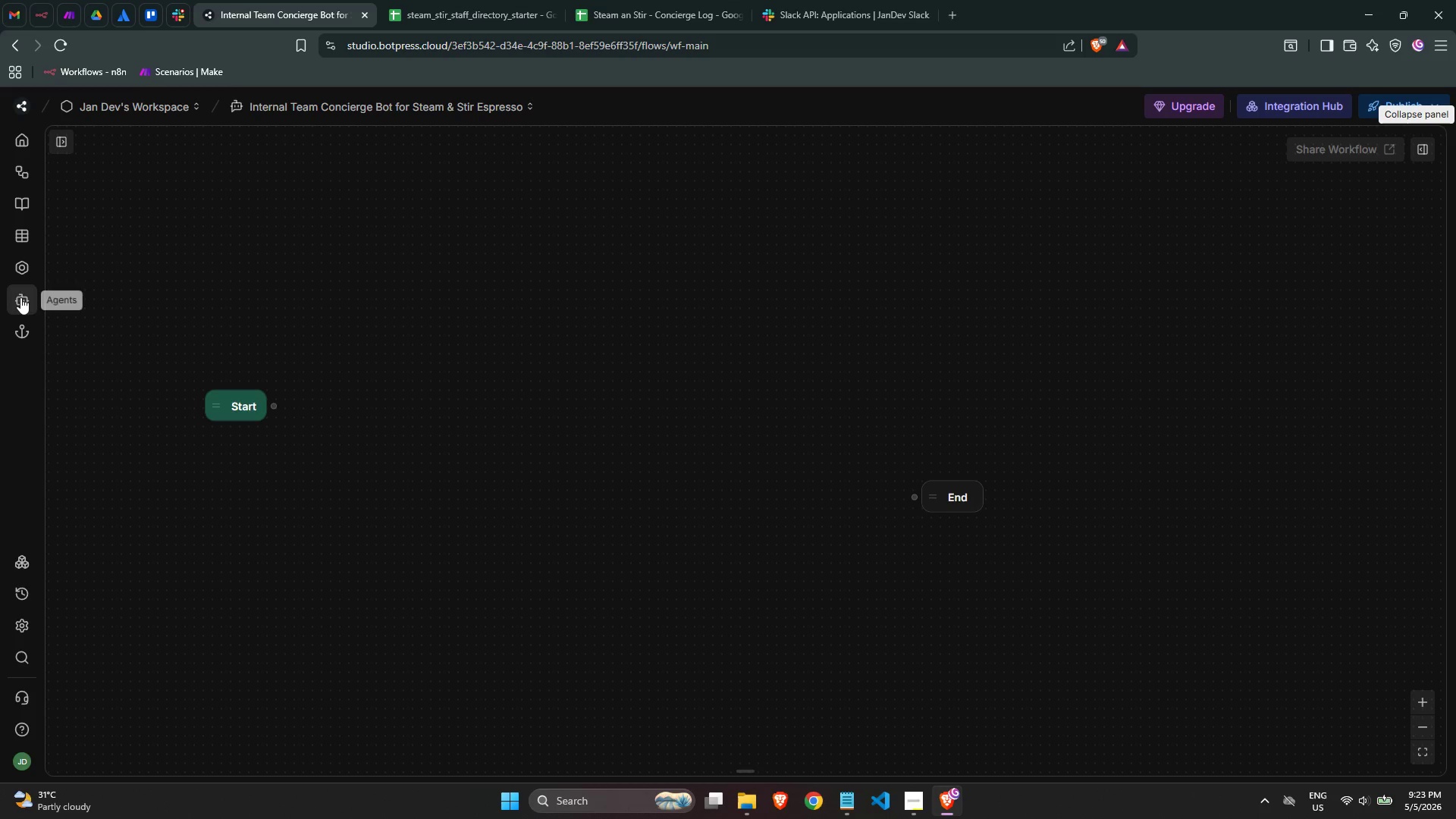 
wait(38.35)
 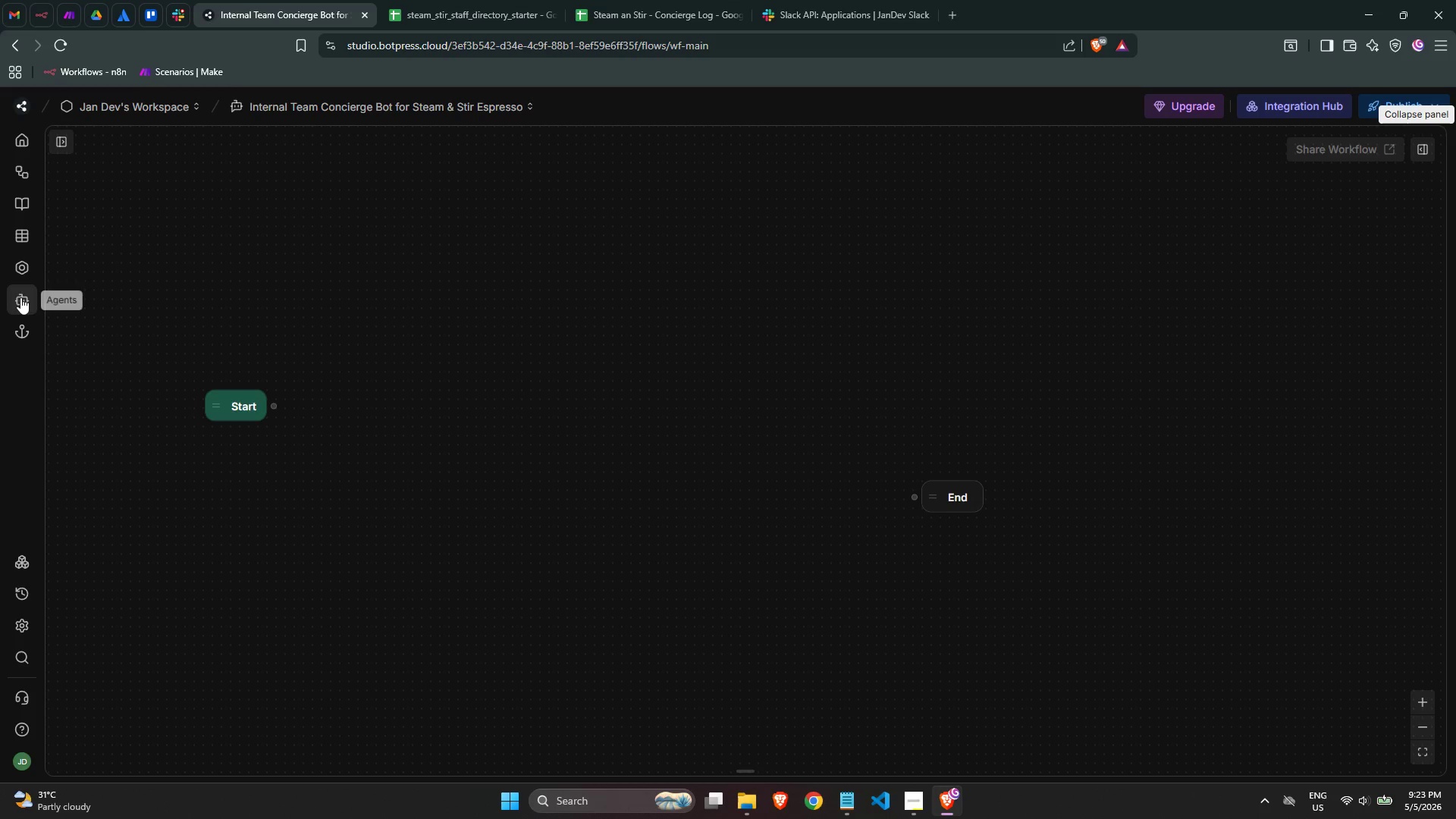 
mouse_move([61, 554])
 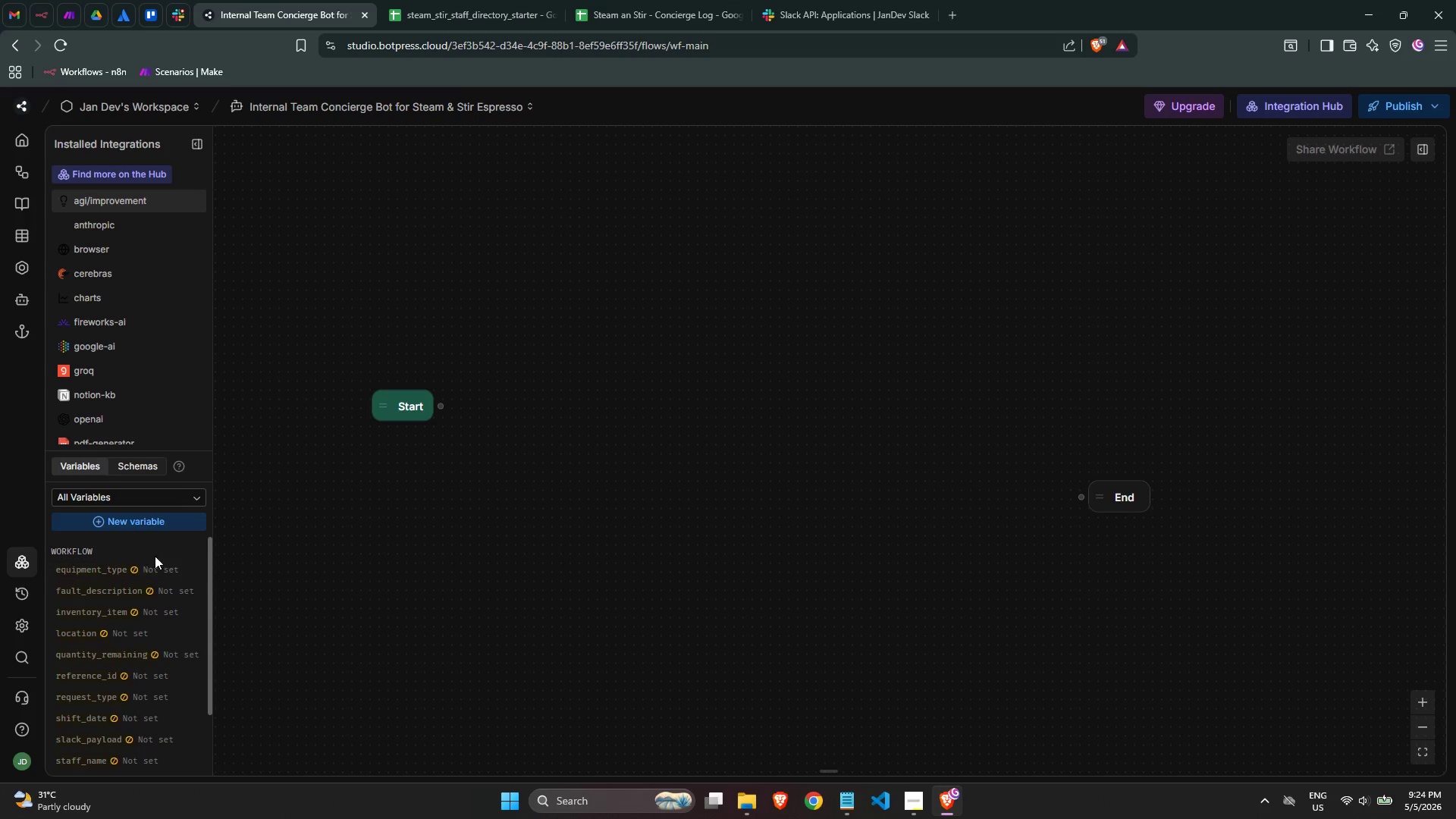 
scroll: coordinate [87, 267], scroll_direction: up, amount: 4.0
 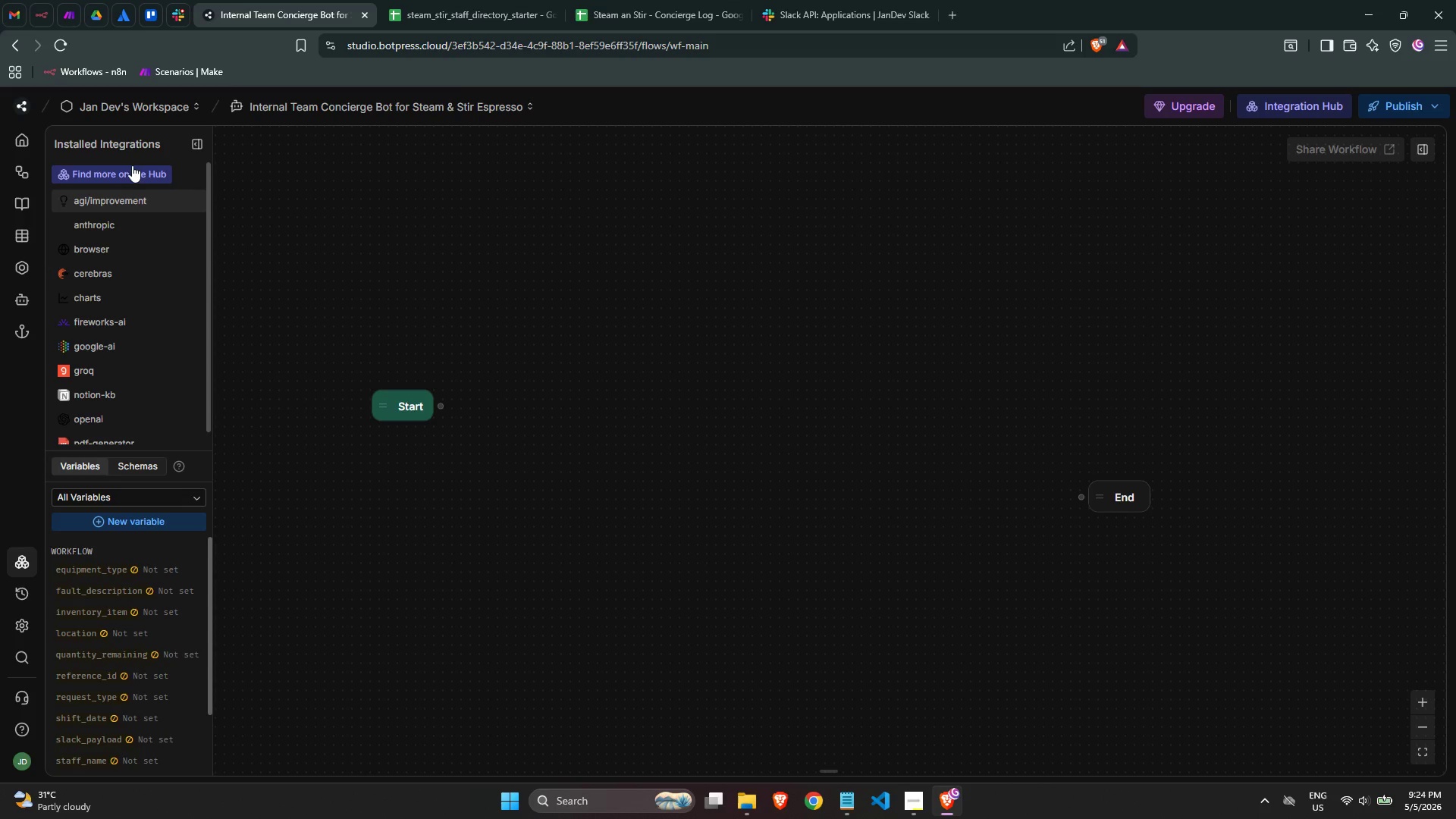 
scroll: coordinate [142, 258], scroll_direction: down, amount: 6.0
 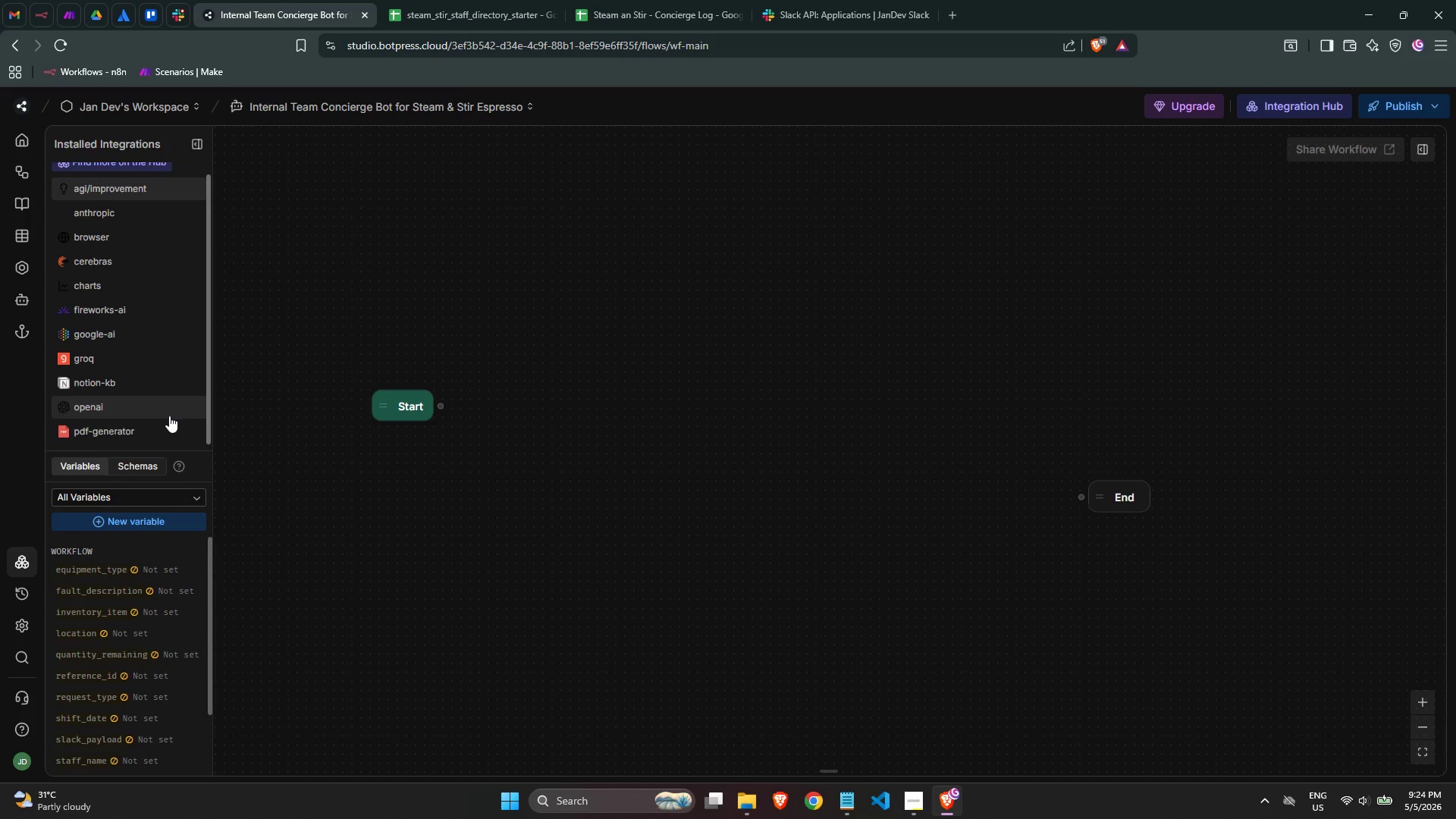 
scroll: coordinate [162, 406], scroll_direction: up, amount: 4.0
 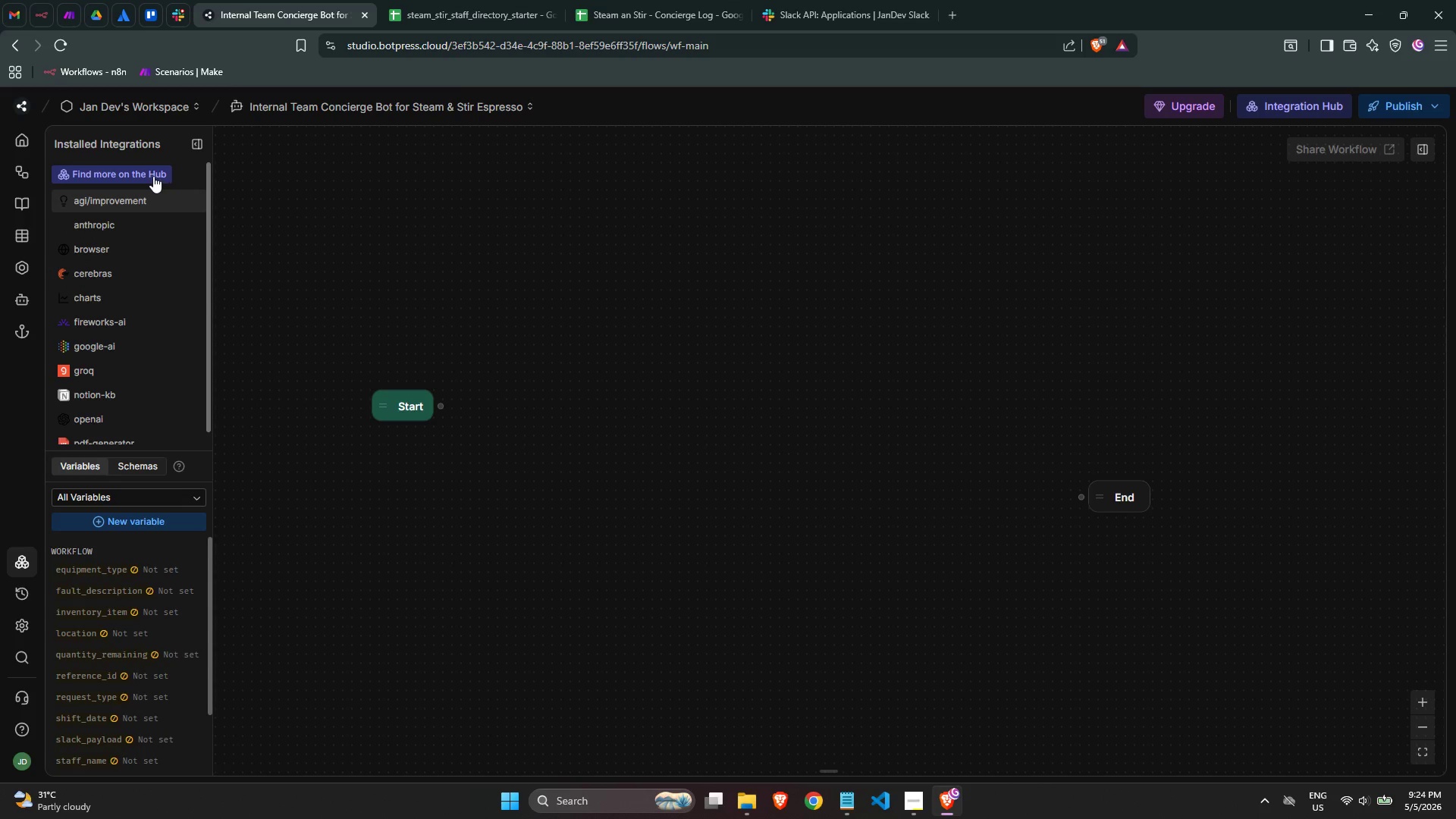 
left_click([149, 174])
 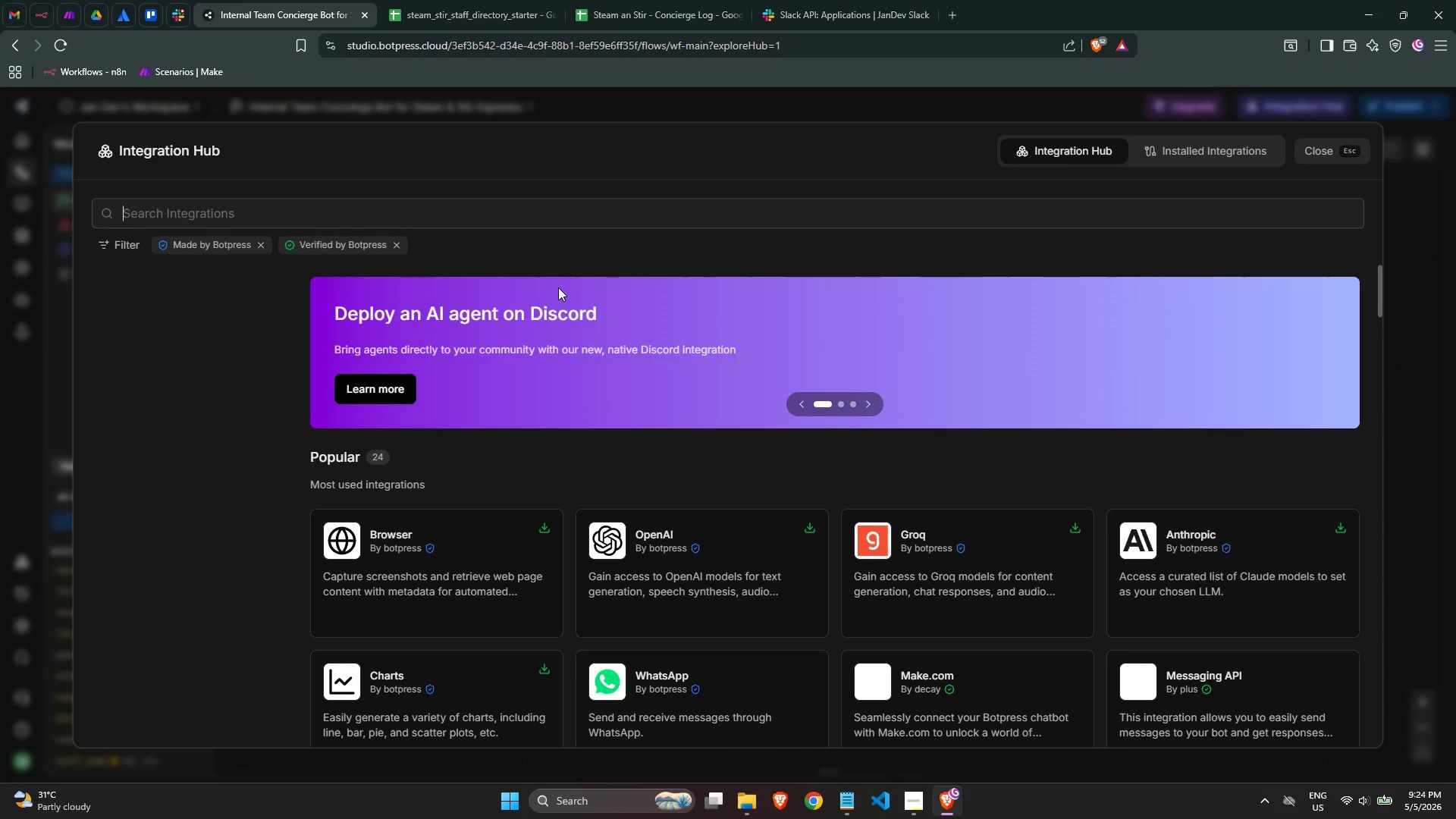 
type(slack)
 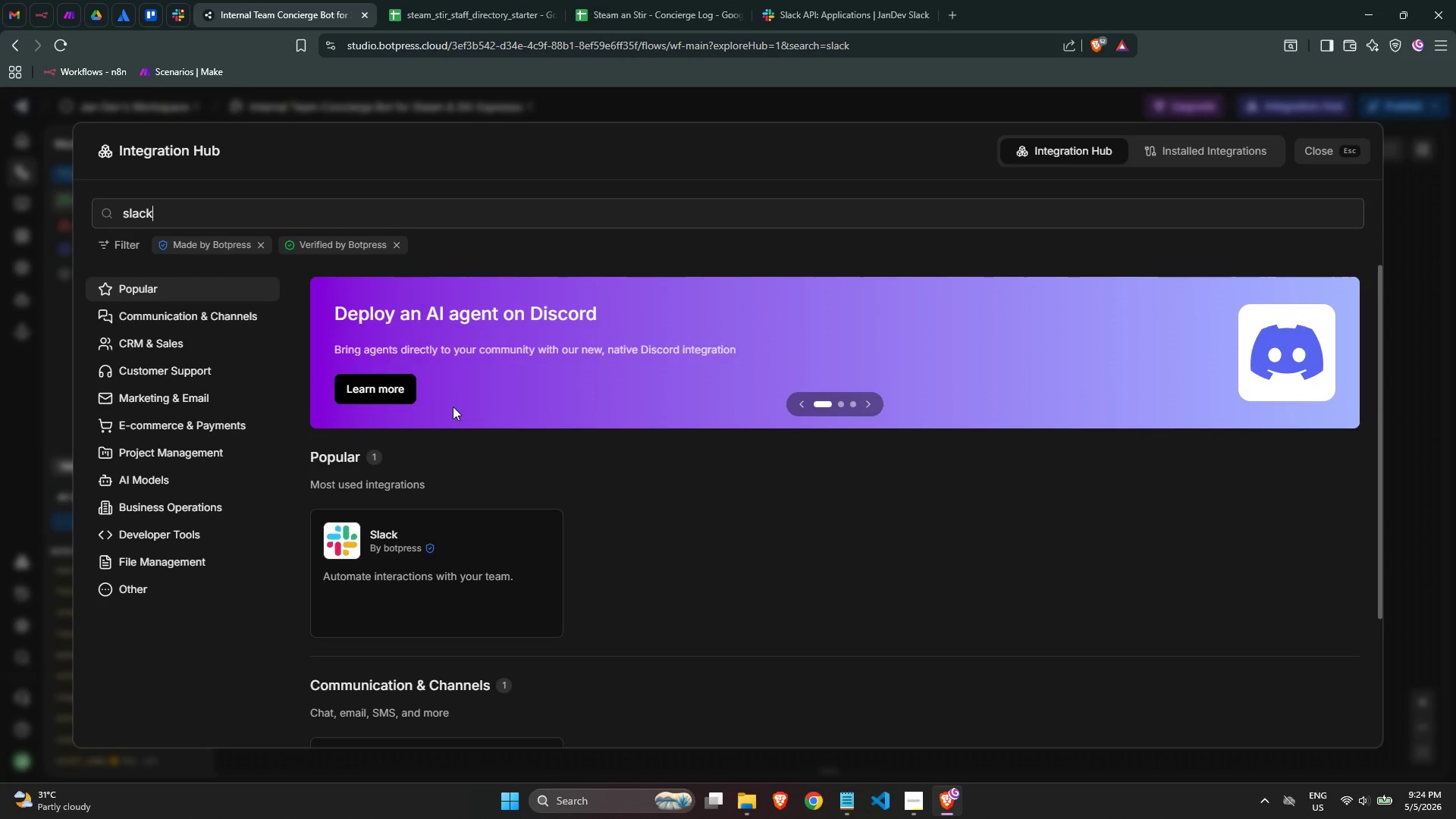 
left_click([453, 582])
 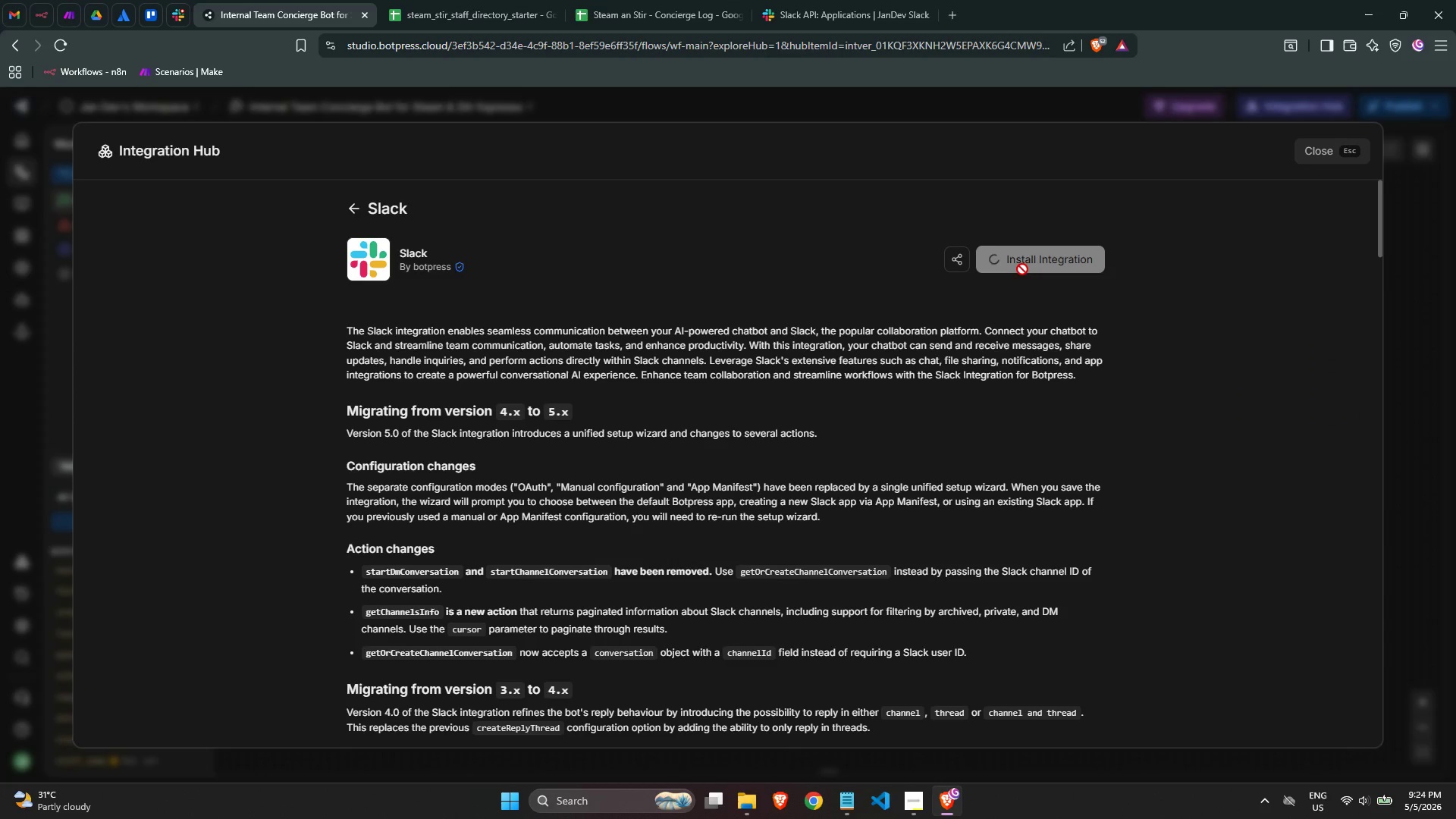 
mouse_move([968, 402])
 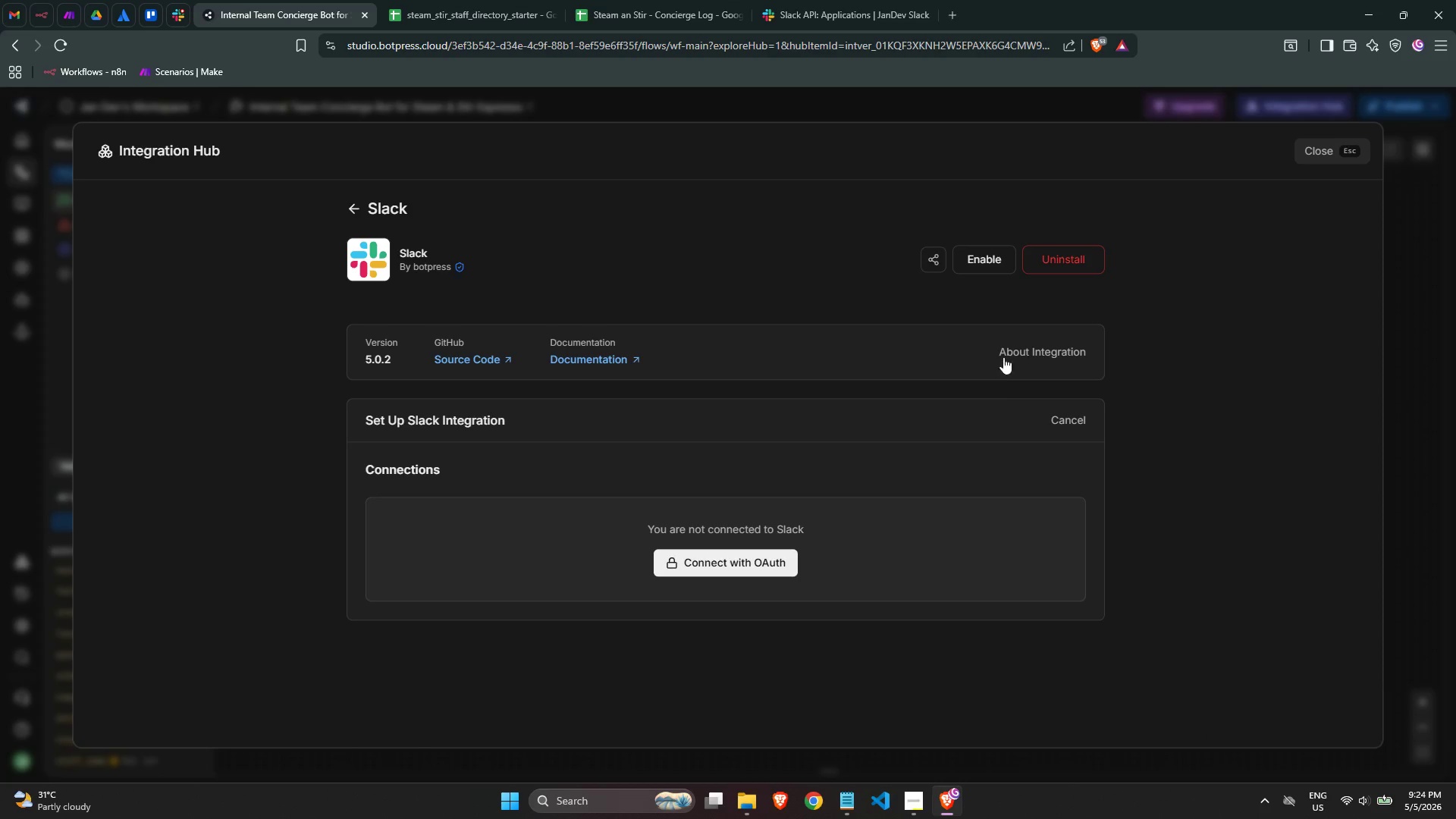 
left_click([989, 271])
 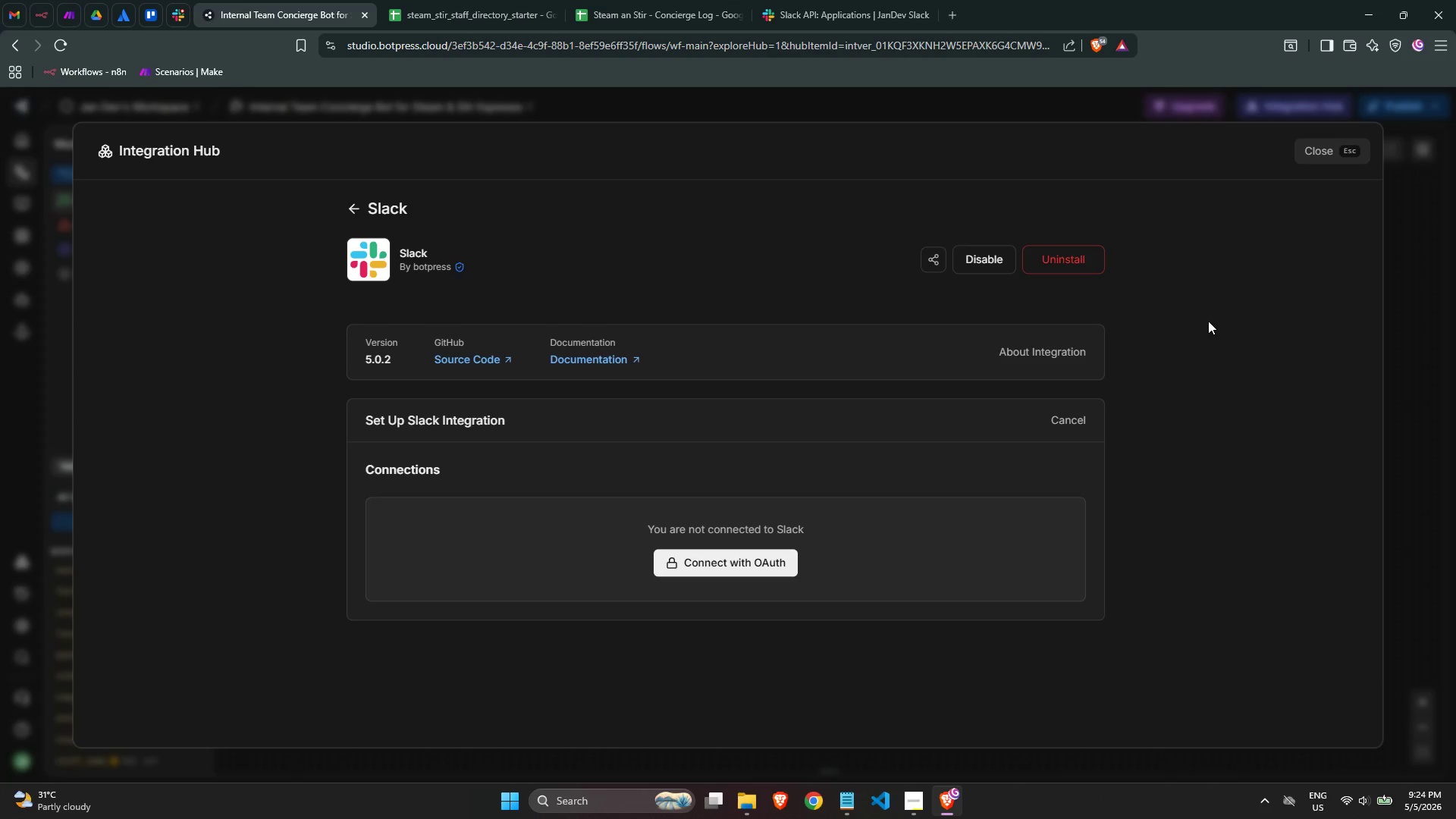 
wait(17.94)
 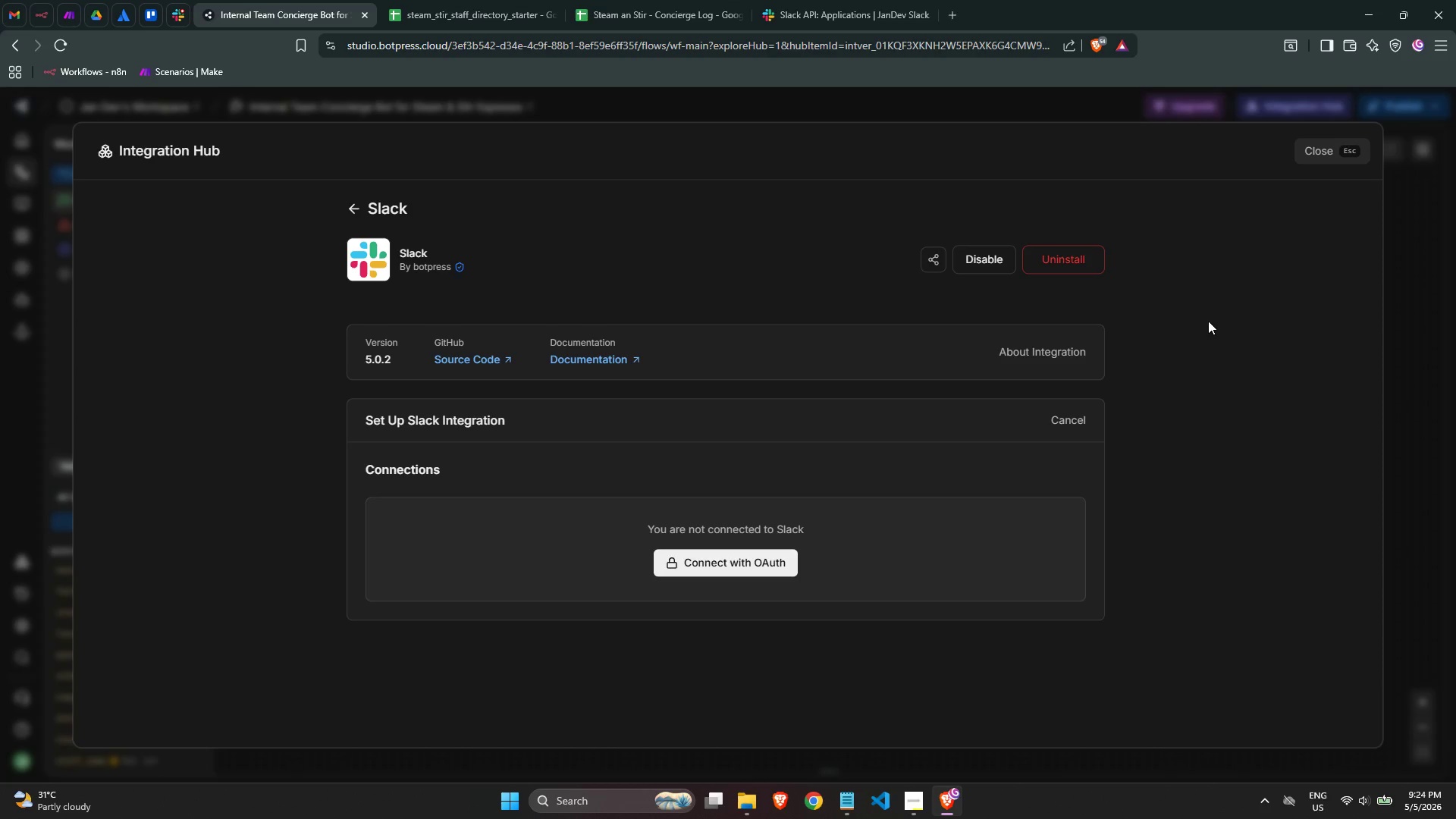 
left_click([27, 554])
 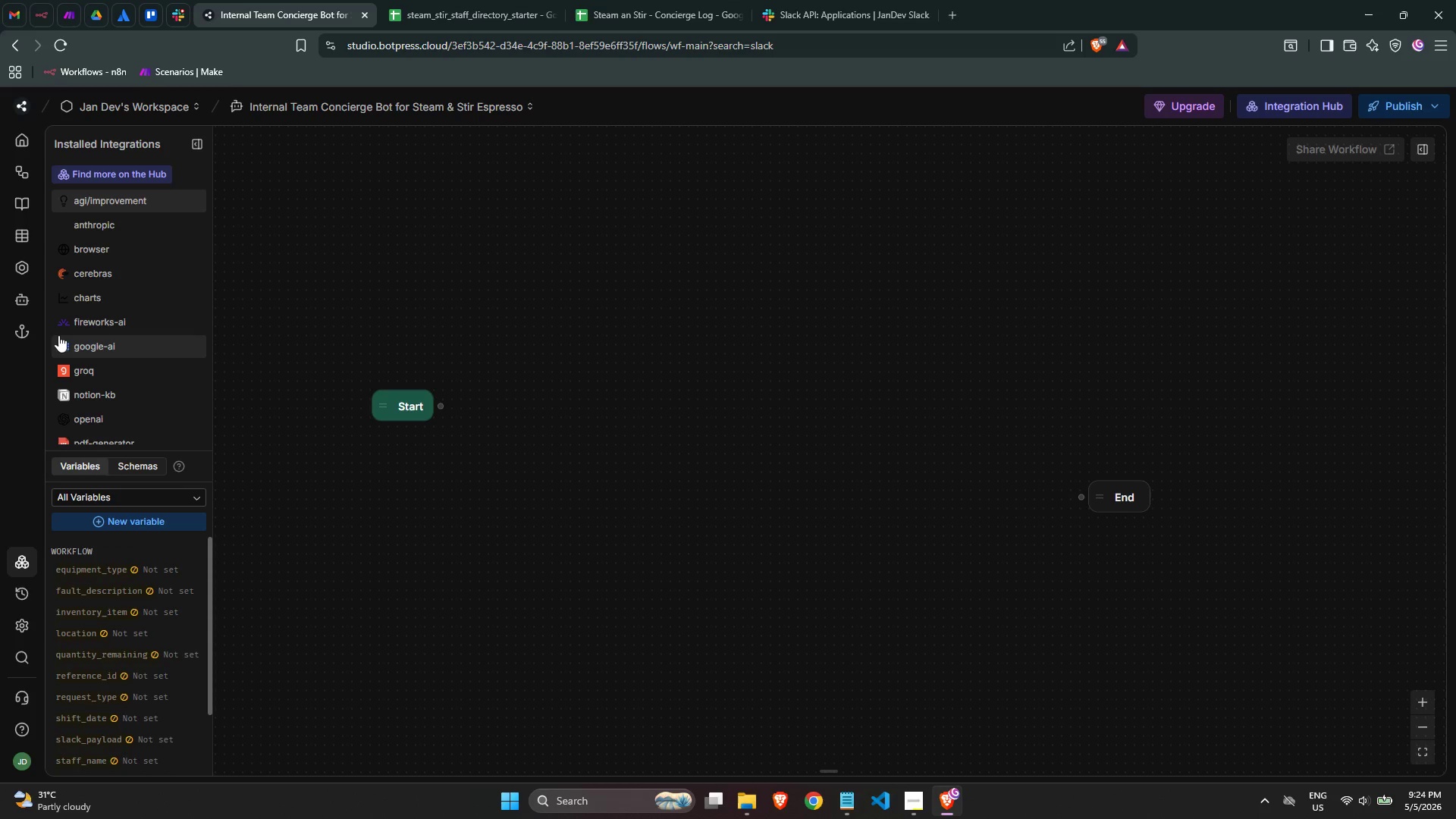 
scroll: coordinate [84, 357], scroll_direction: down, amount: 10.0
 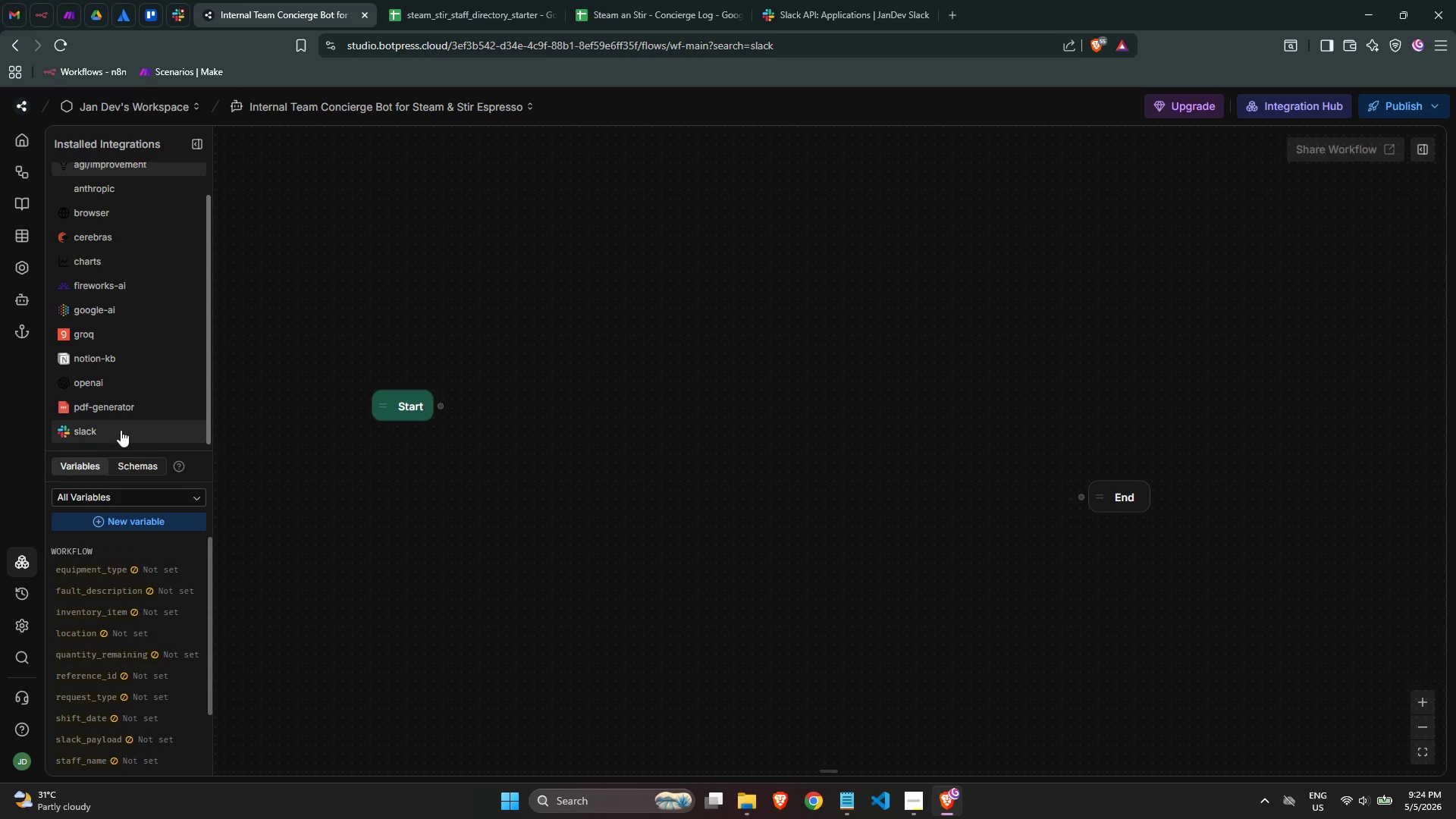 
left_click([121, 430])
 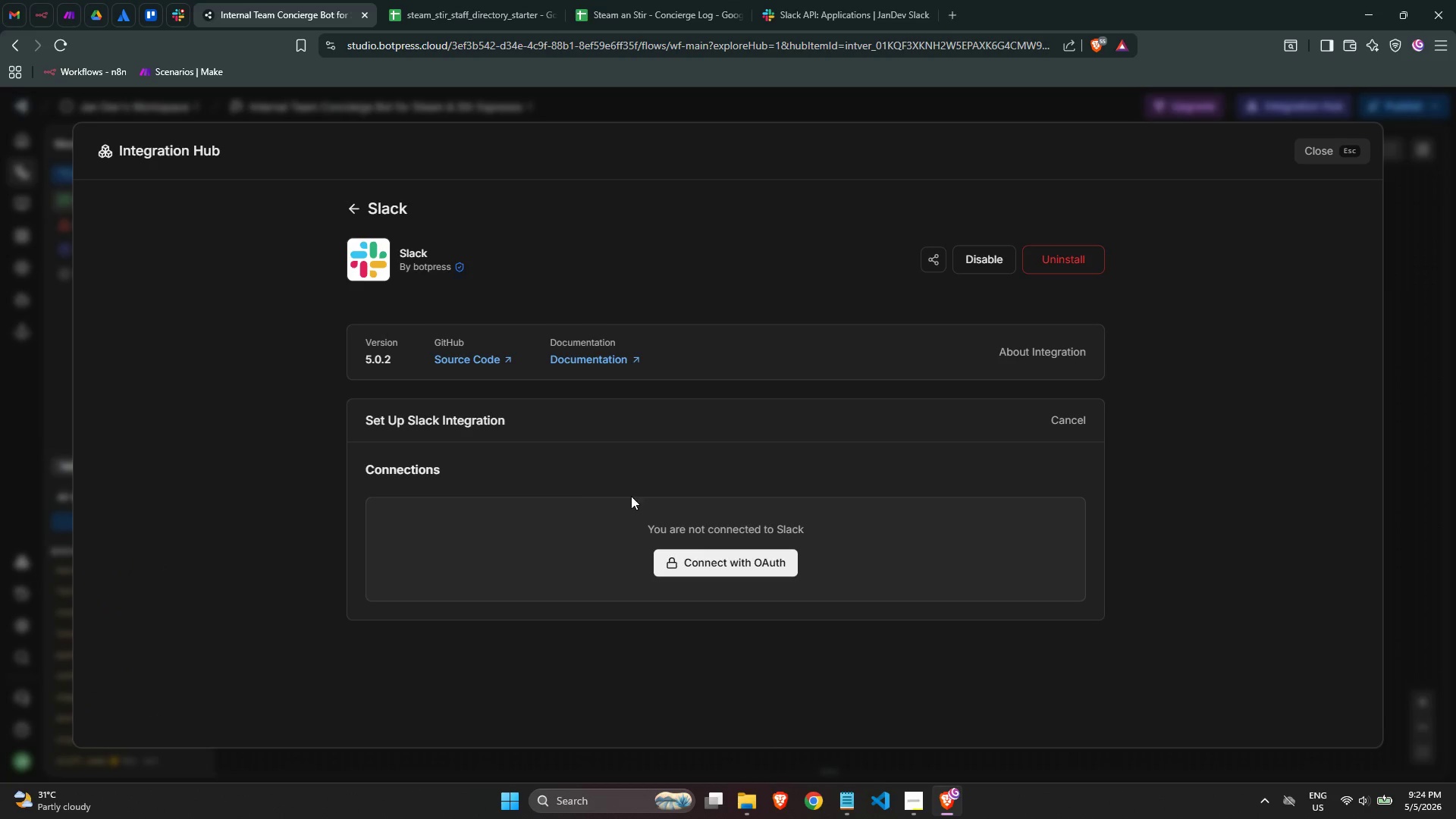 
left_click([729, 554])
 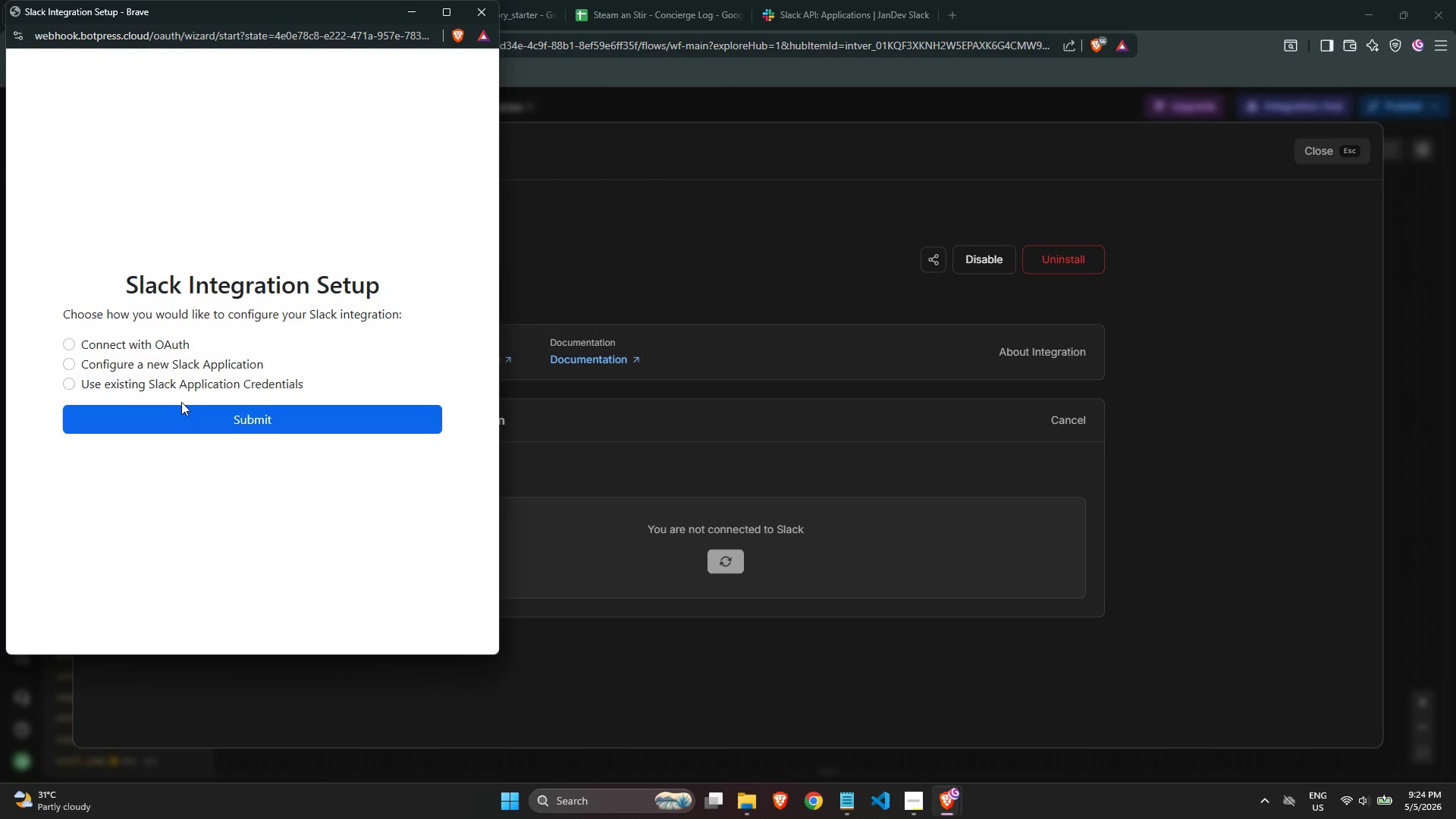 
left_click([108, 340])
 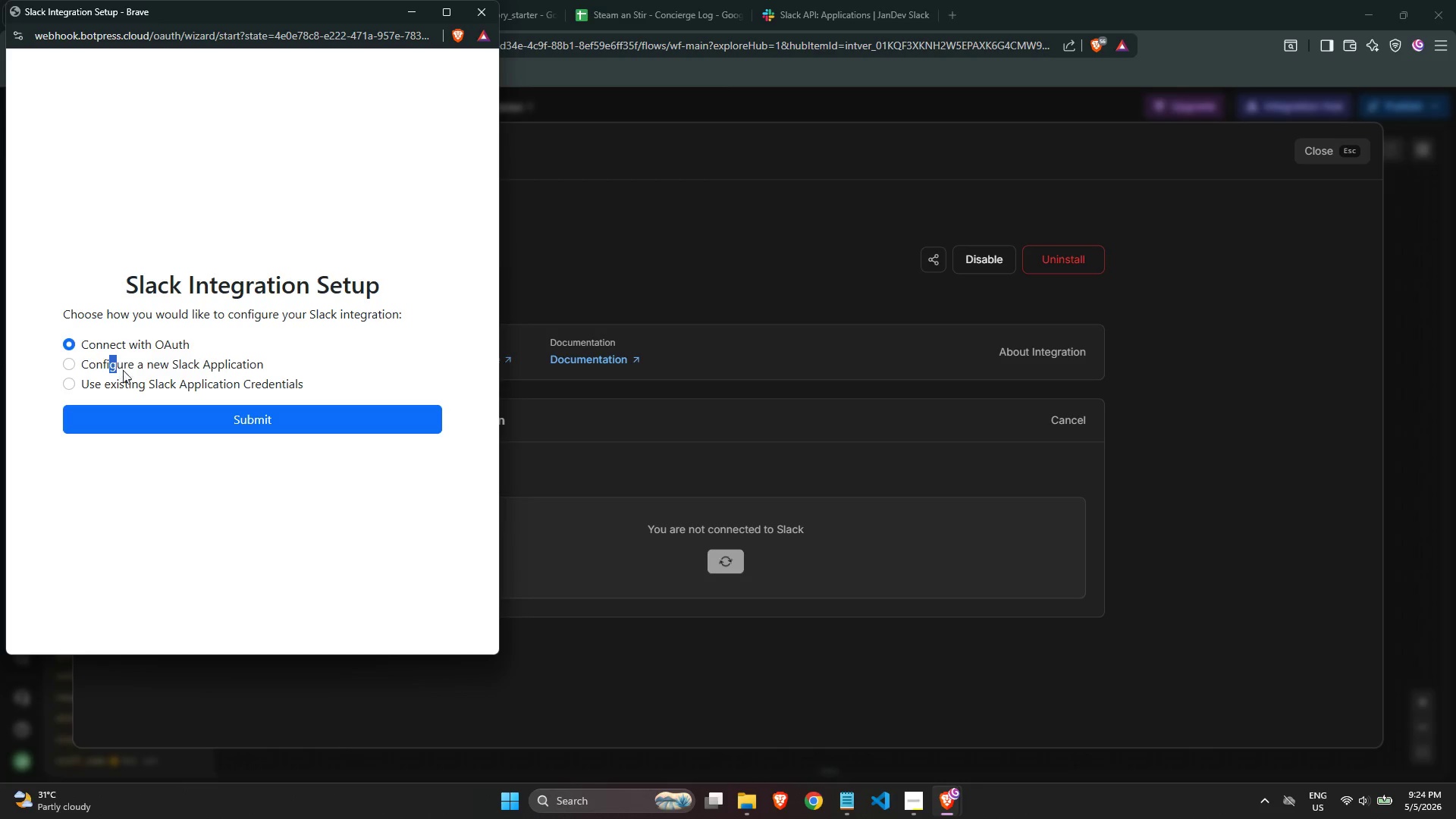 
left_click([109, 364])
 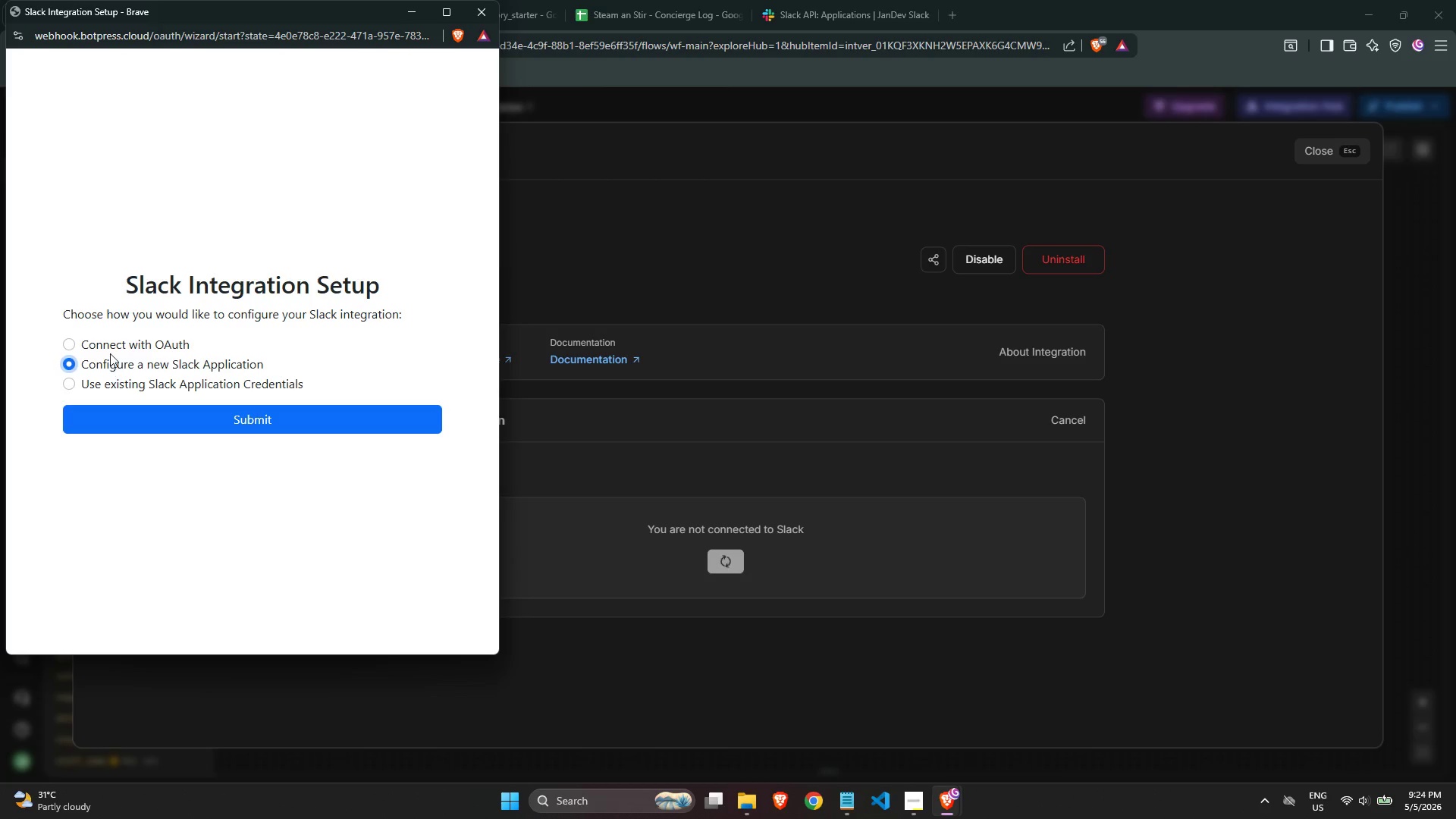 
left_click([110, 350])
 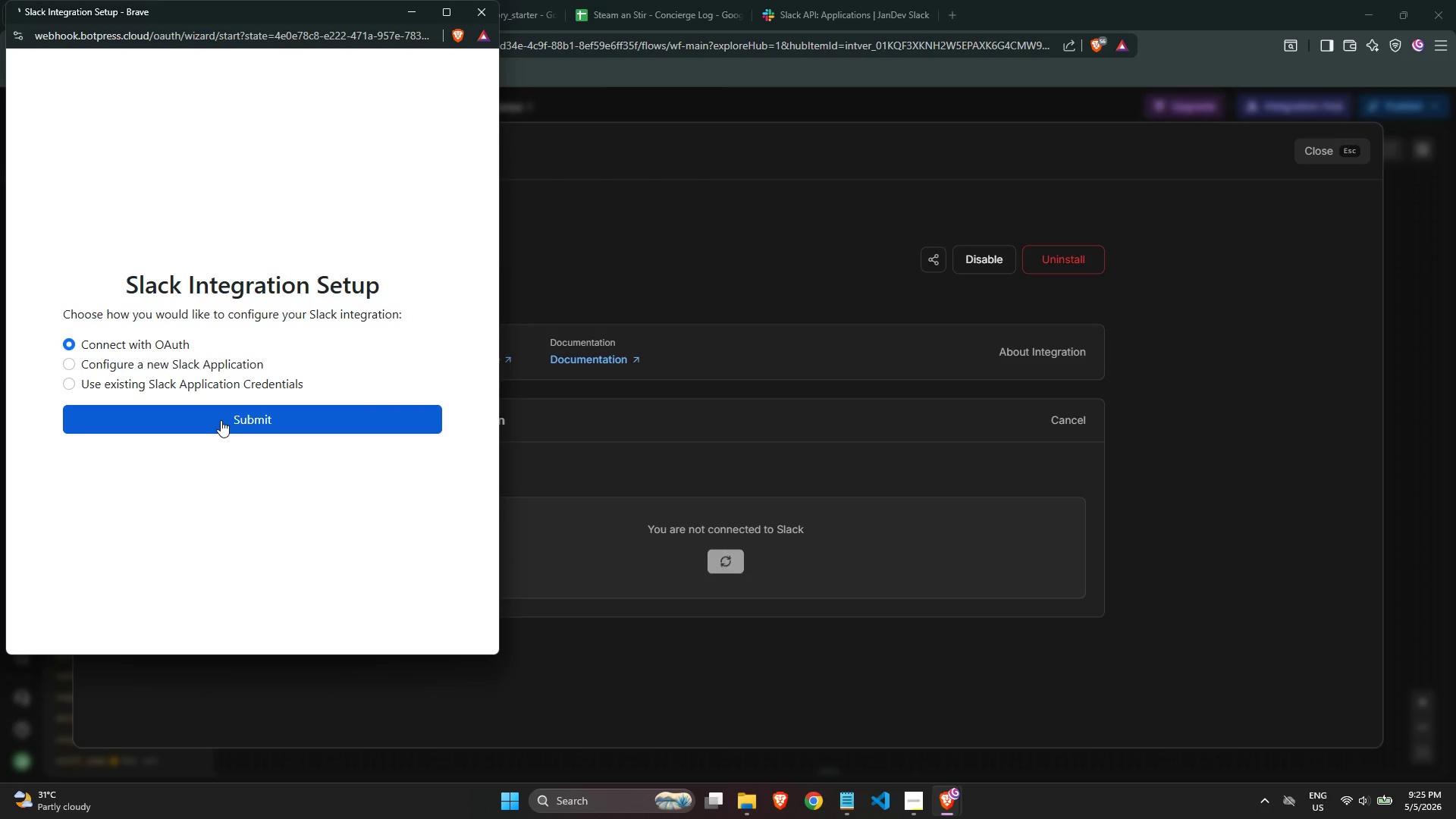 
wait(8.92)
 